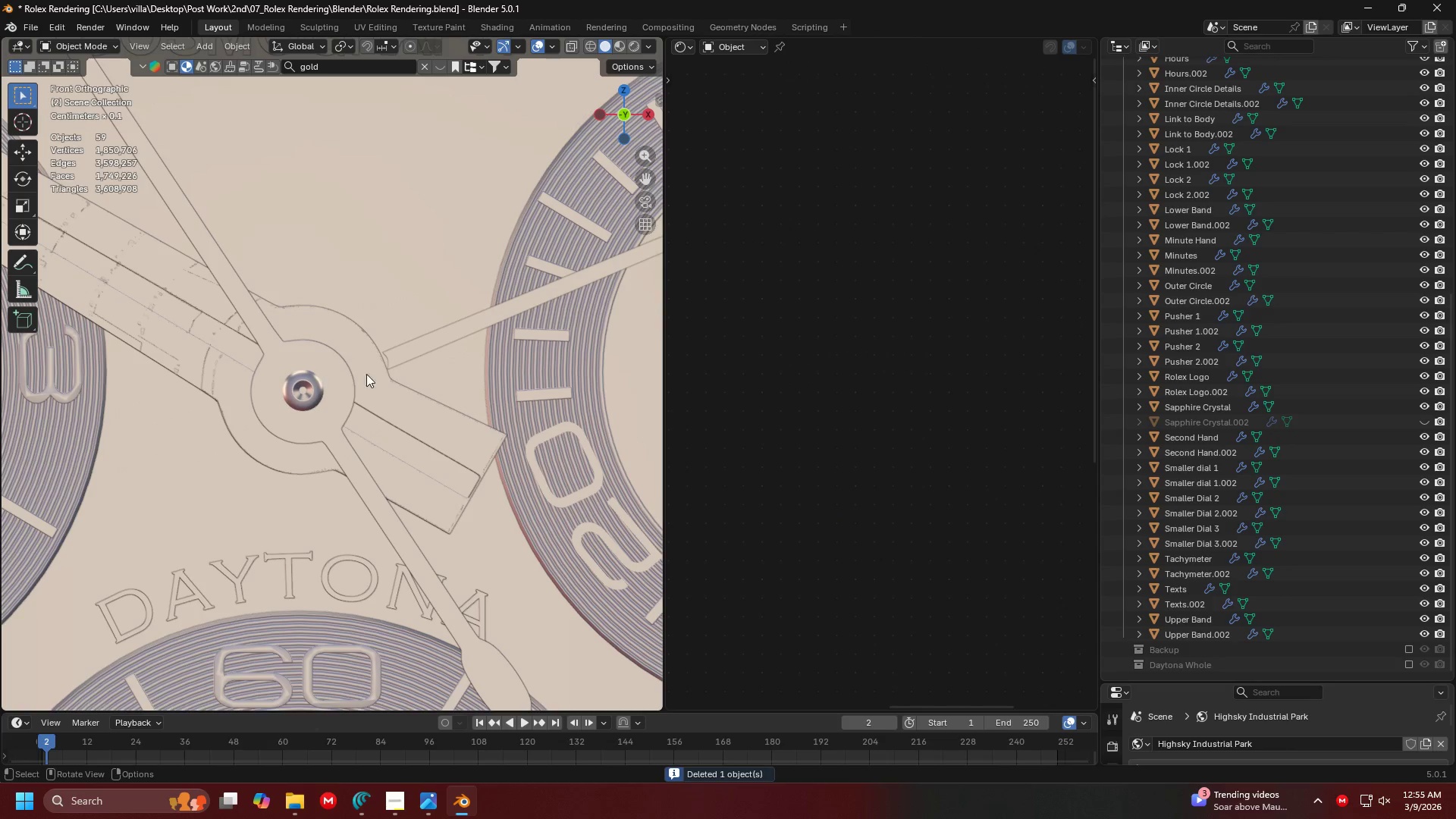 
key(Control+ControlLeft)
 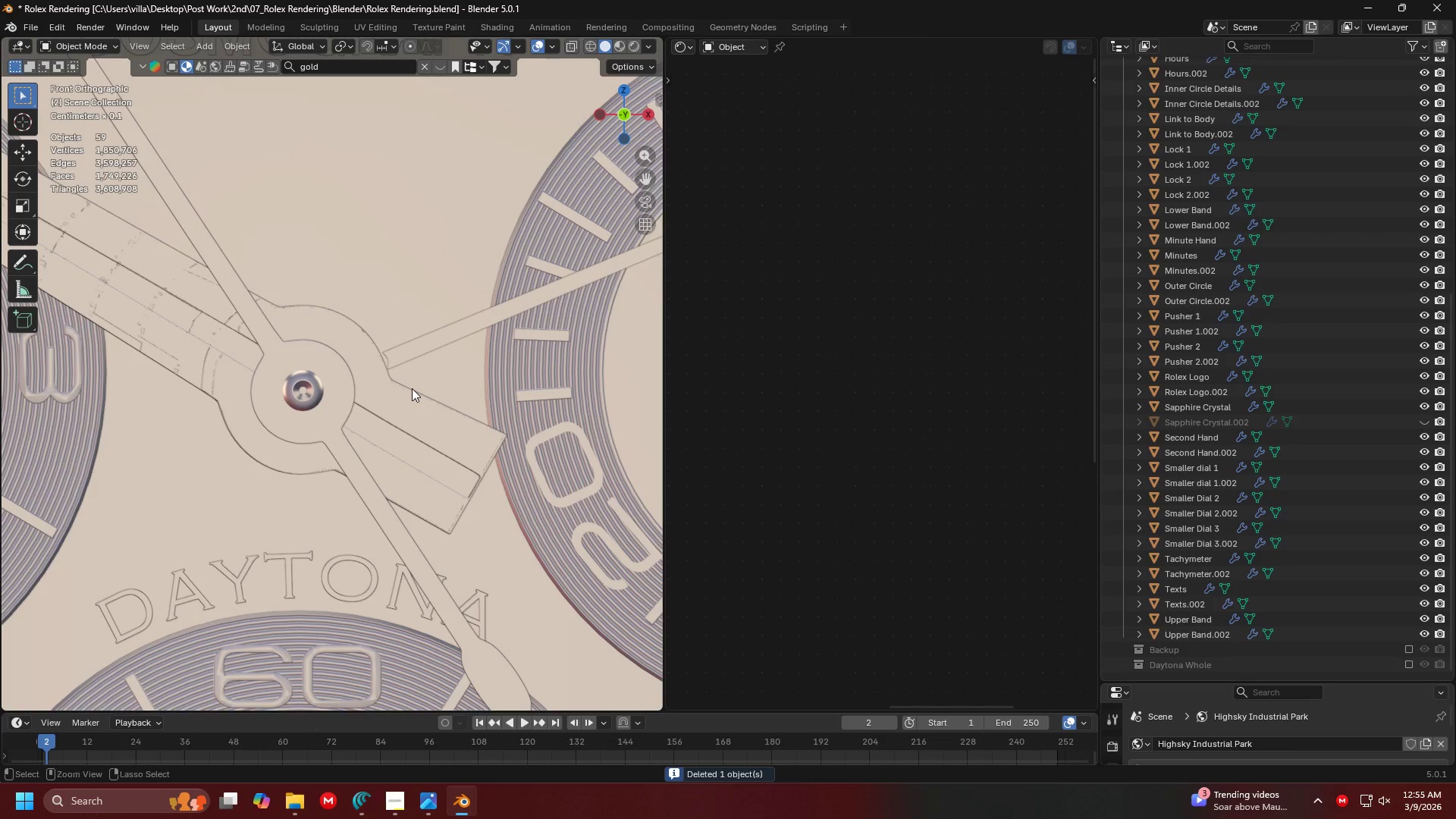 
key(Control+Z)
 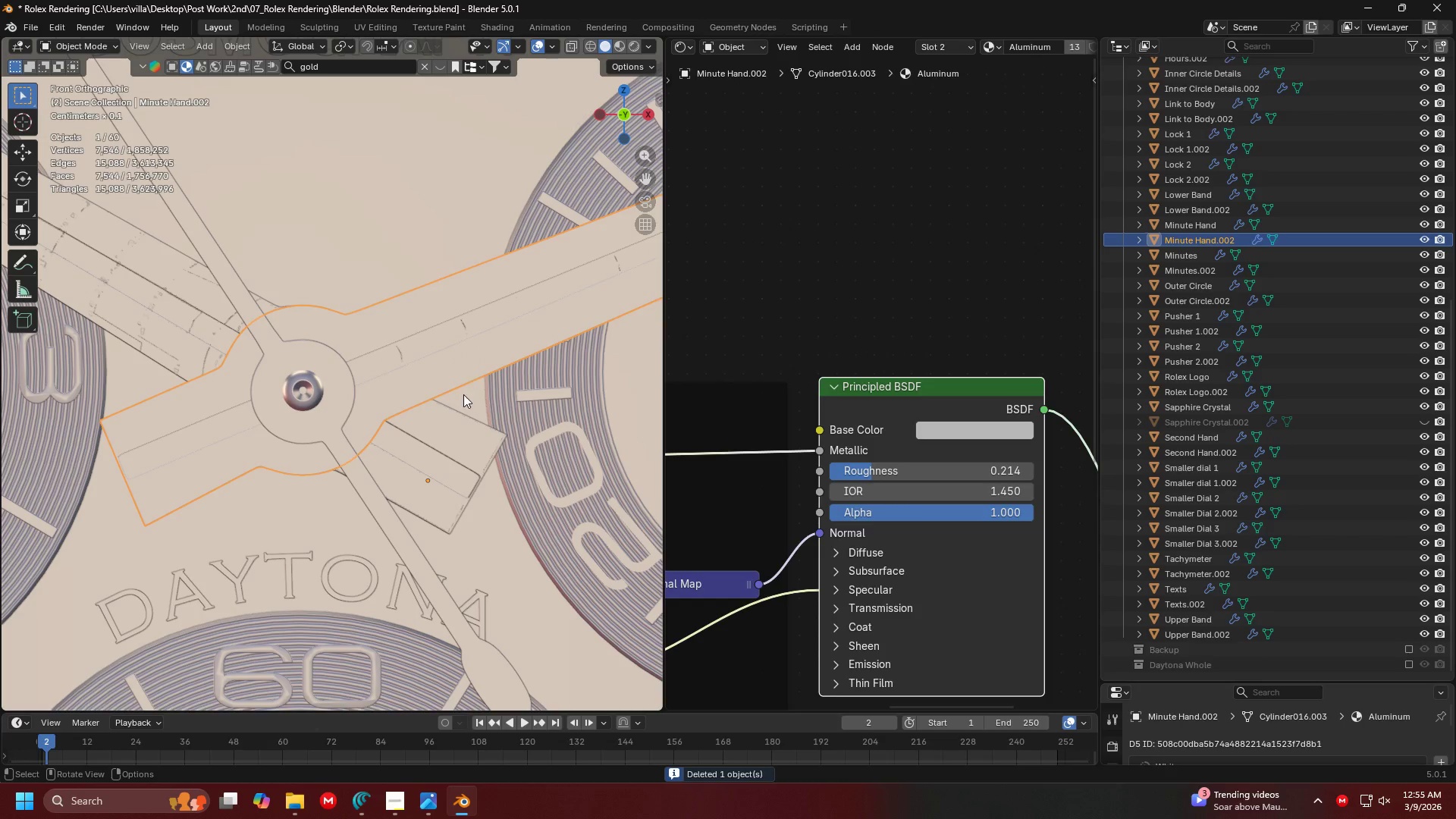 
left_click([463, 445])
 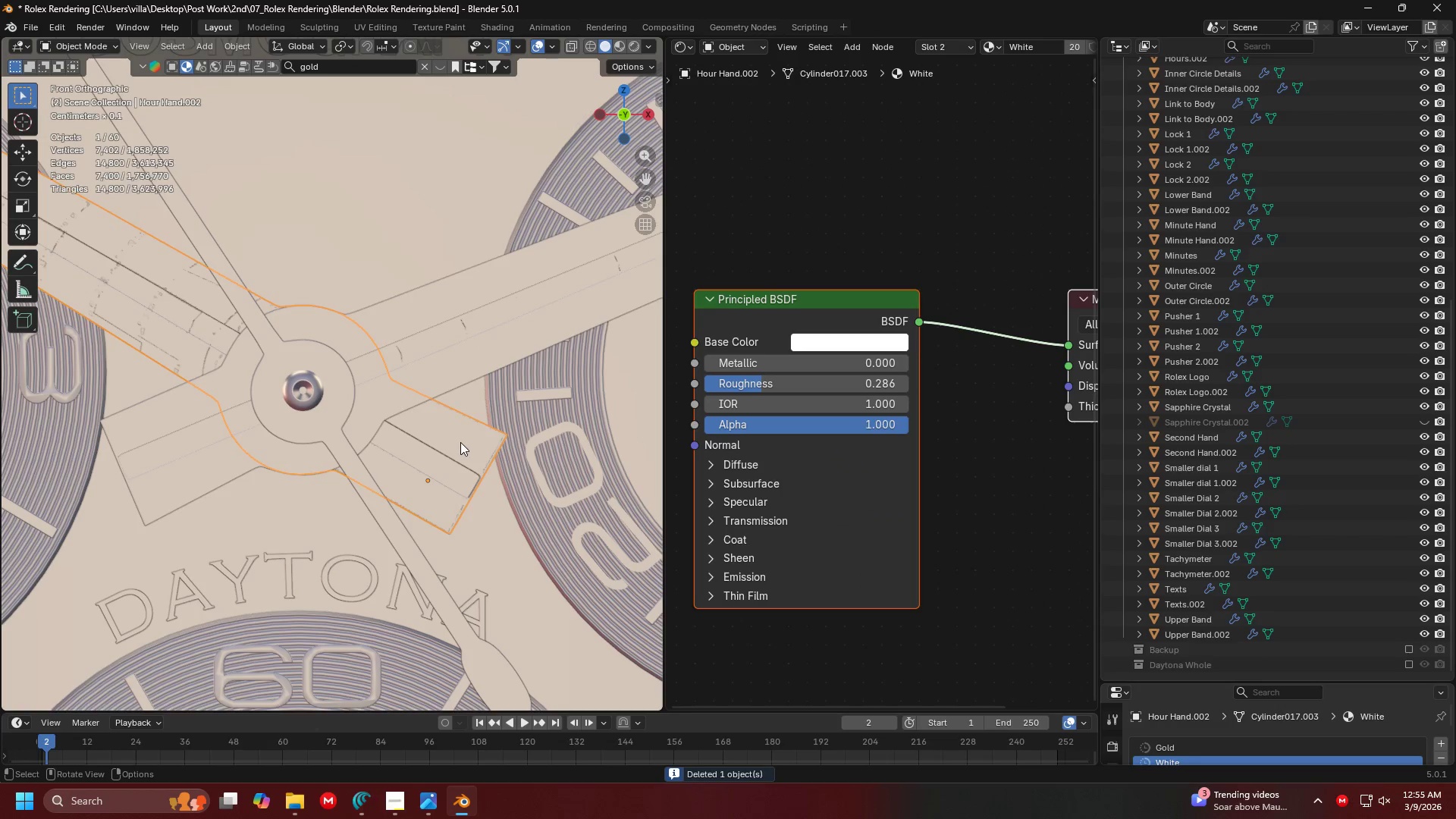 
scroll: coordinate [401, 406], scroll_direction: down, amount: 4.0
 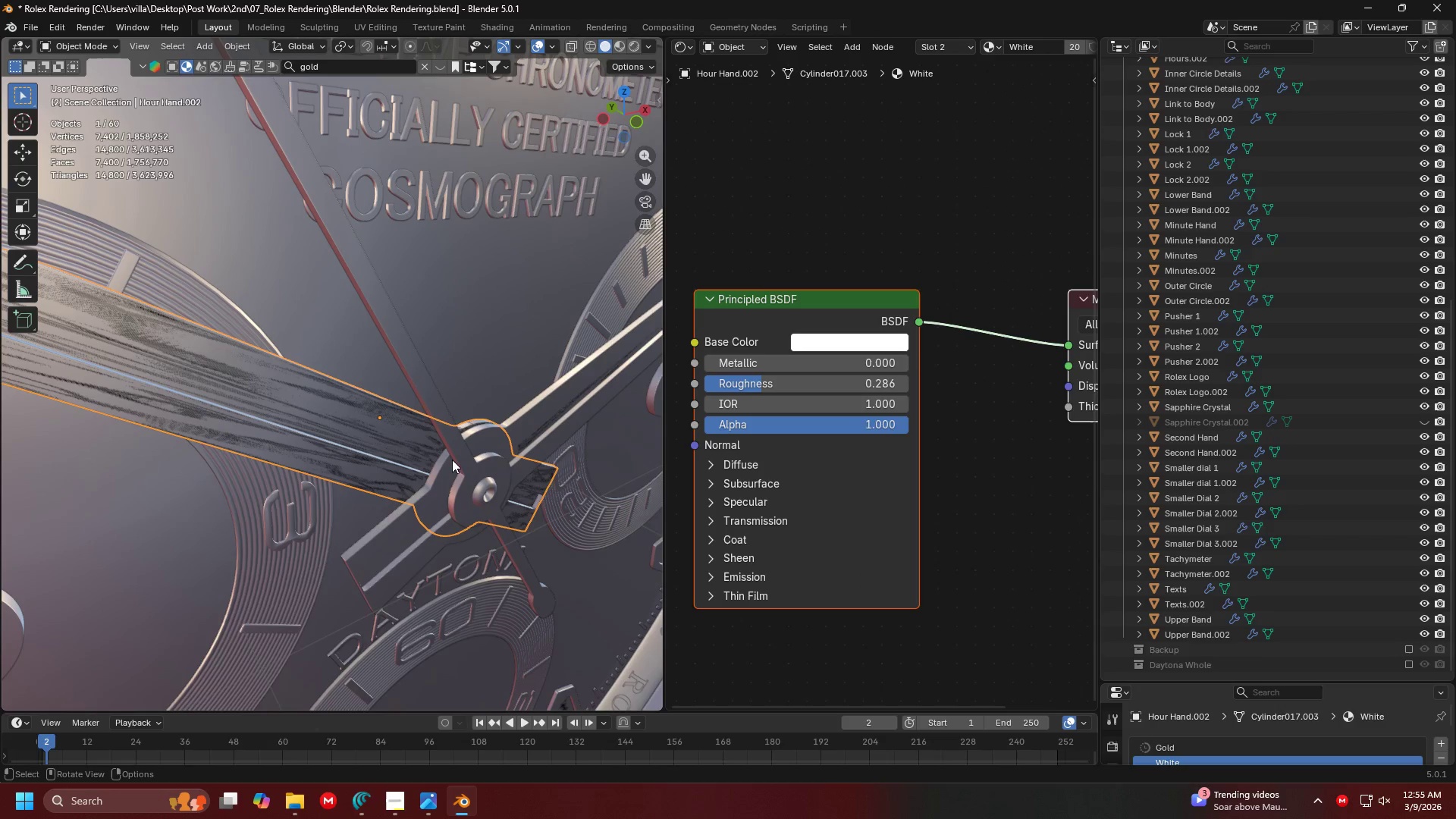 
key(Z)
 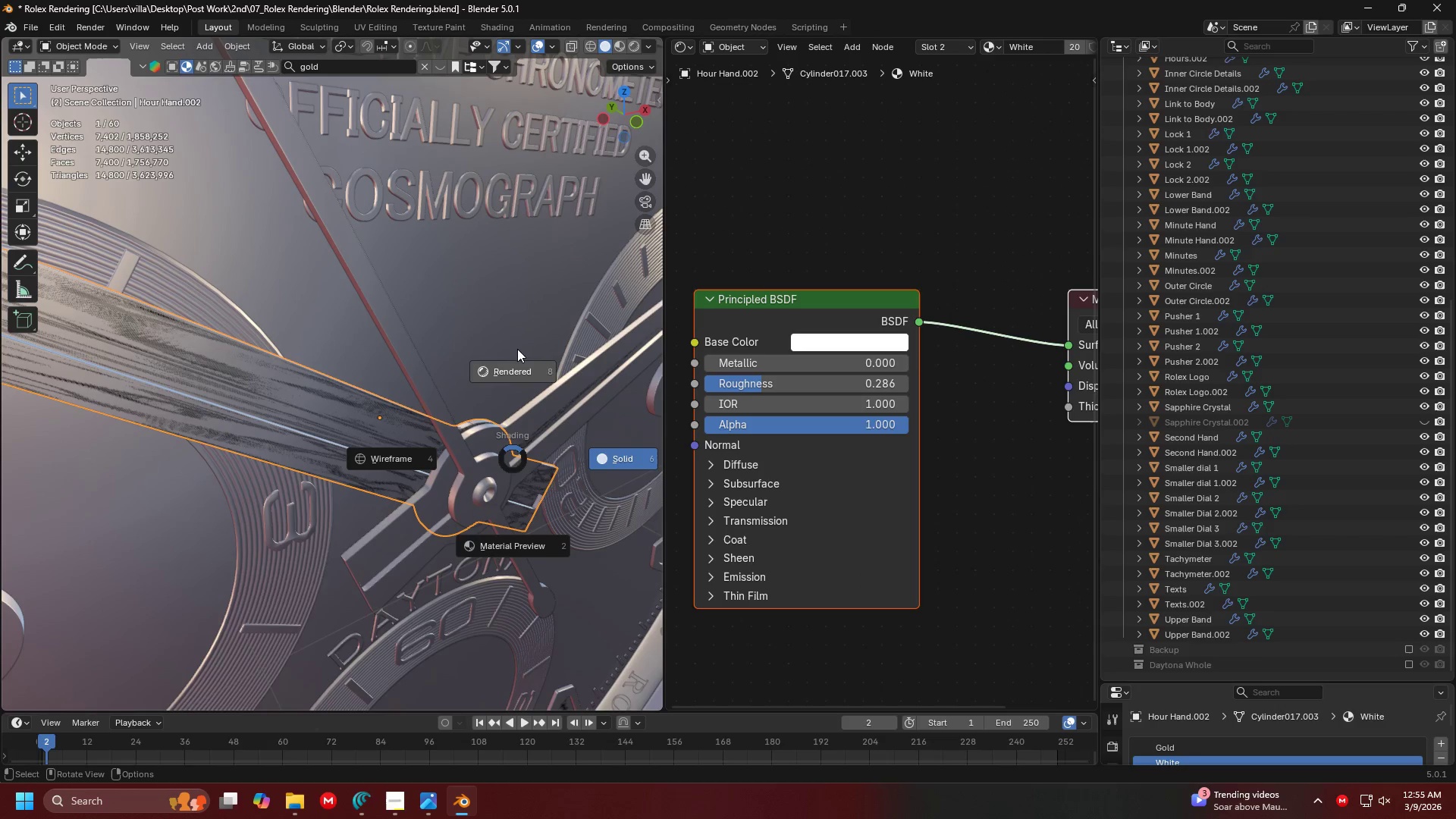 
left_click([517, 348])
 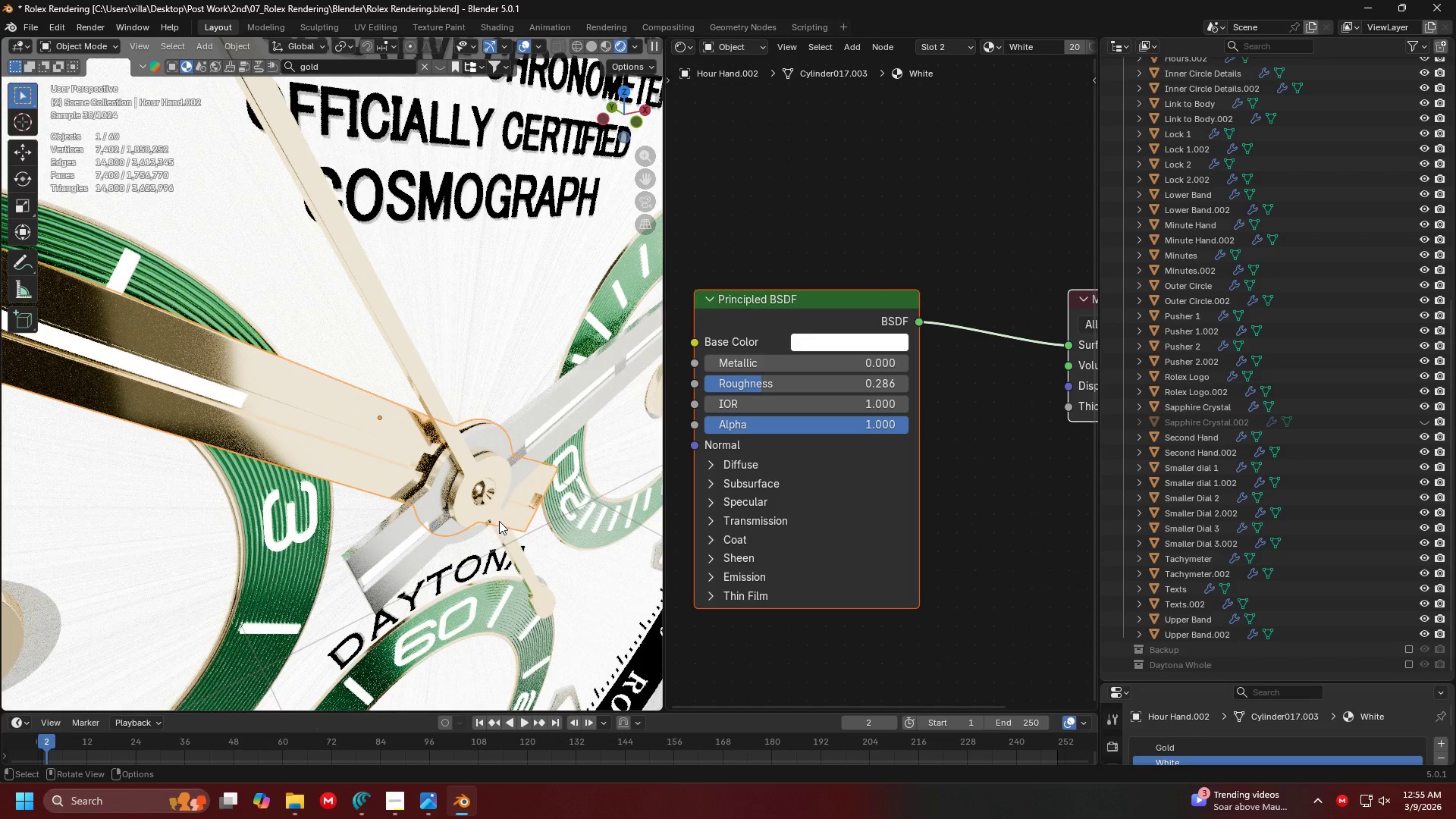 
key(G)
 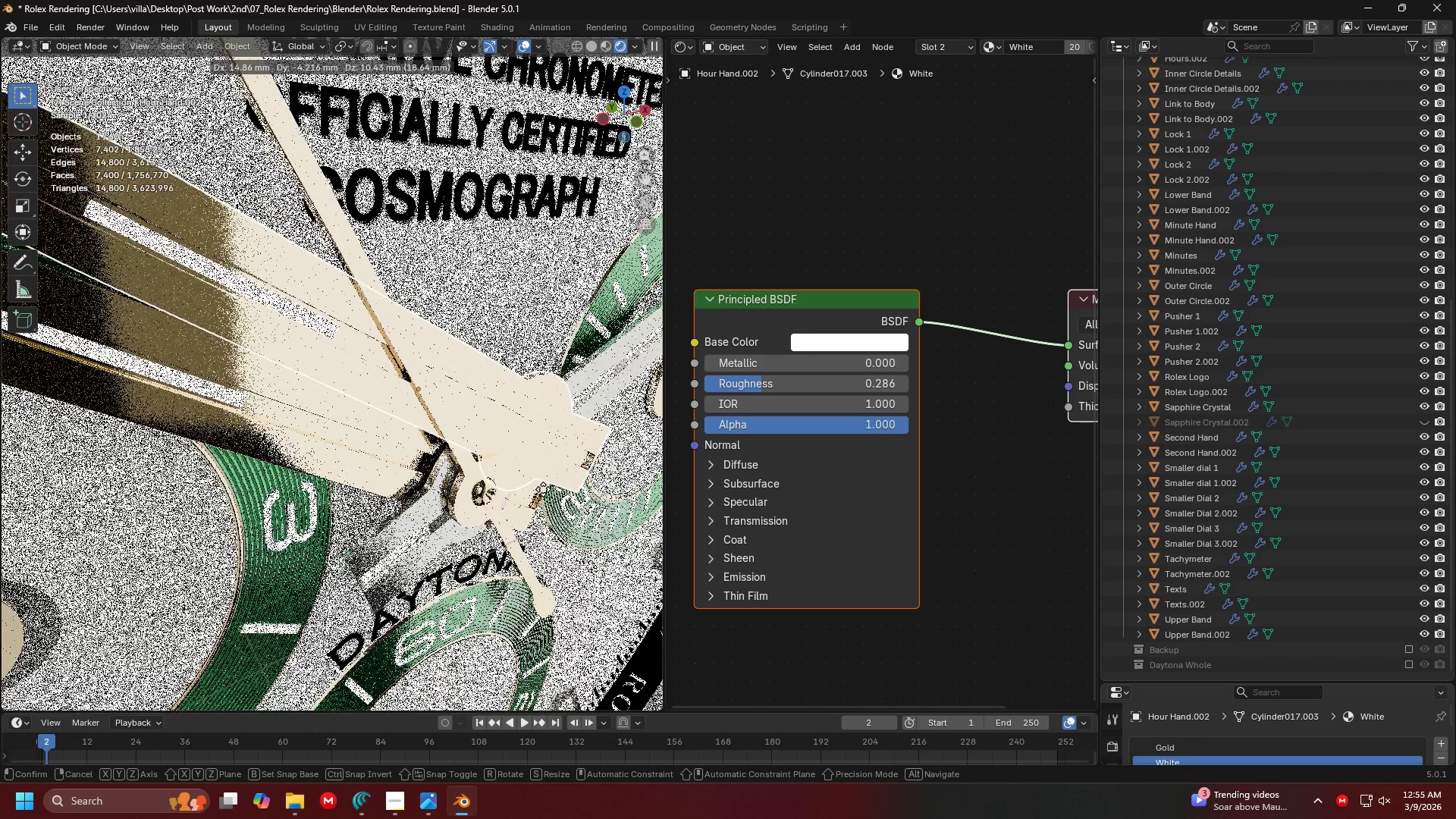 
key(Escape)
 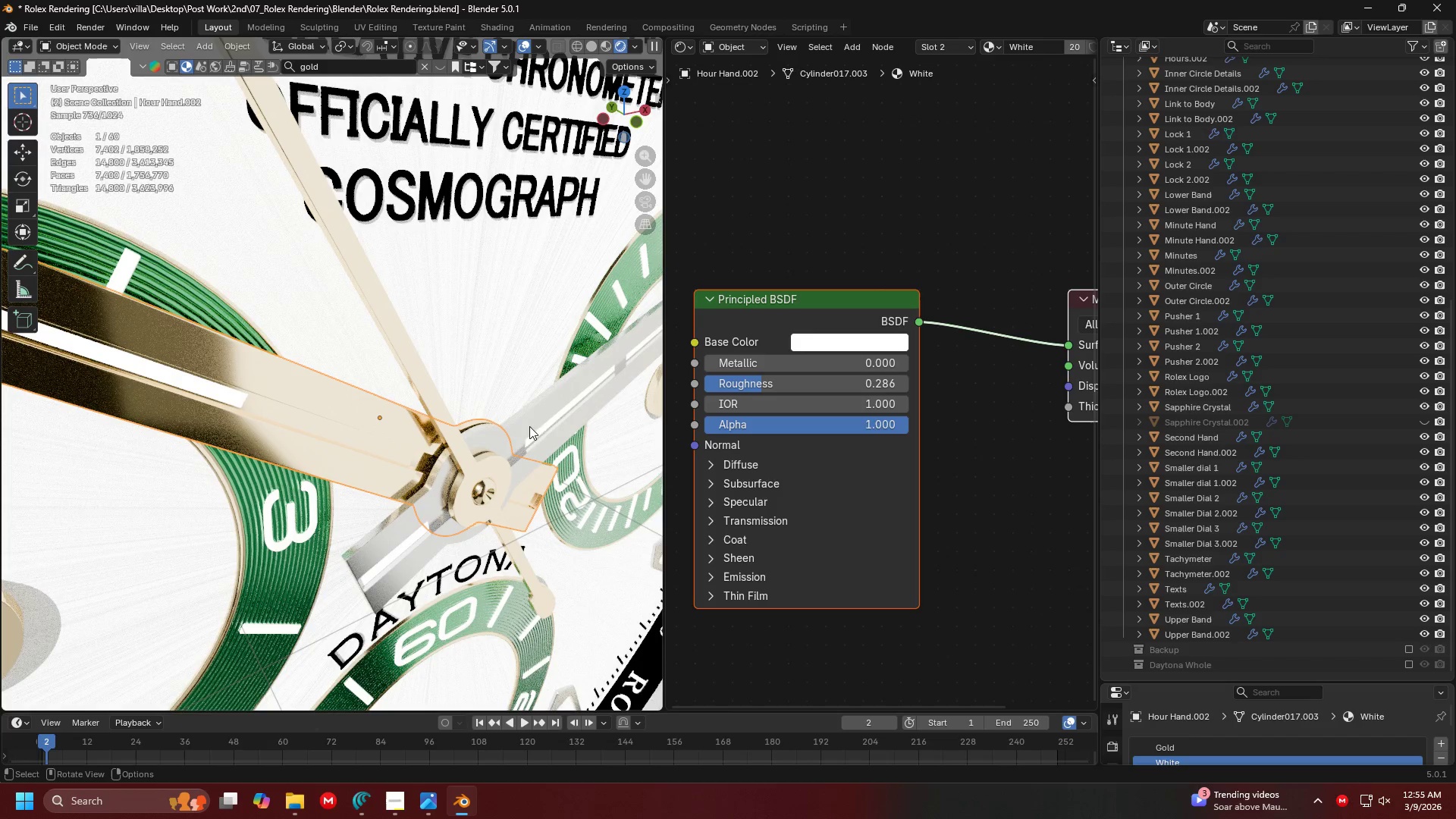 
key(Shift+ShiftLeft)
 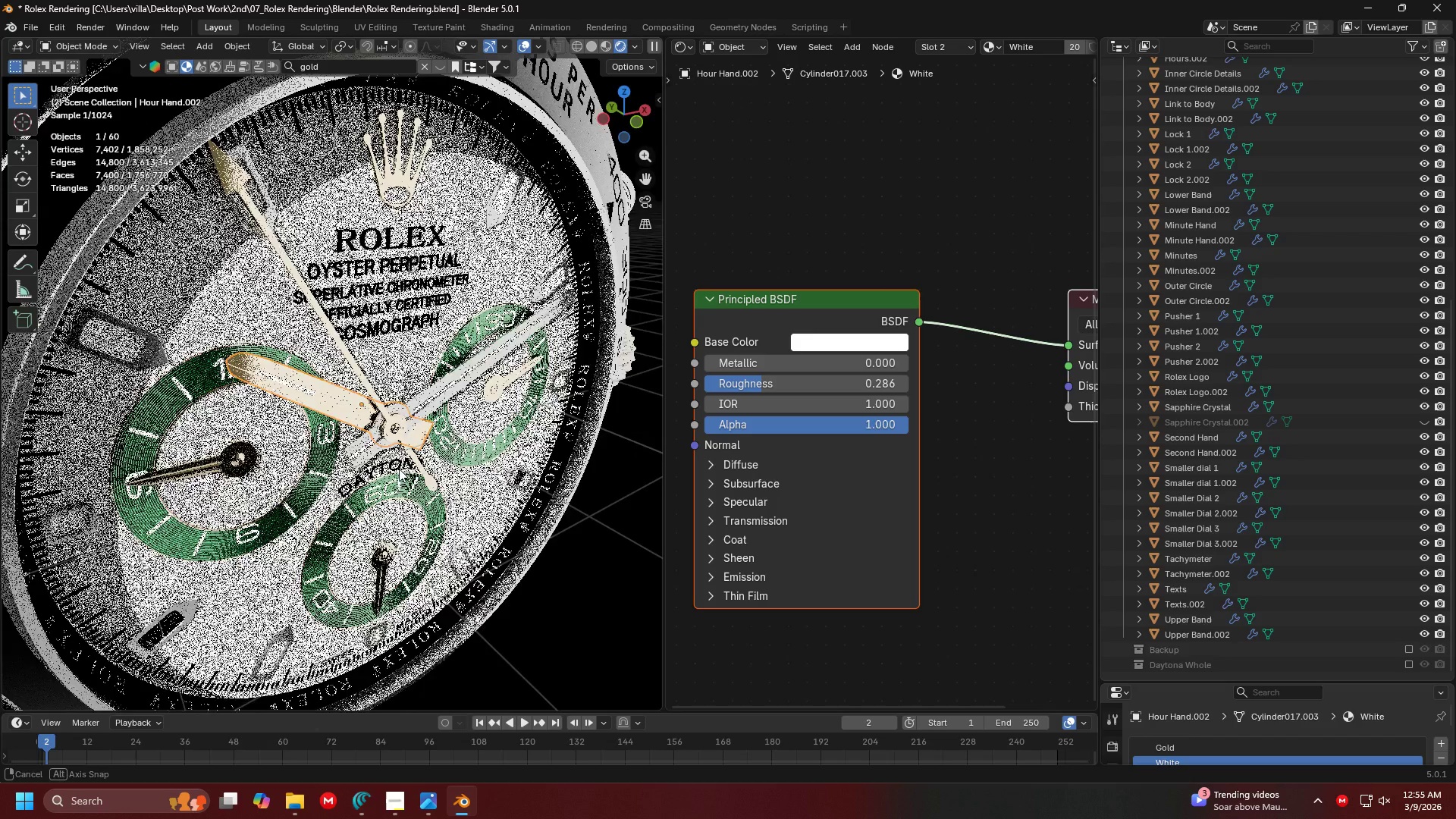 
scroll: coordinate [413, 469], scroll_direction: down, amount: 4.0
 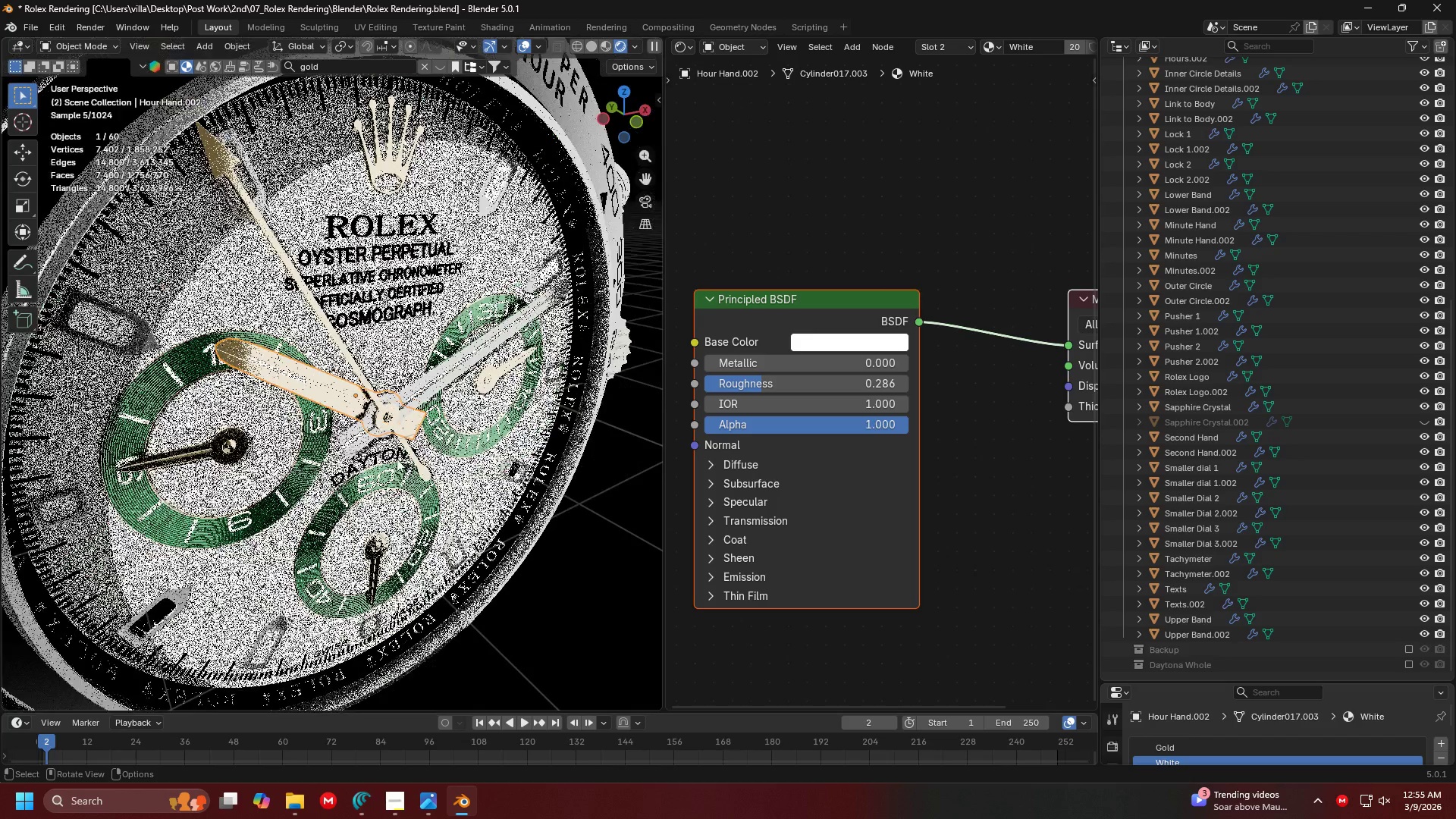 
scroll: coordinate [404, 469], scroll_direction: up, amount: 2.0
 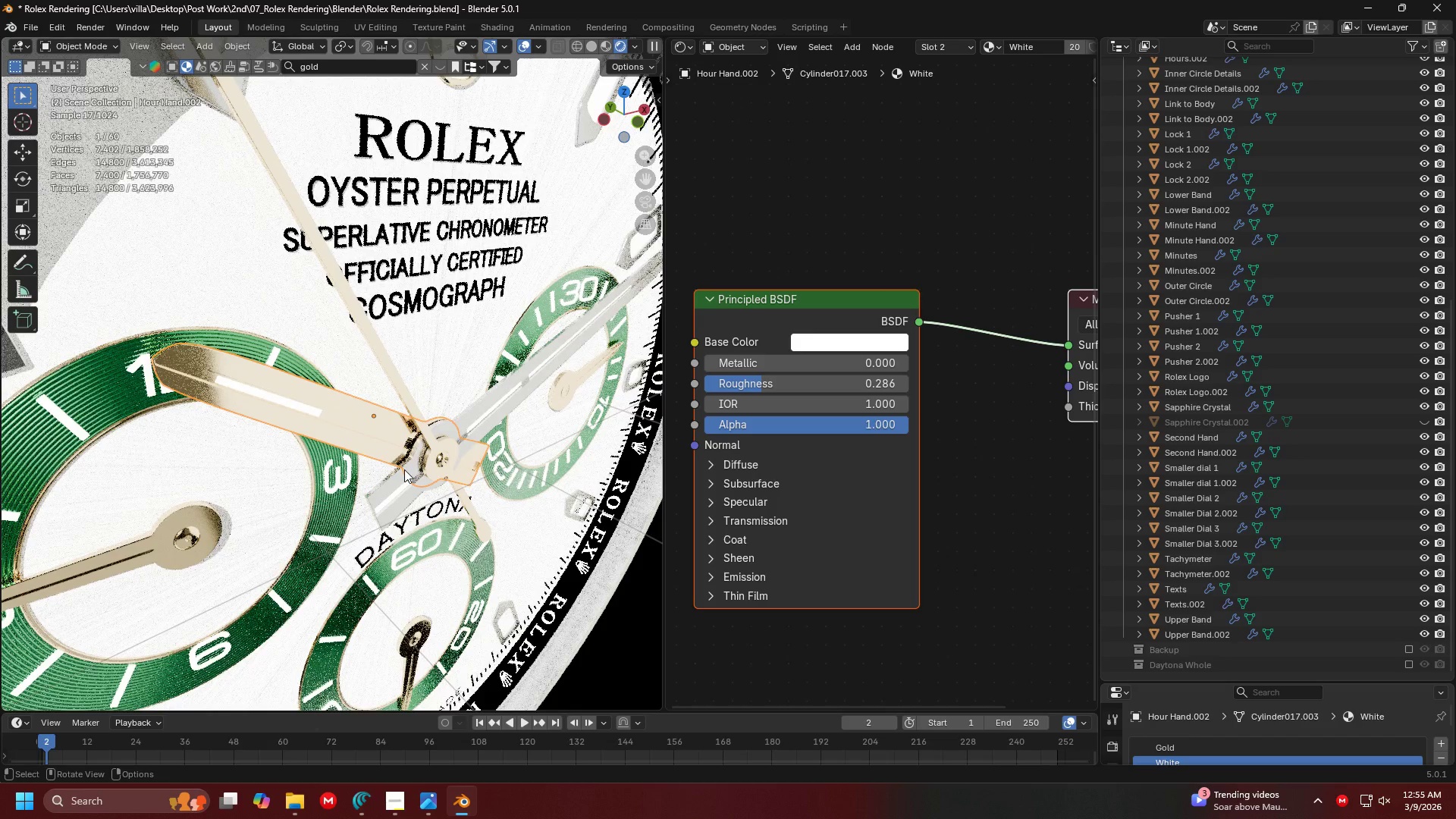 
key(G)
 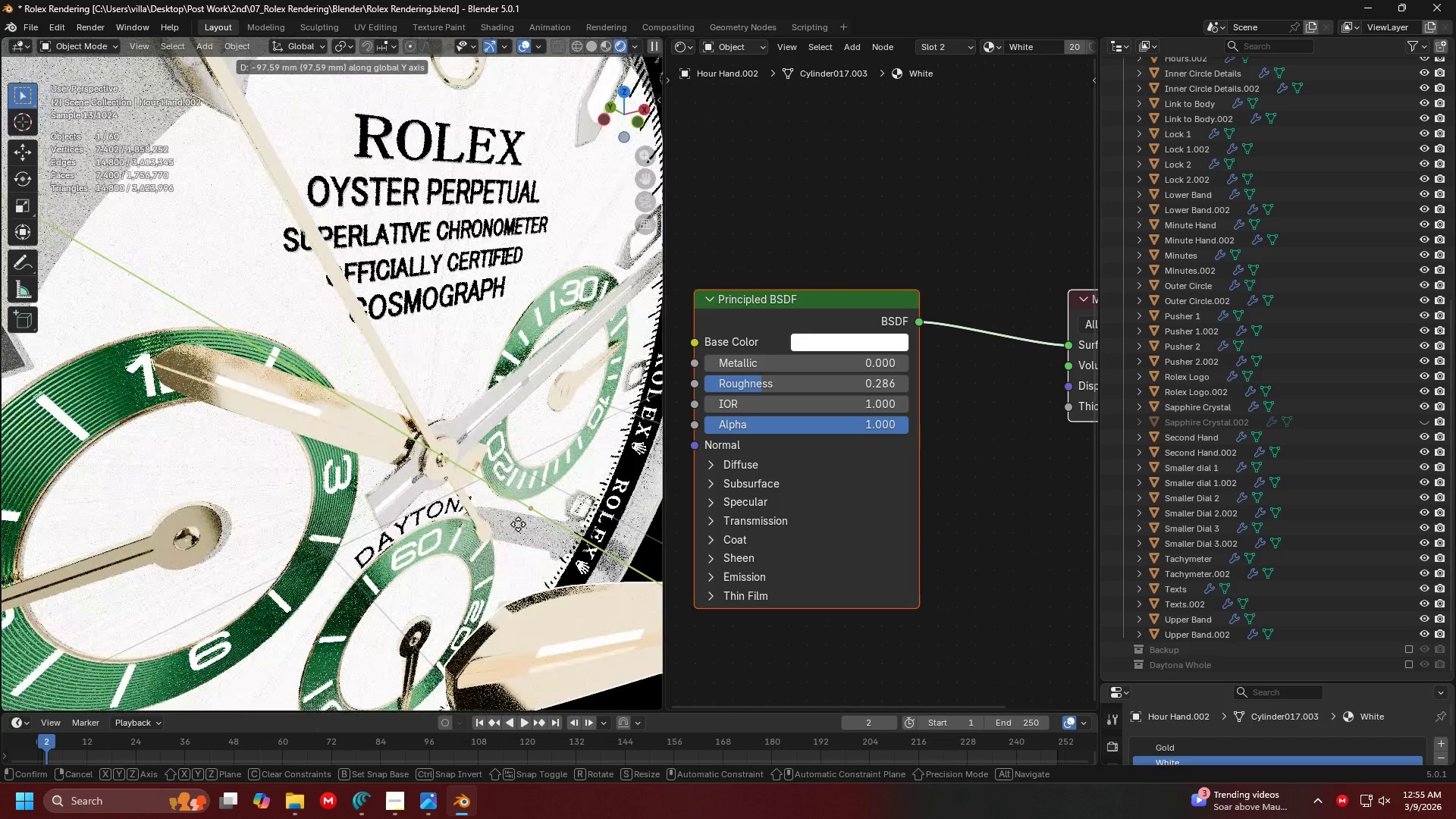 
key(Escape)
 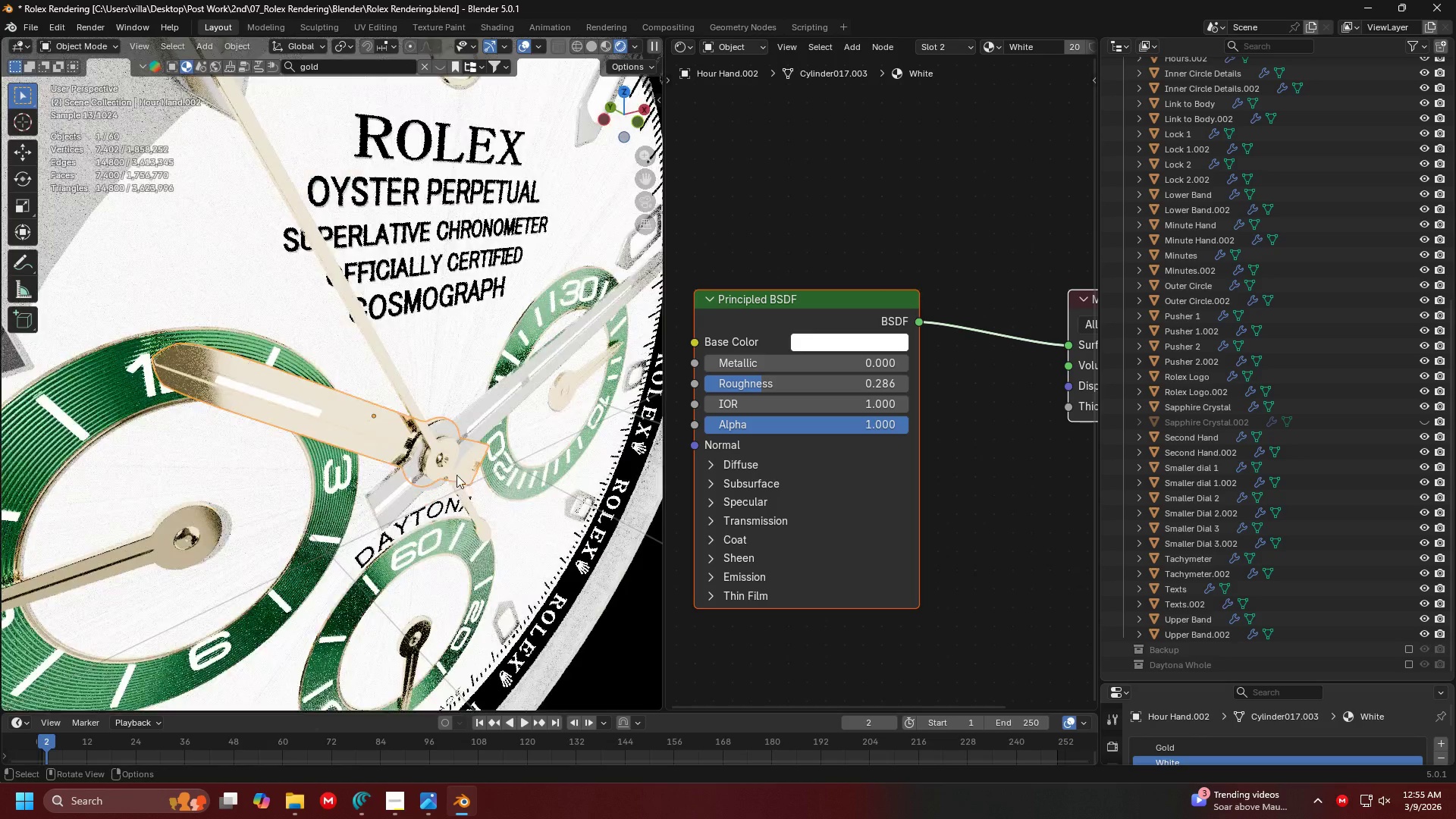 
key(Alt+AltLeft)
 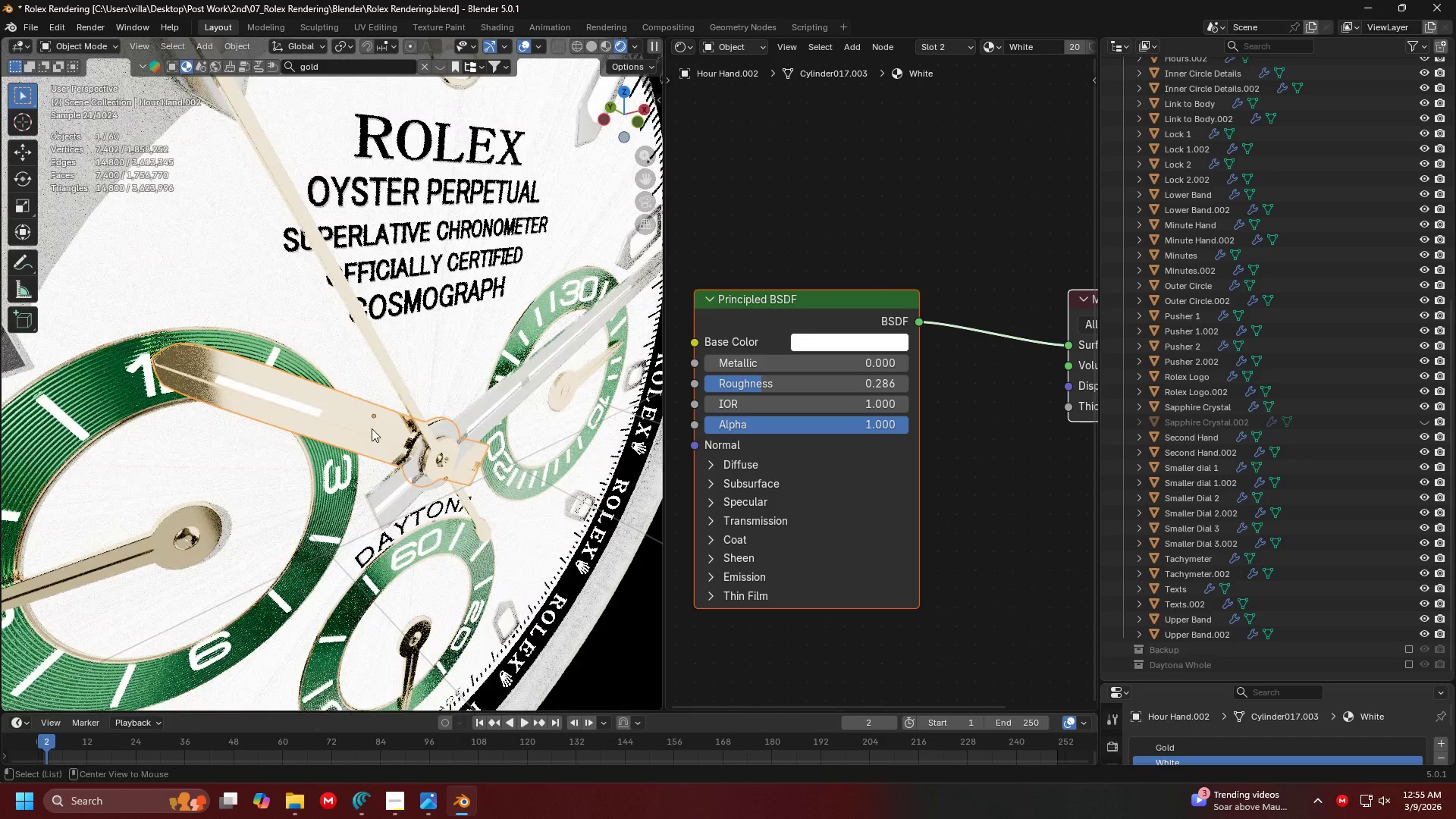 
key(Alt+Tab)
 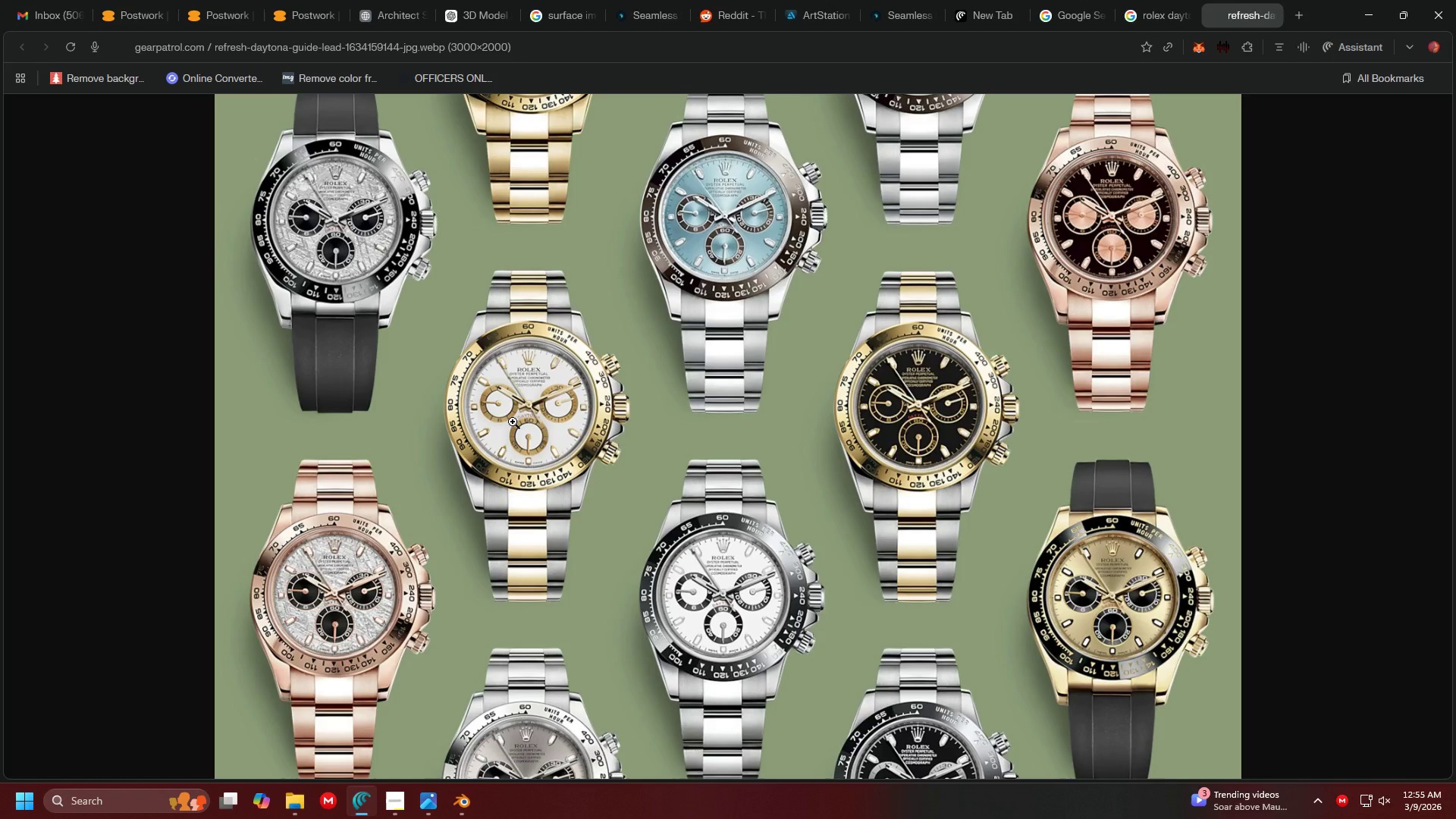 
scroll: coordinate [515, 417], scroll_direction: up, amount: 4.0
 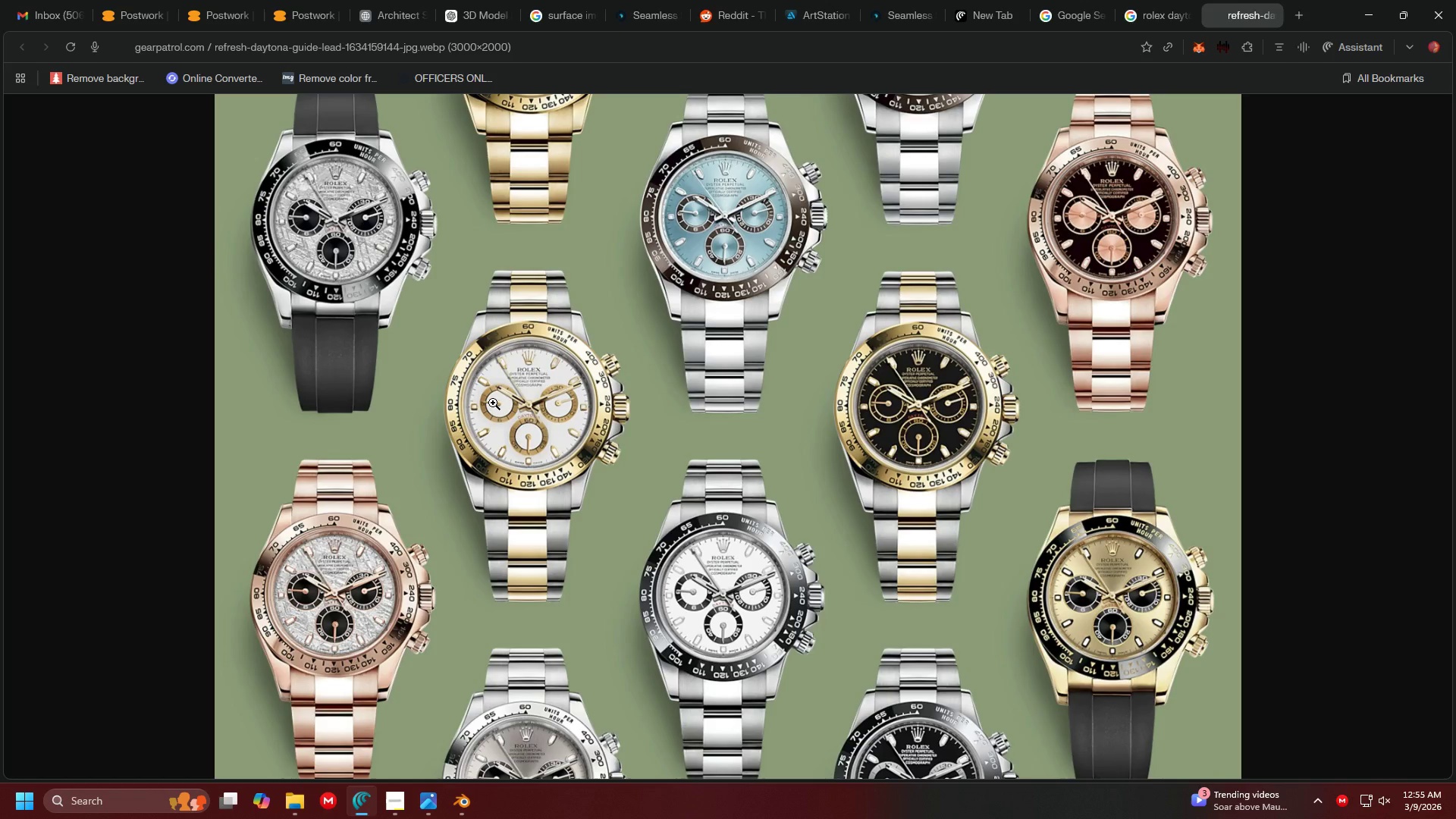 
key(Alt+AltLeft)
 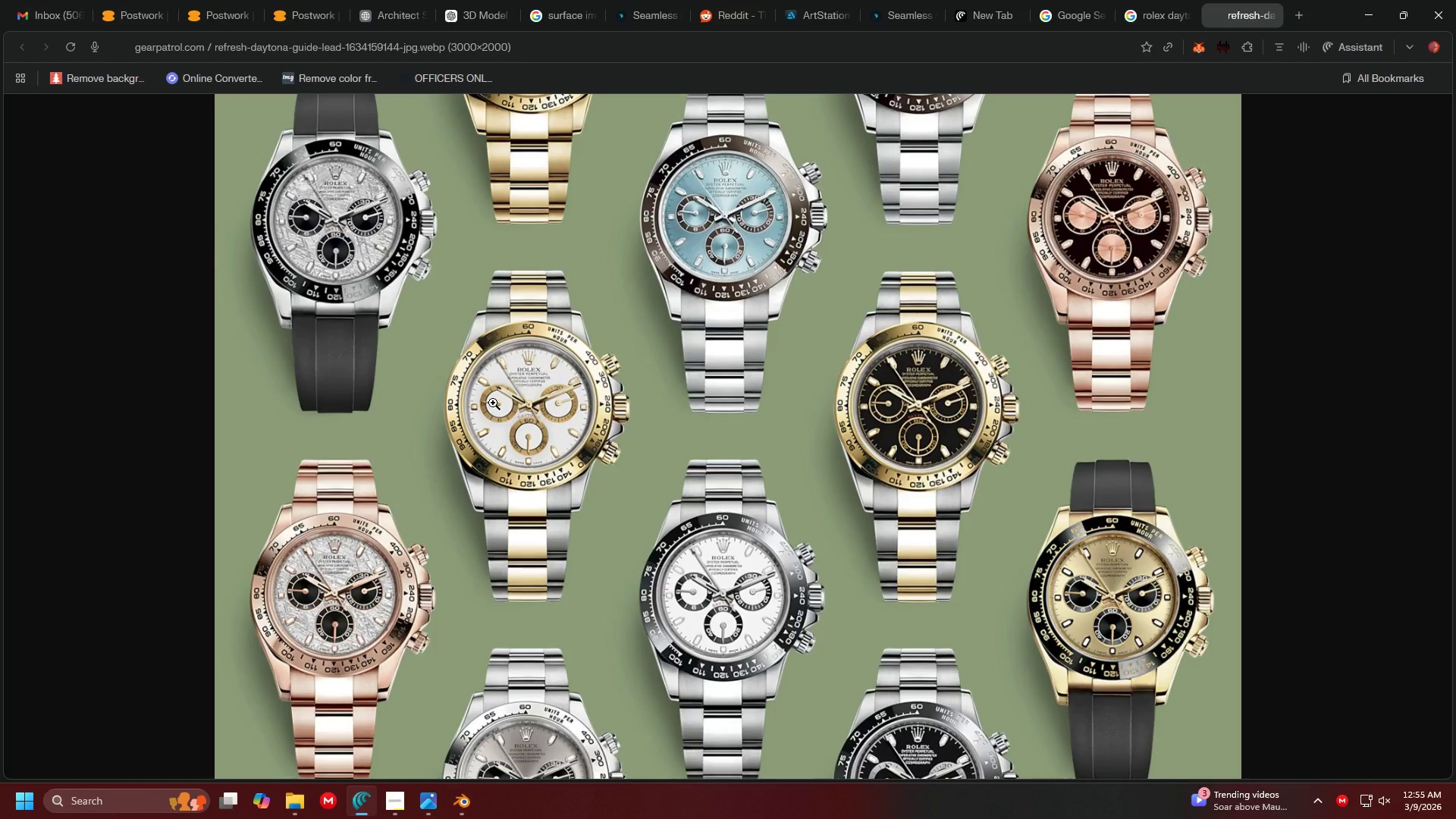 
key(Alt+Tab)
 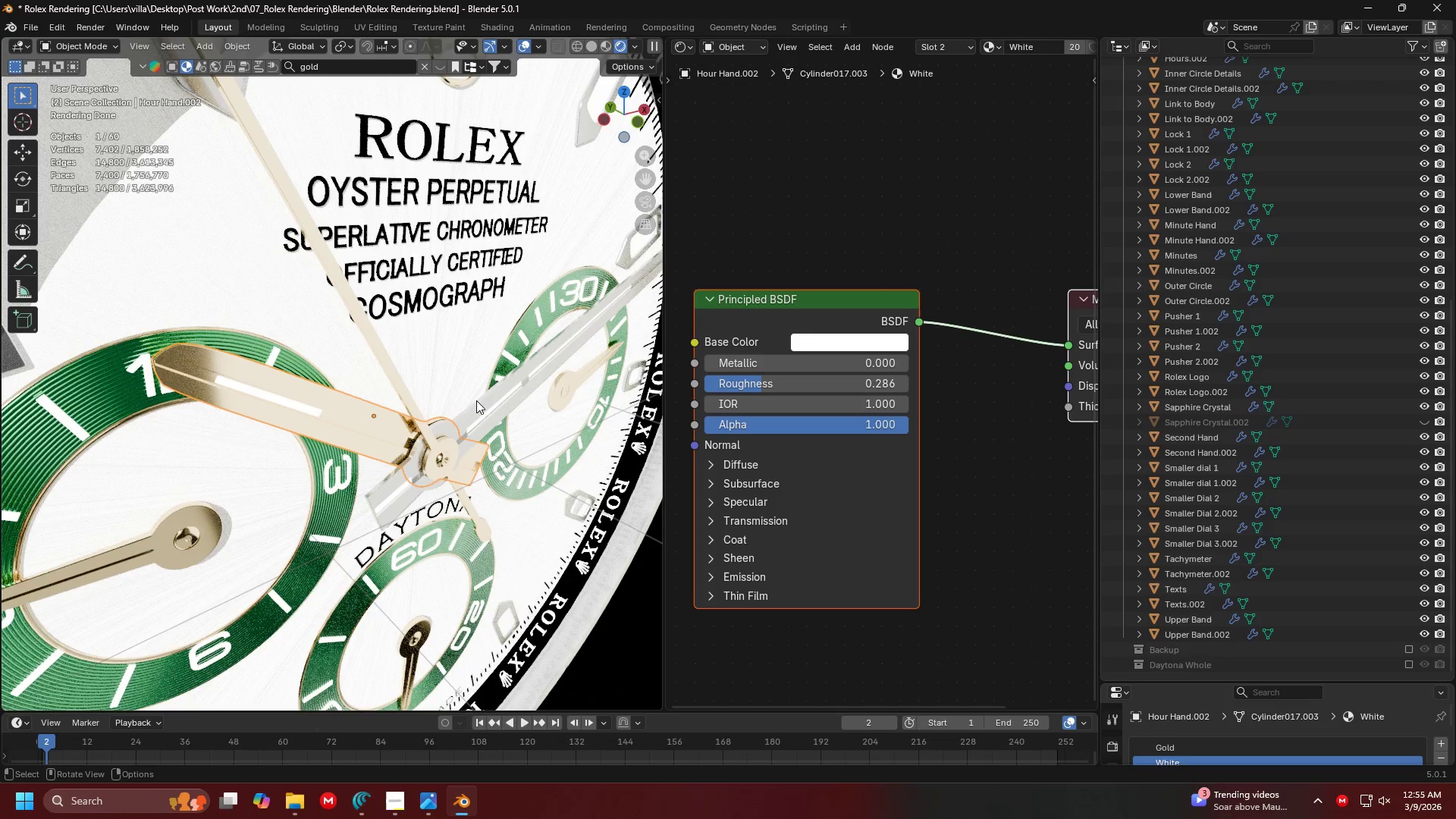 
scroll: coordinate [456, 399], scroll_direction: down, amount: 3.0
 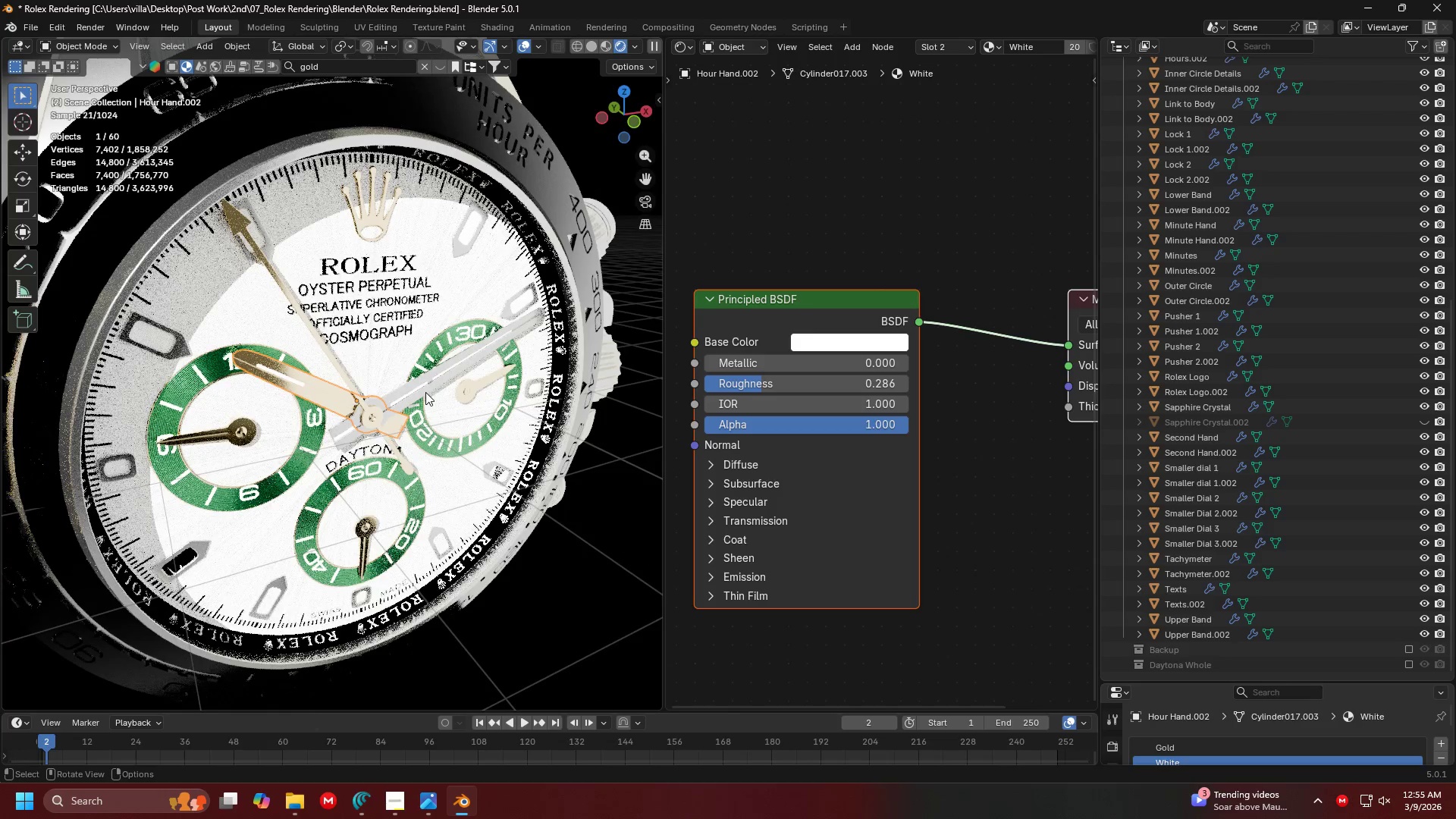 
scroll: coordinate [425, 392], scroll_direction: up, amount: 3.0
 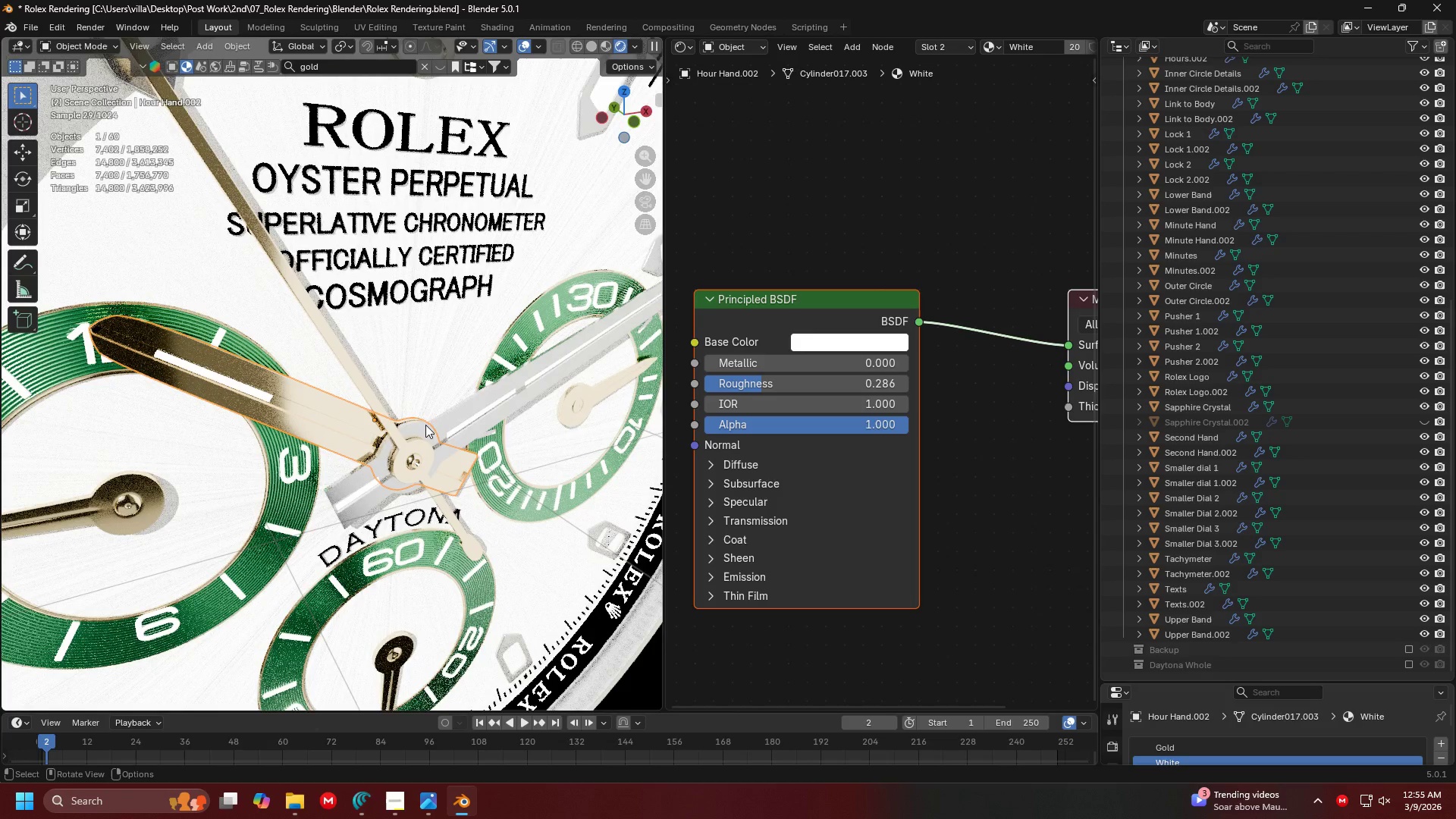 
key(Delete)
 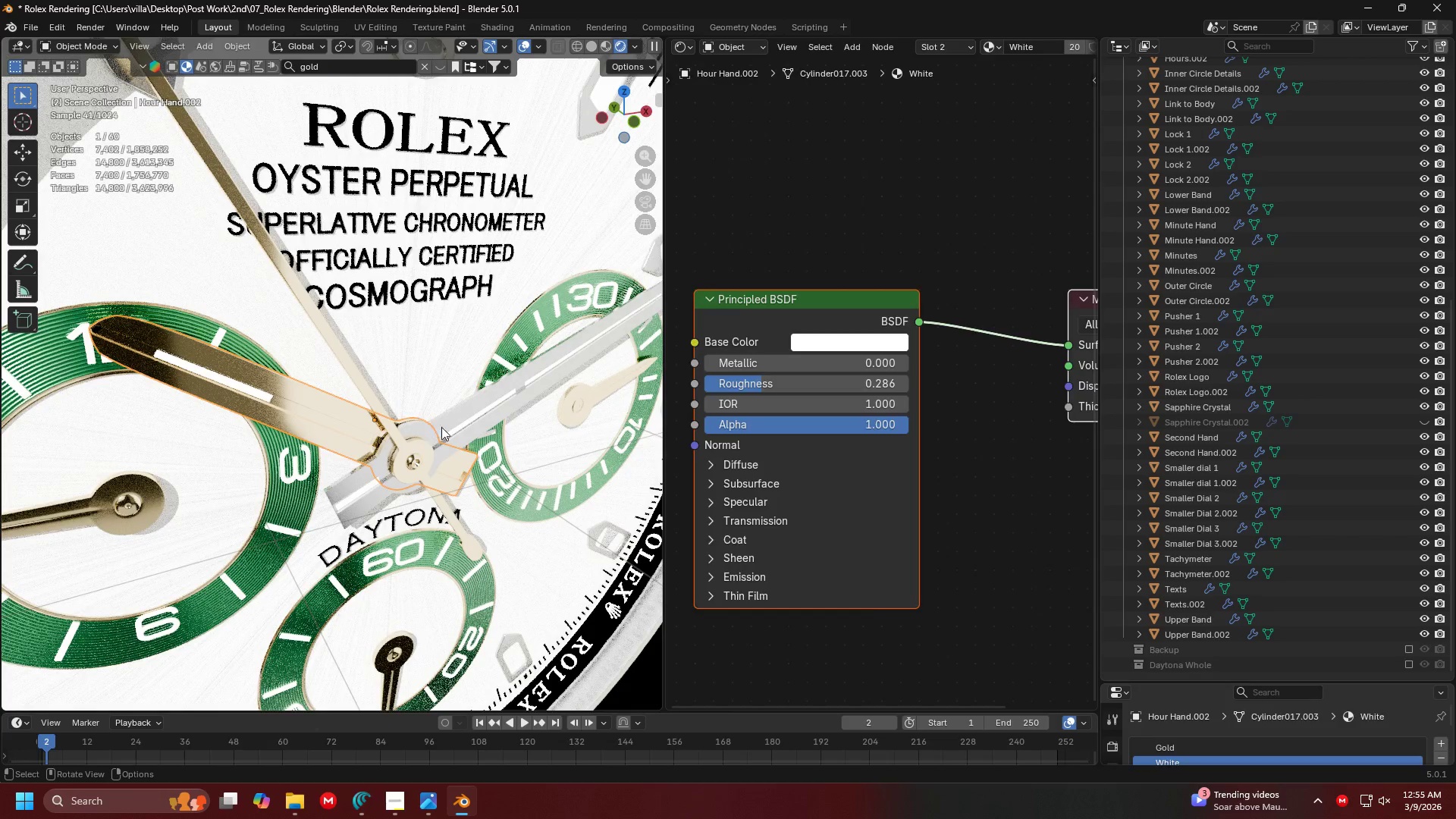 
key(Backspace)
 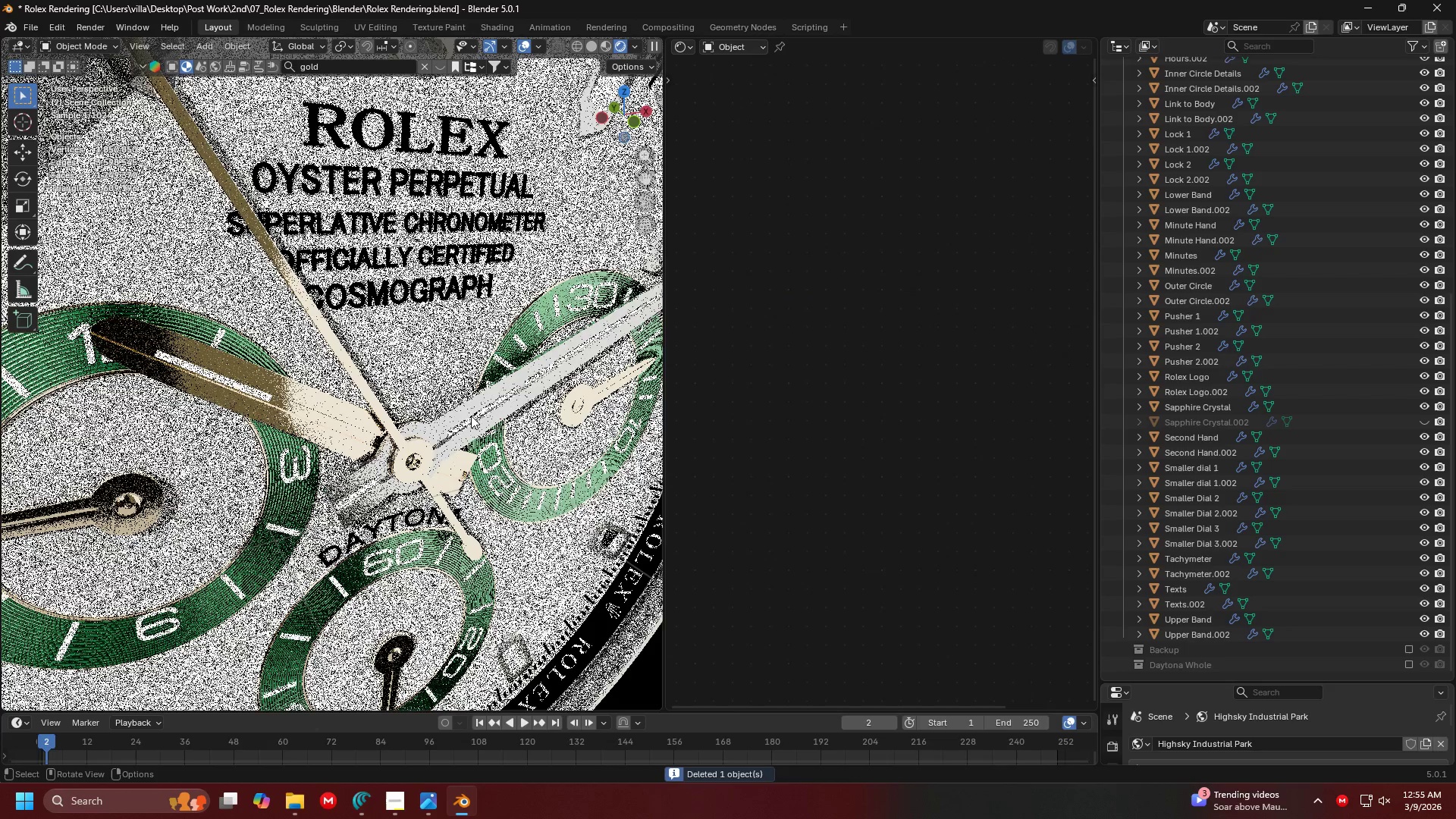 
left_click([471, 416])
 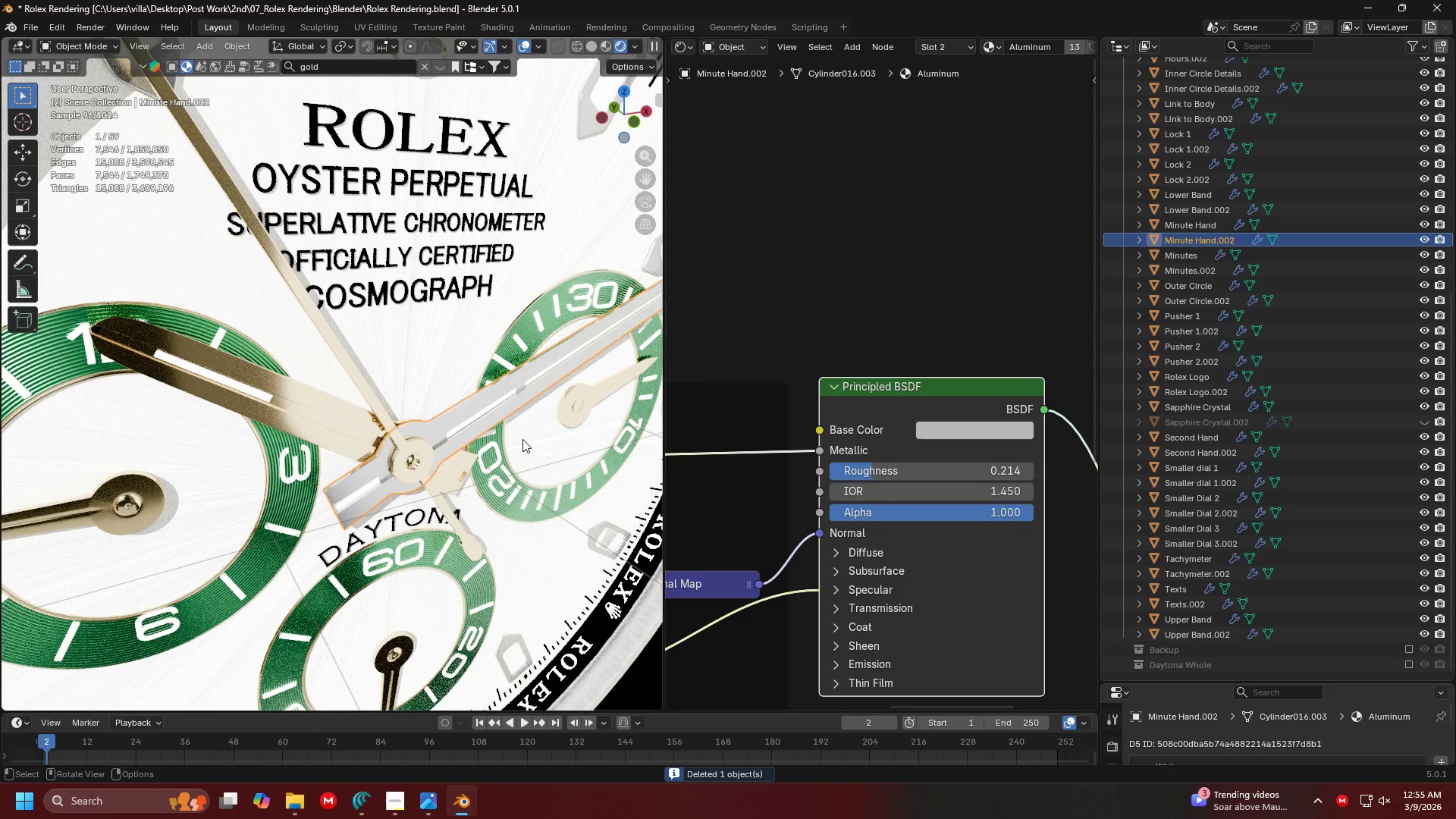 
key(G)
 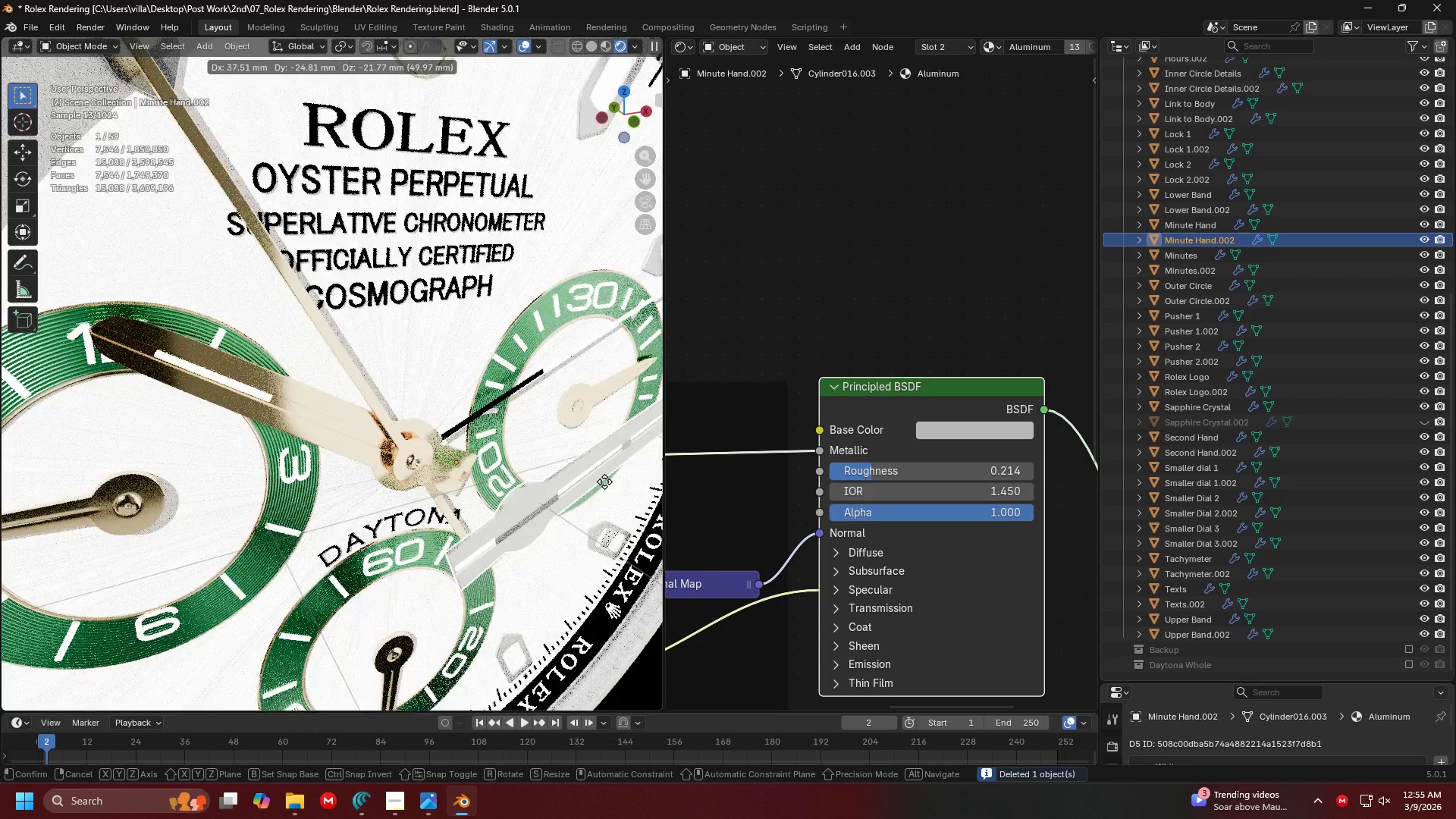 
key(Escape)
 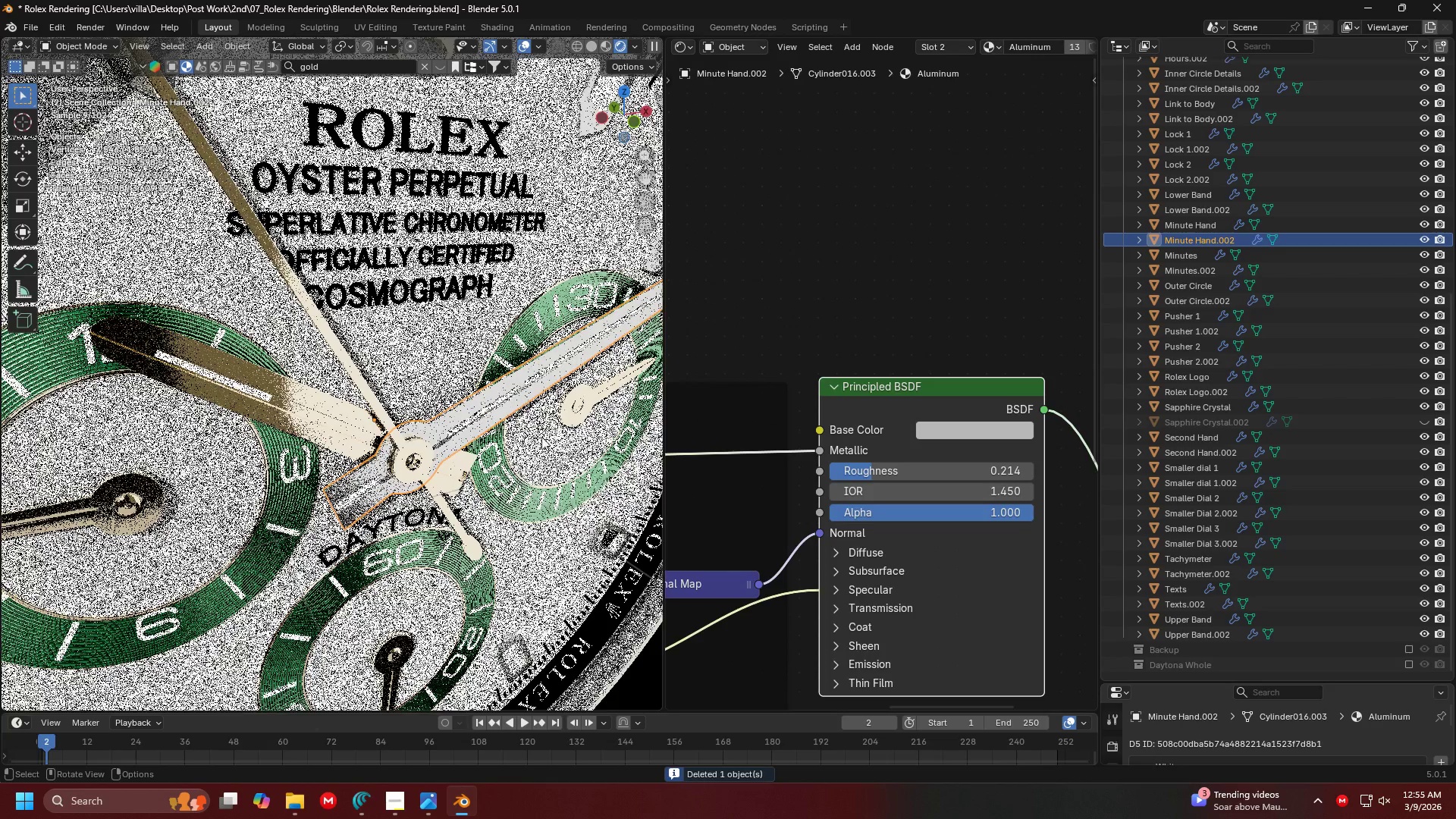 
key(Shift+ShiftLeft)
 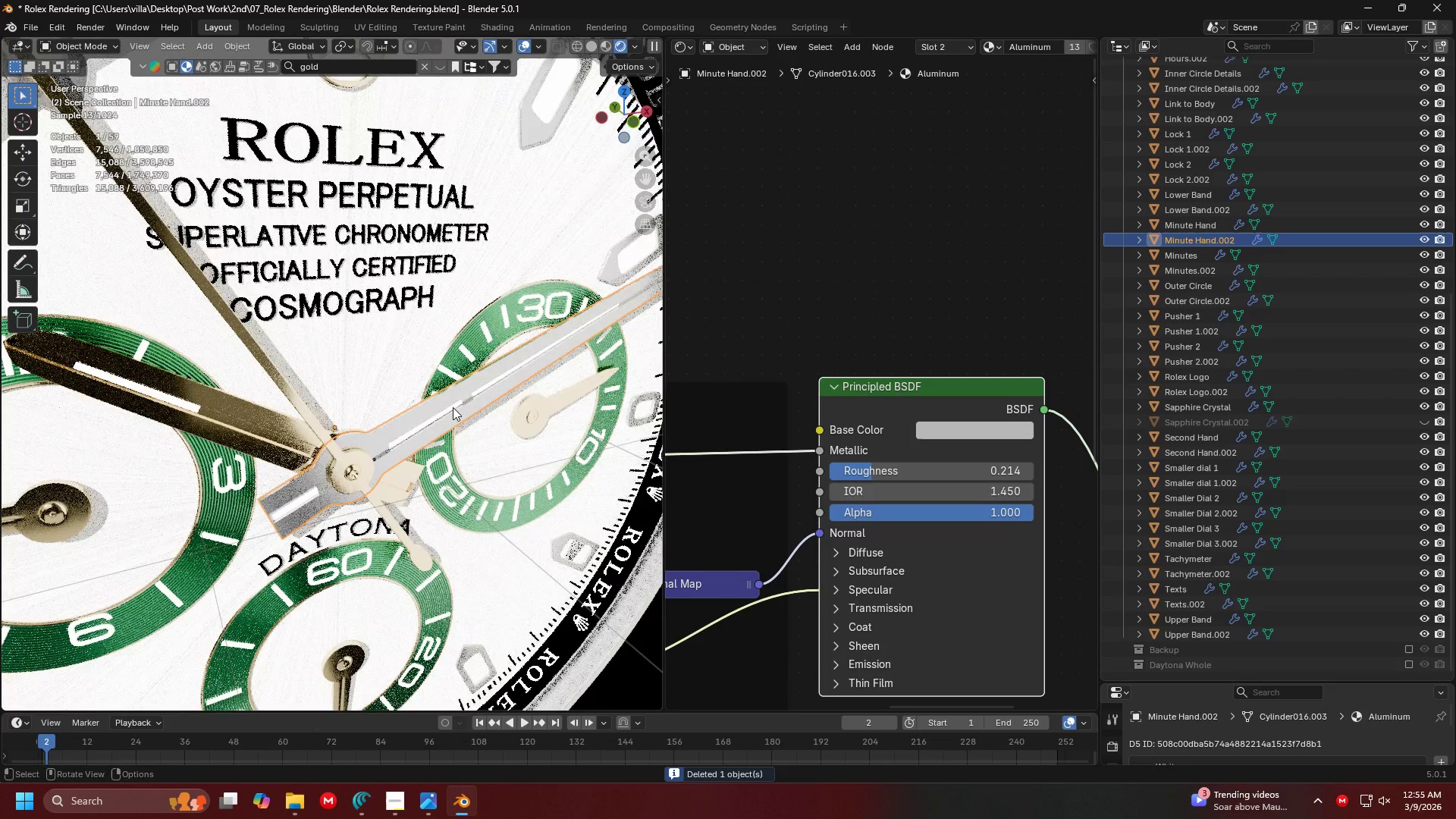 
double_click([453, 407])
 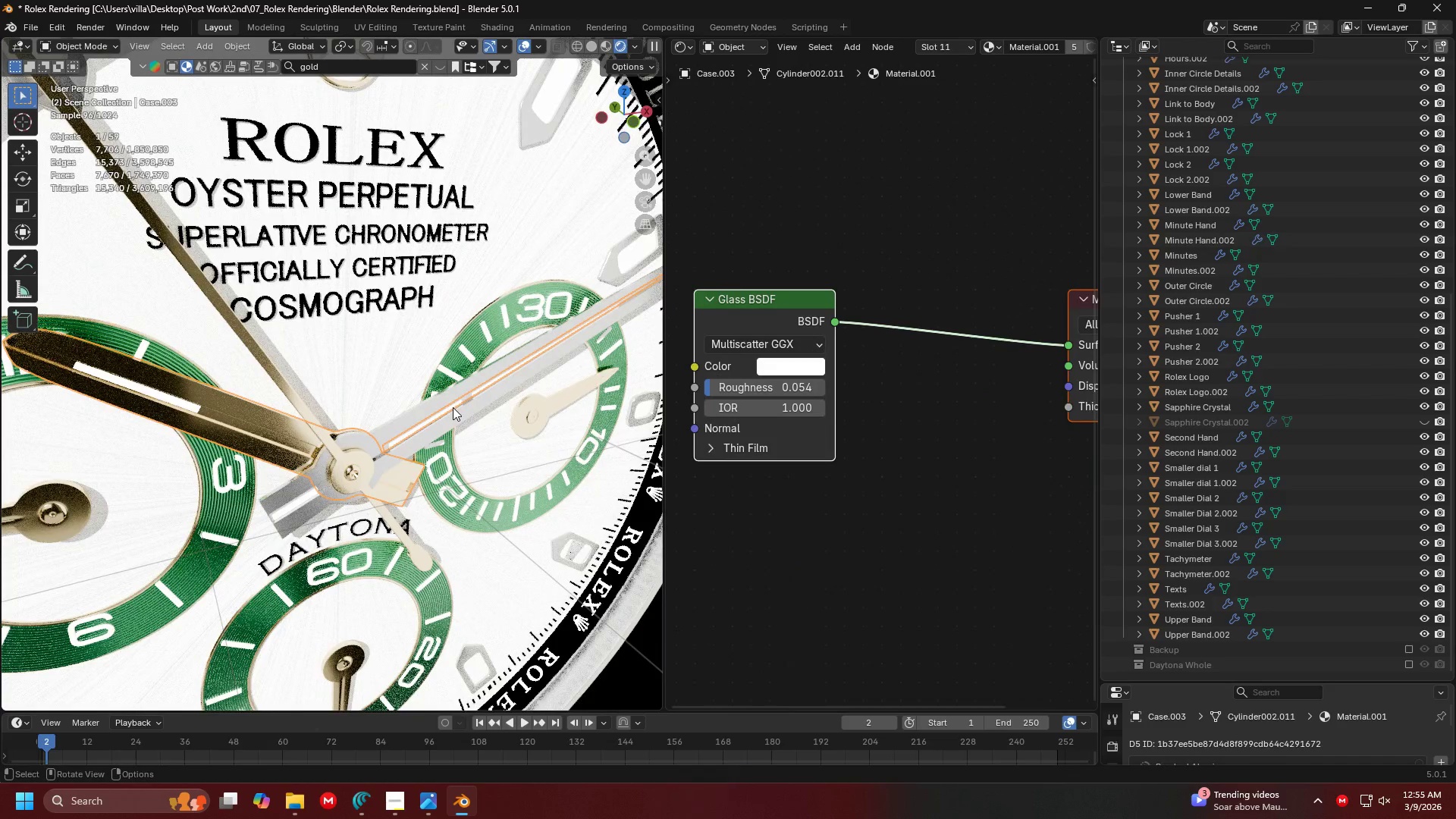 
key(Tab)
 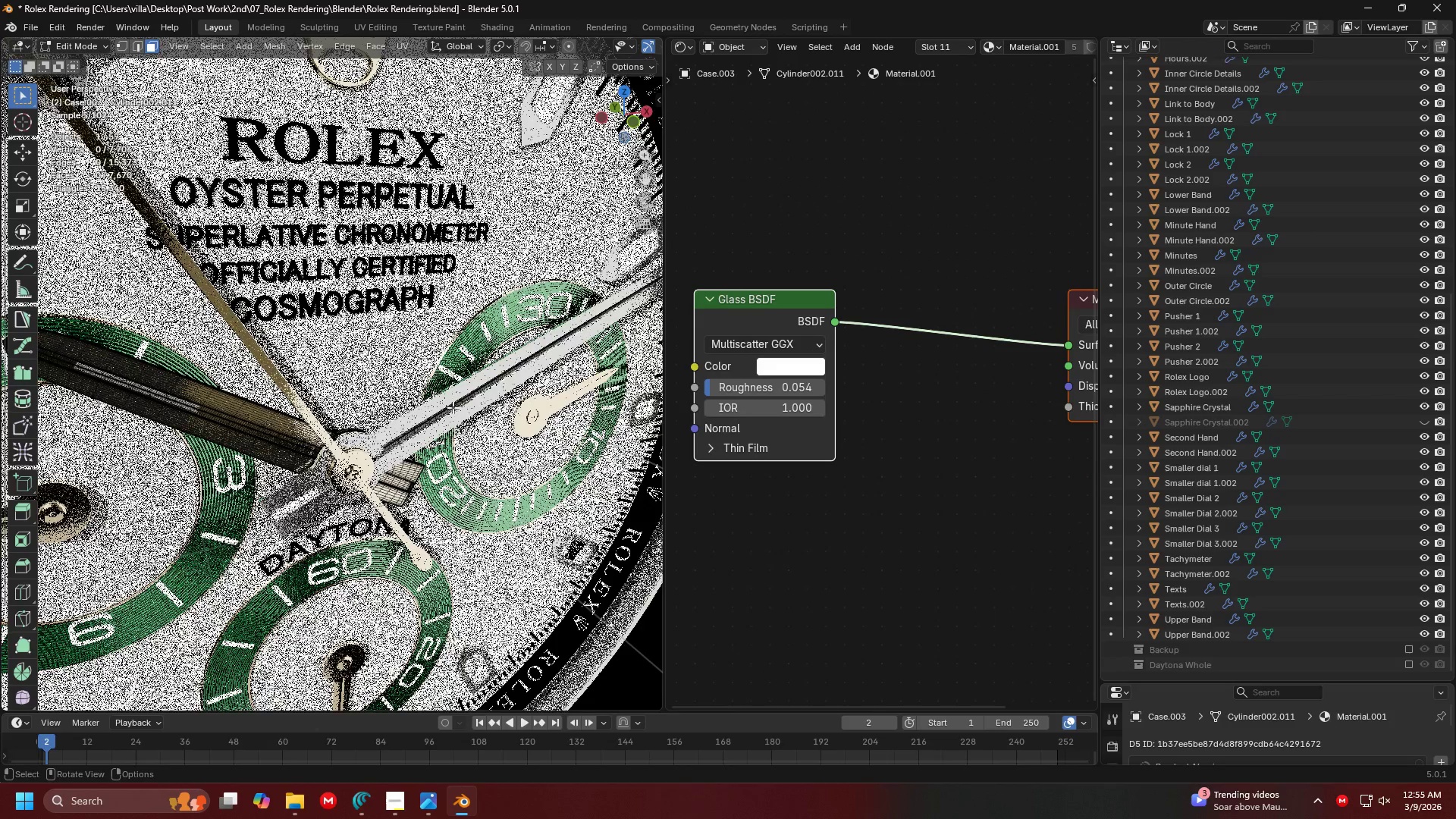 
key(A)
 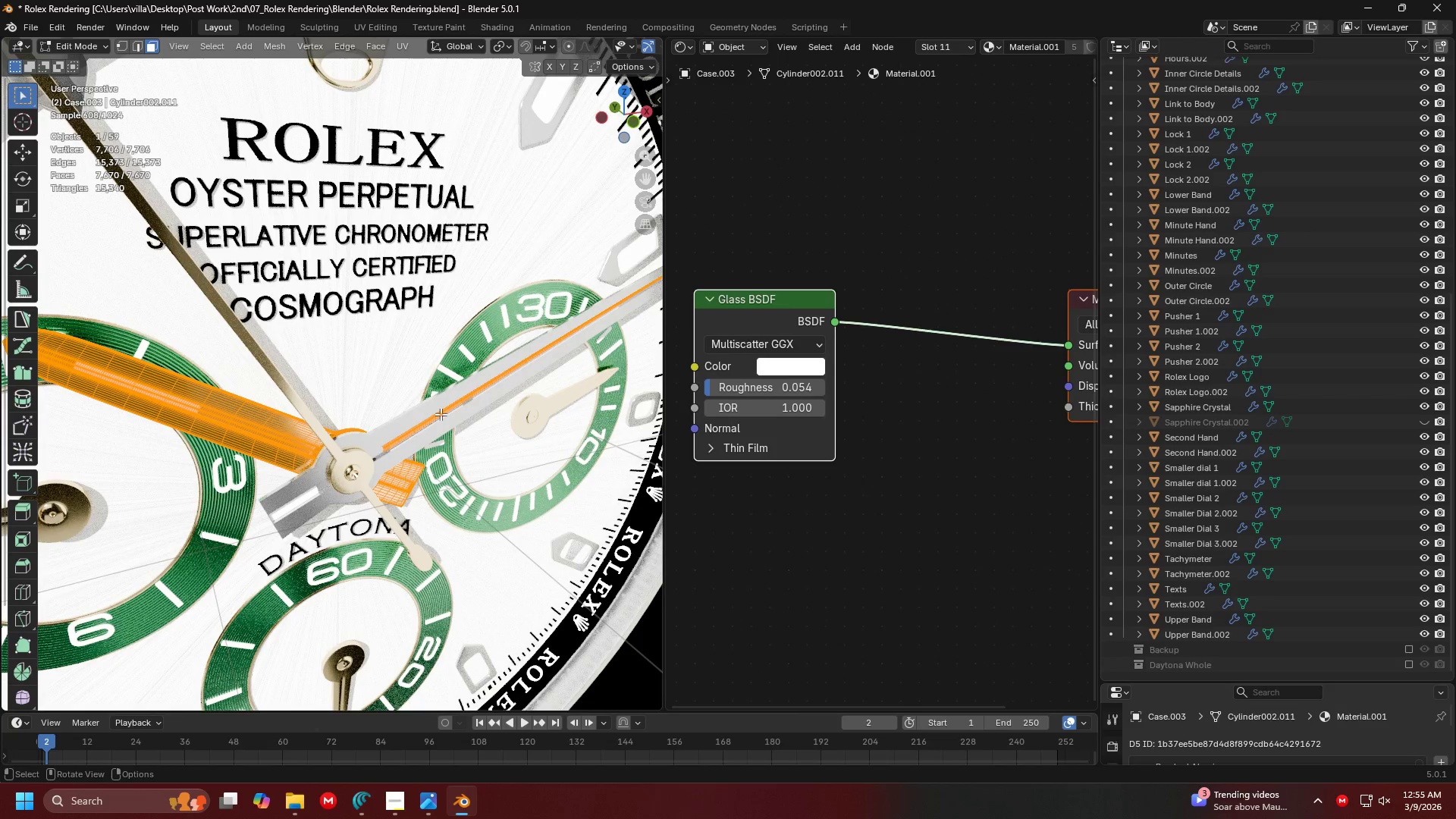 
scroll: coordinate [425, 406], scroll_direction: up, amount: 2.0
 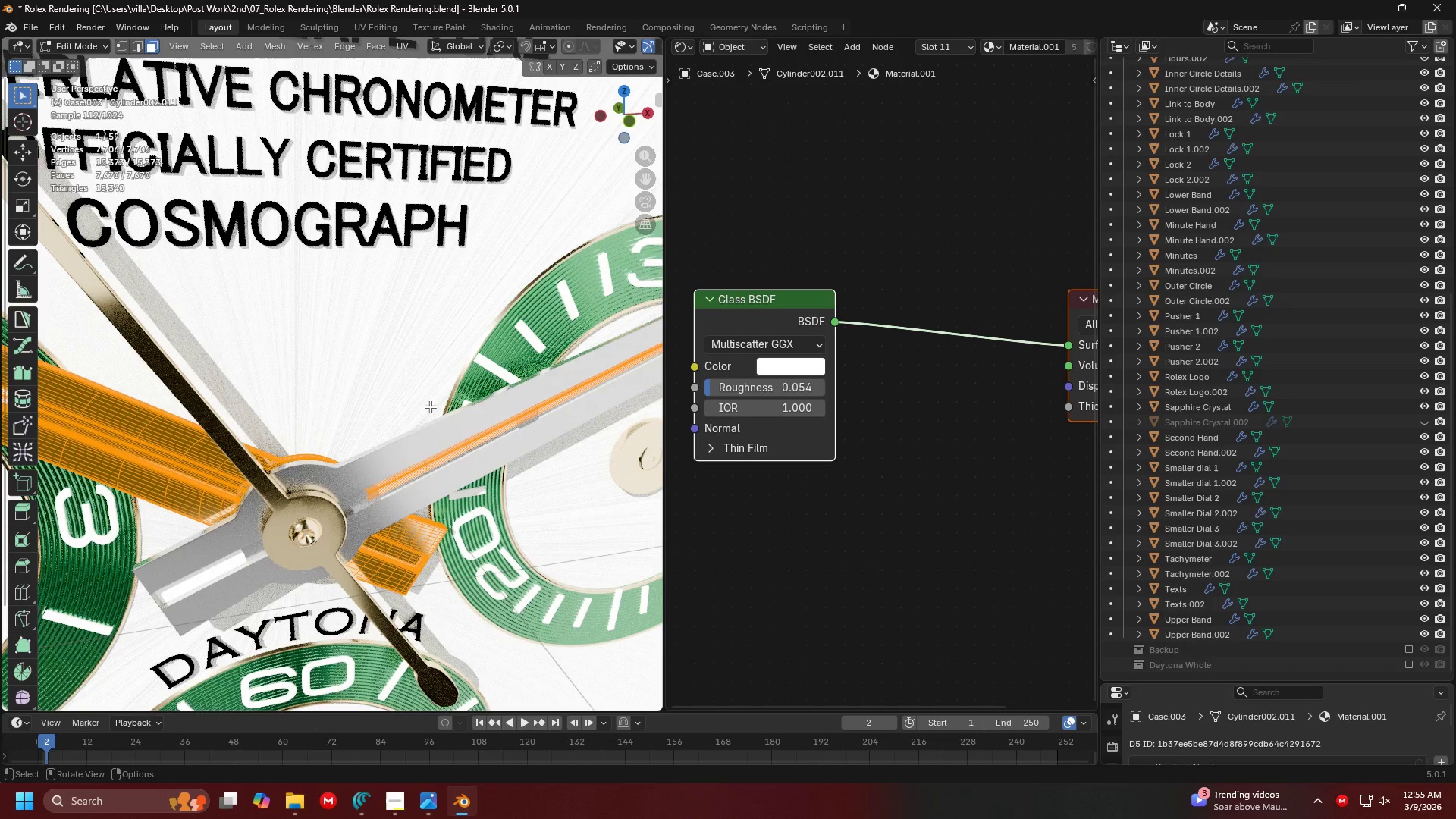 
scroll: coordinate [430, 406], scroll_direction: down, amount: 3.0
 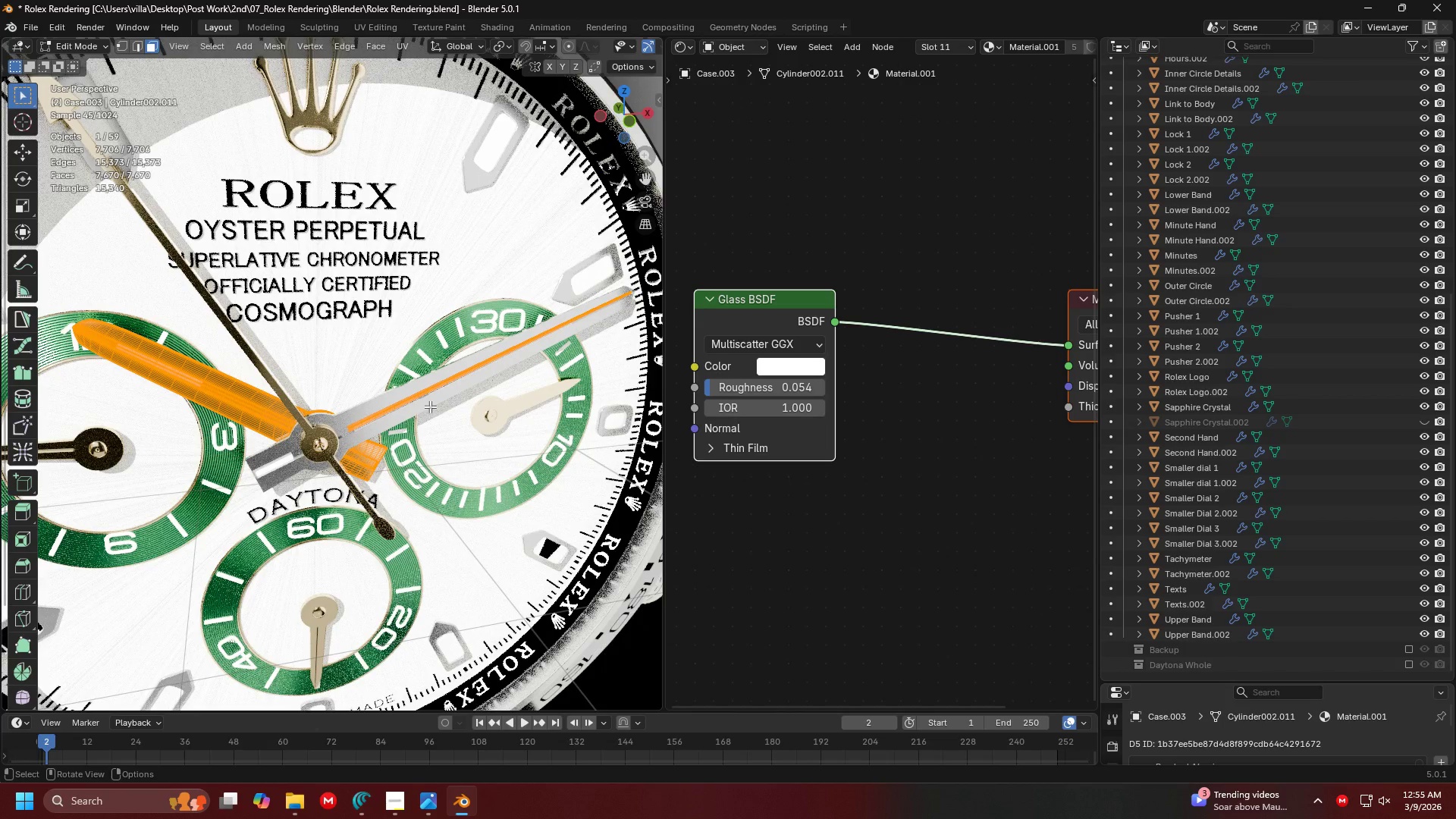 
key(Tab)
 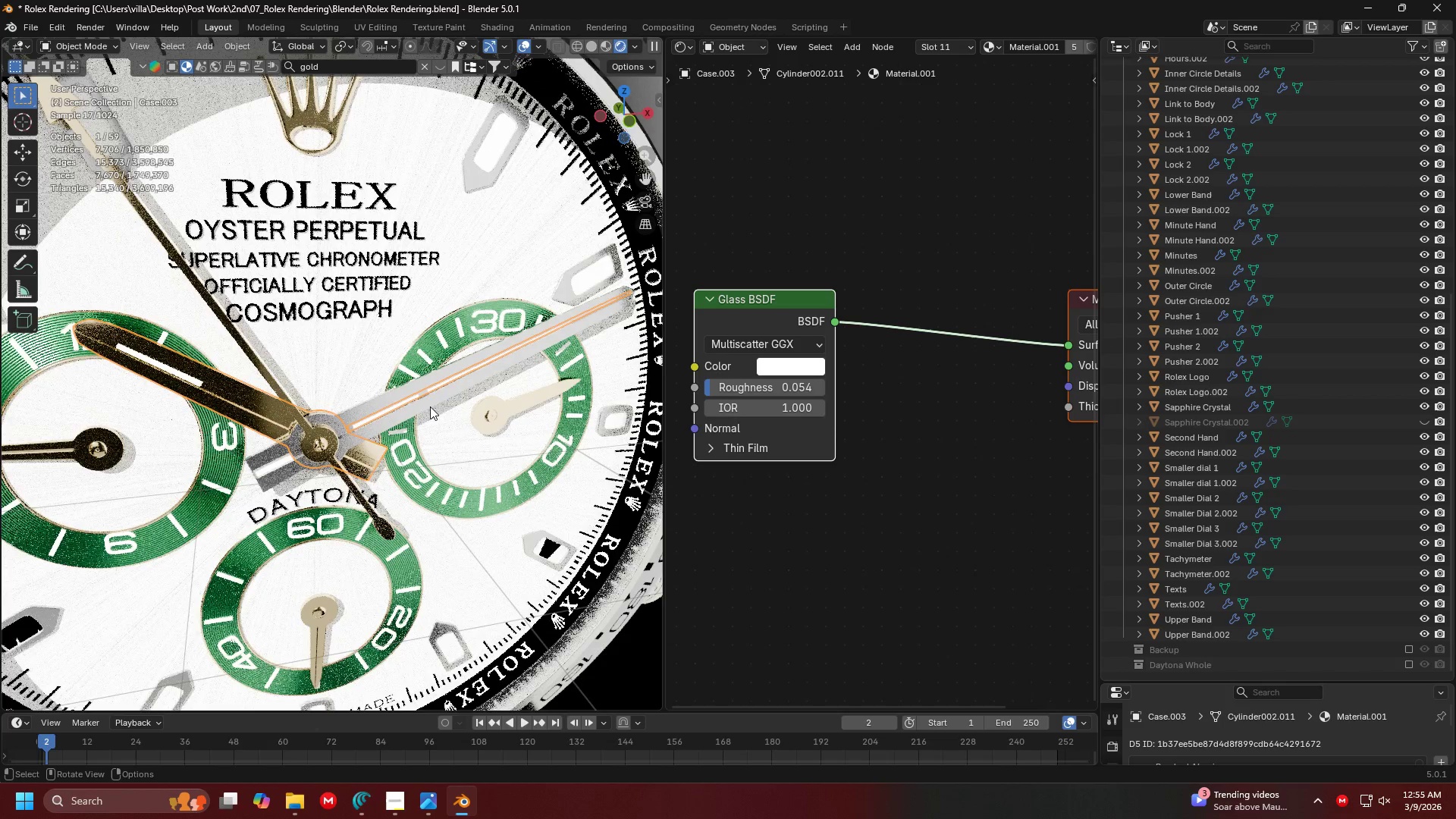 
key(Delete)
 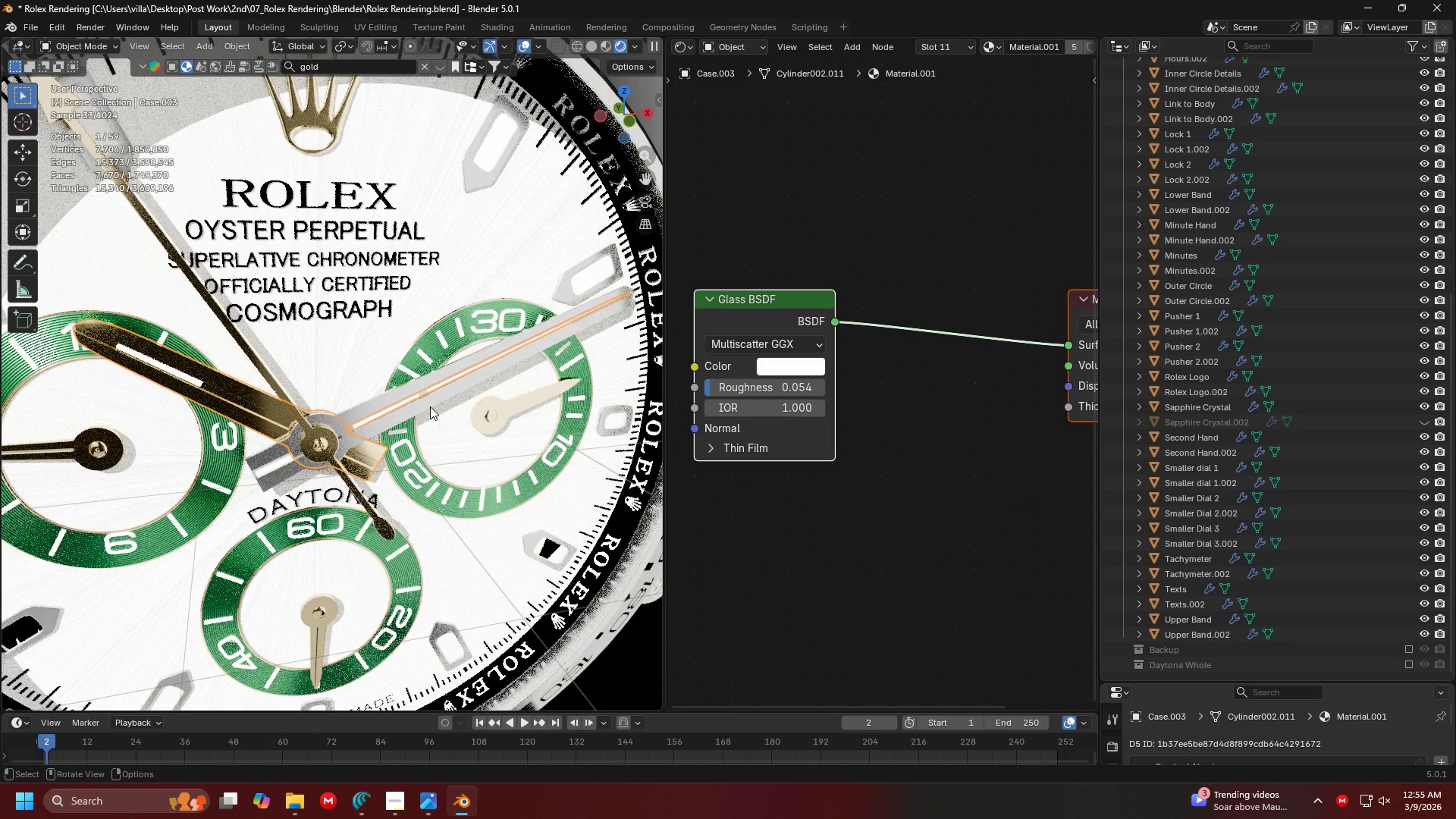 
key(Backspace)
 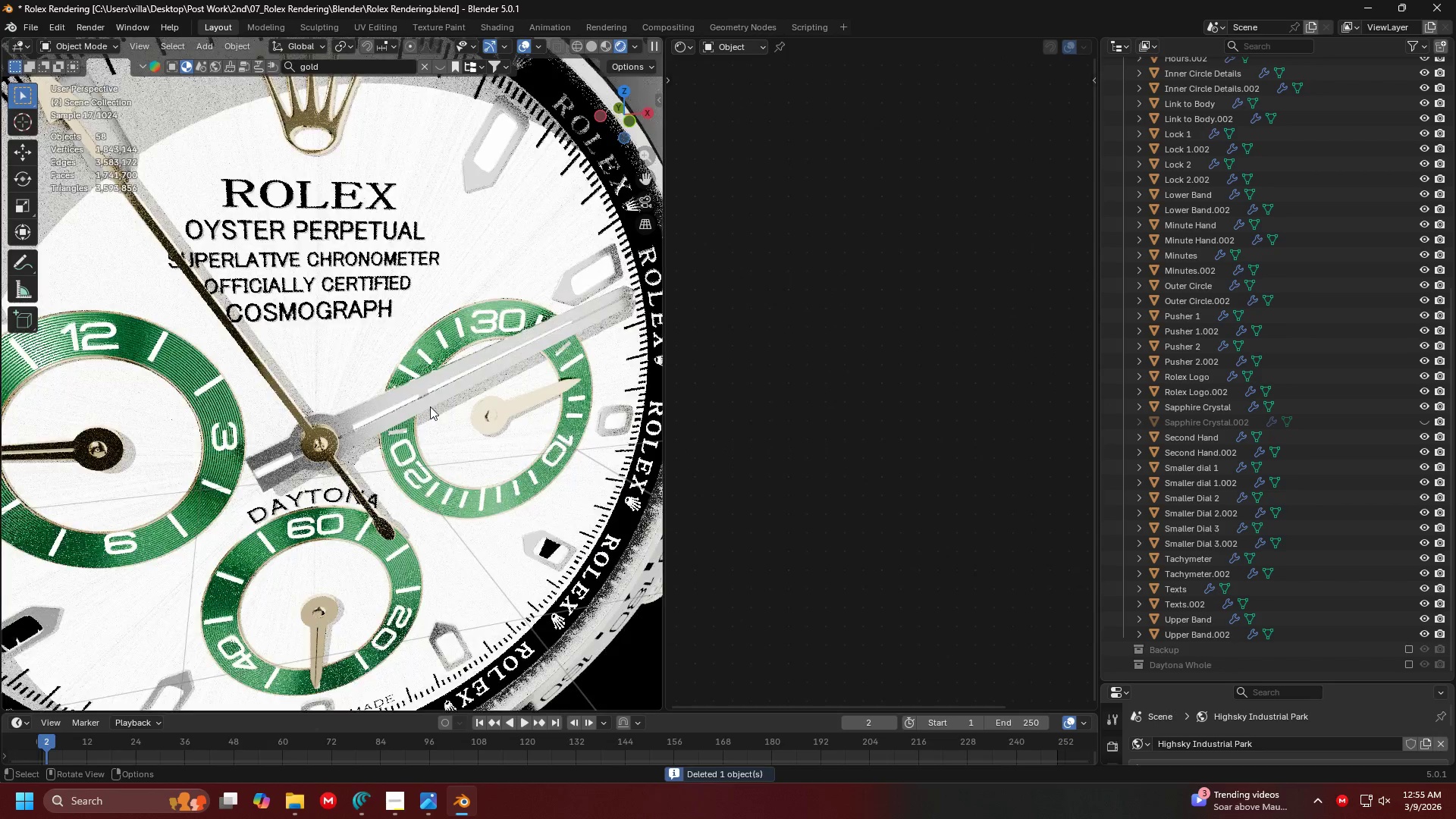 
scroll: coordinate [430, 406], scroll_direction: down, amount: 1.0
 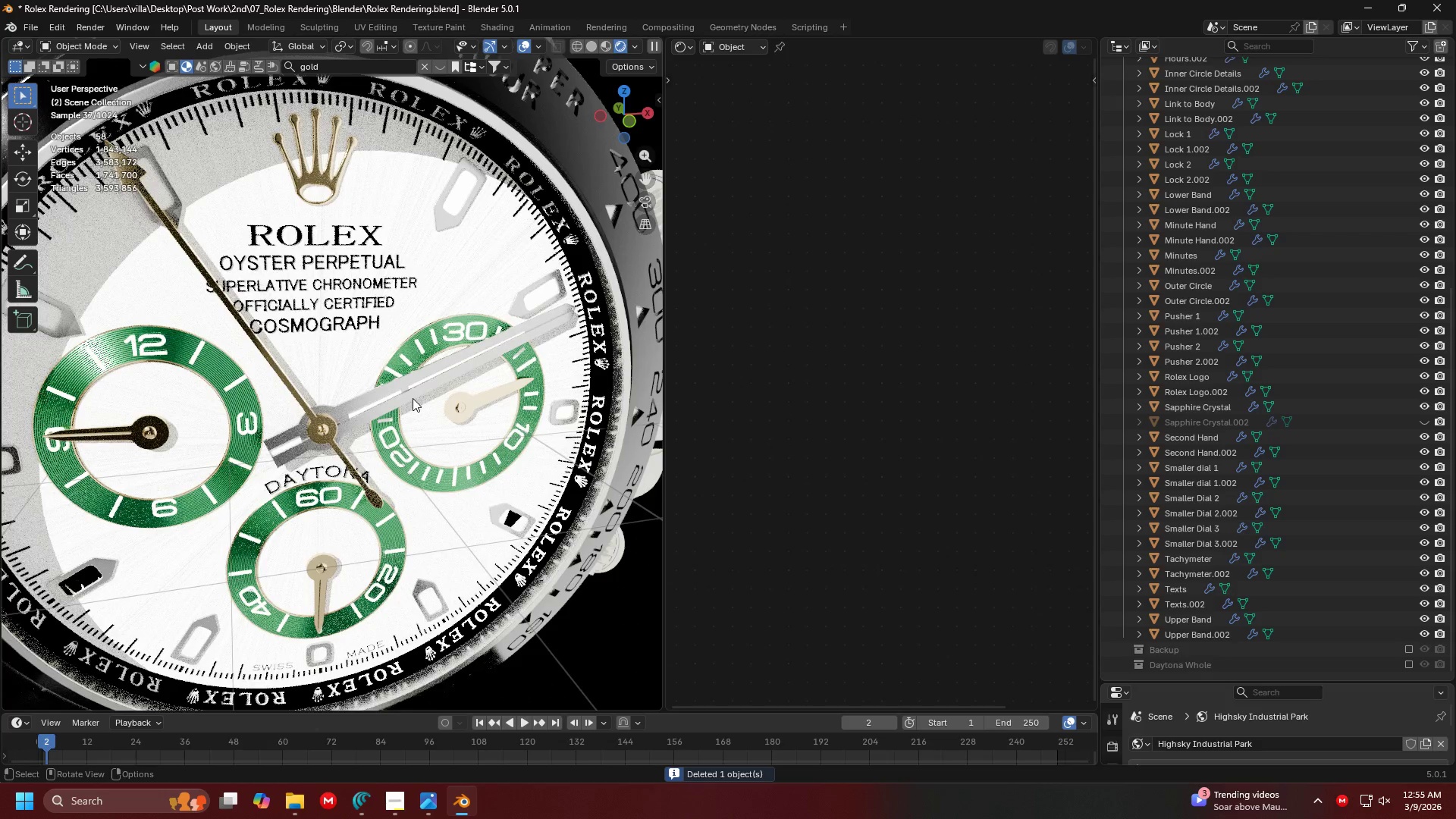 
key(Alt+H)
 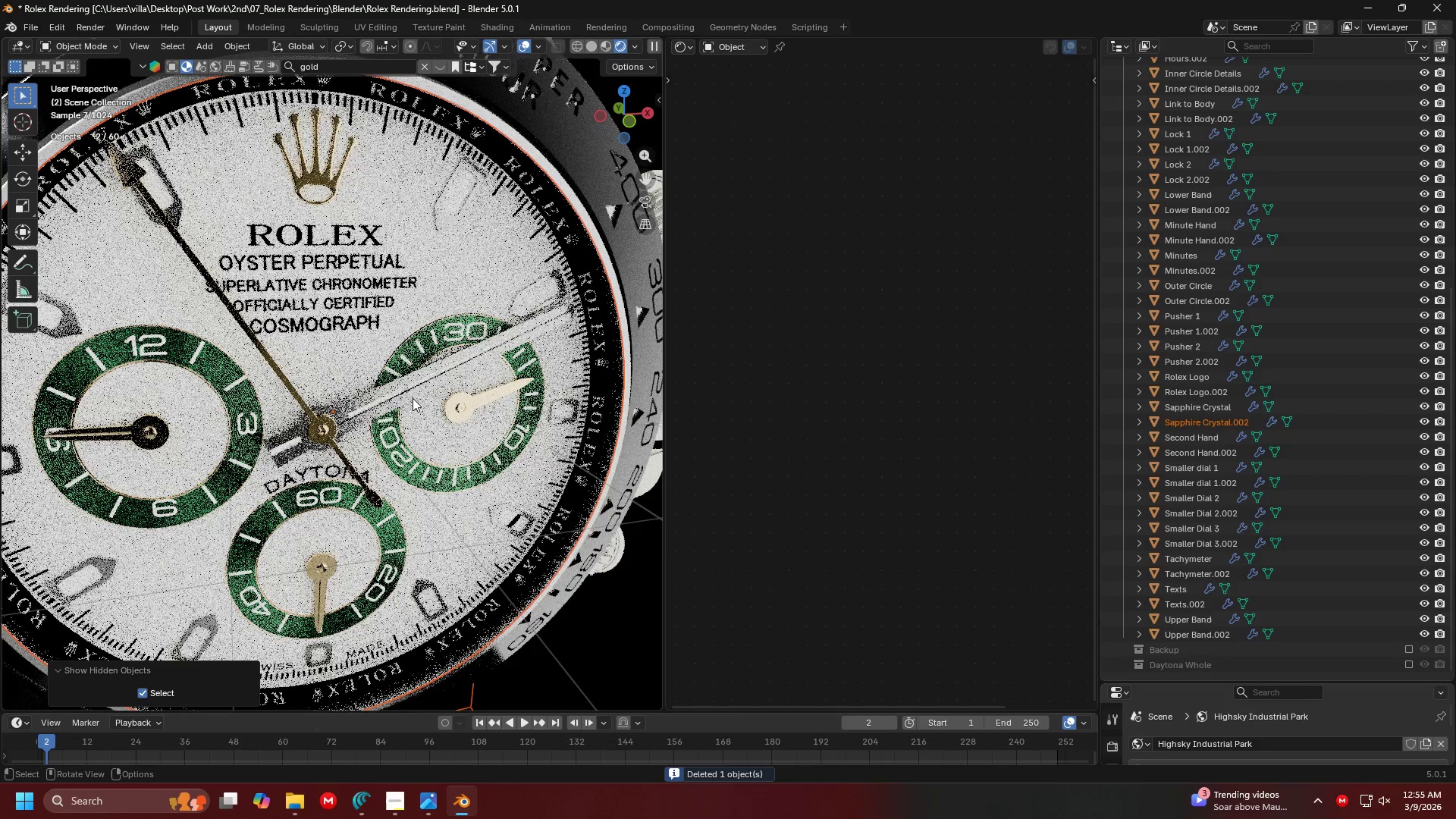 
scroll: coordinate [413, 398], scroll_direction: down, amount: 4.0
 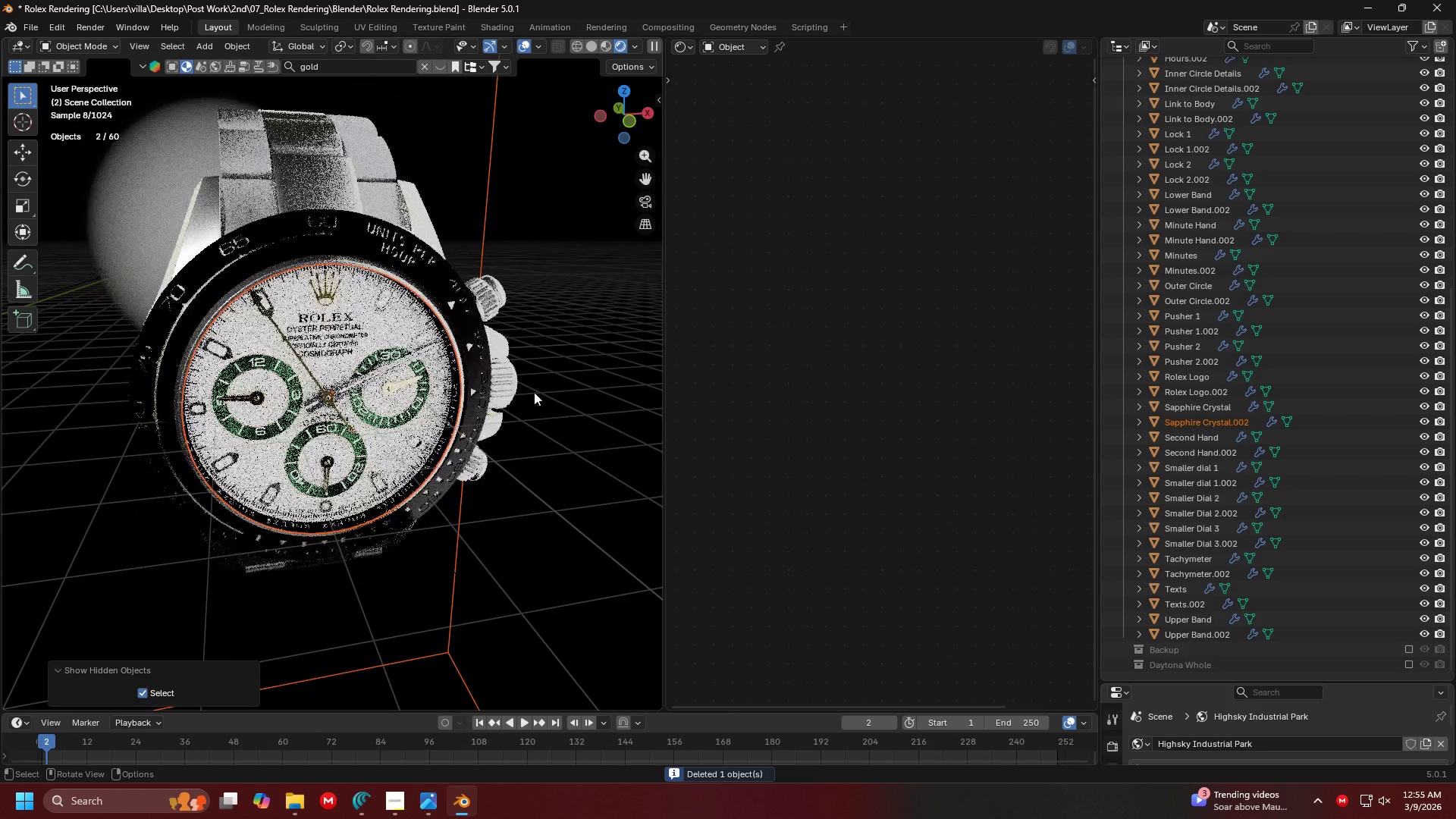 
left_click([545, 391])
 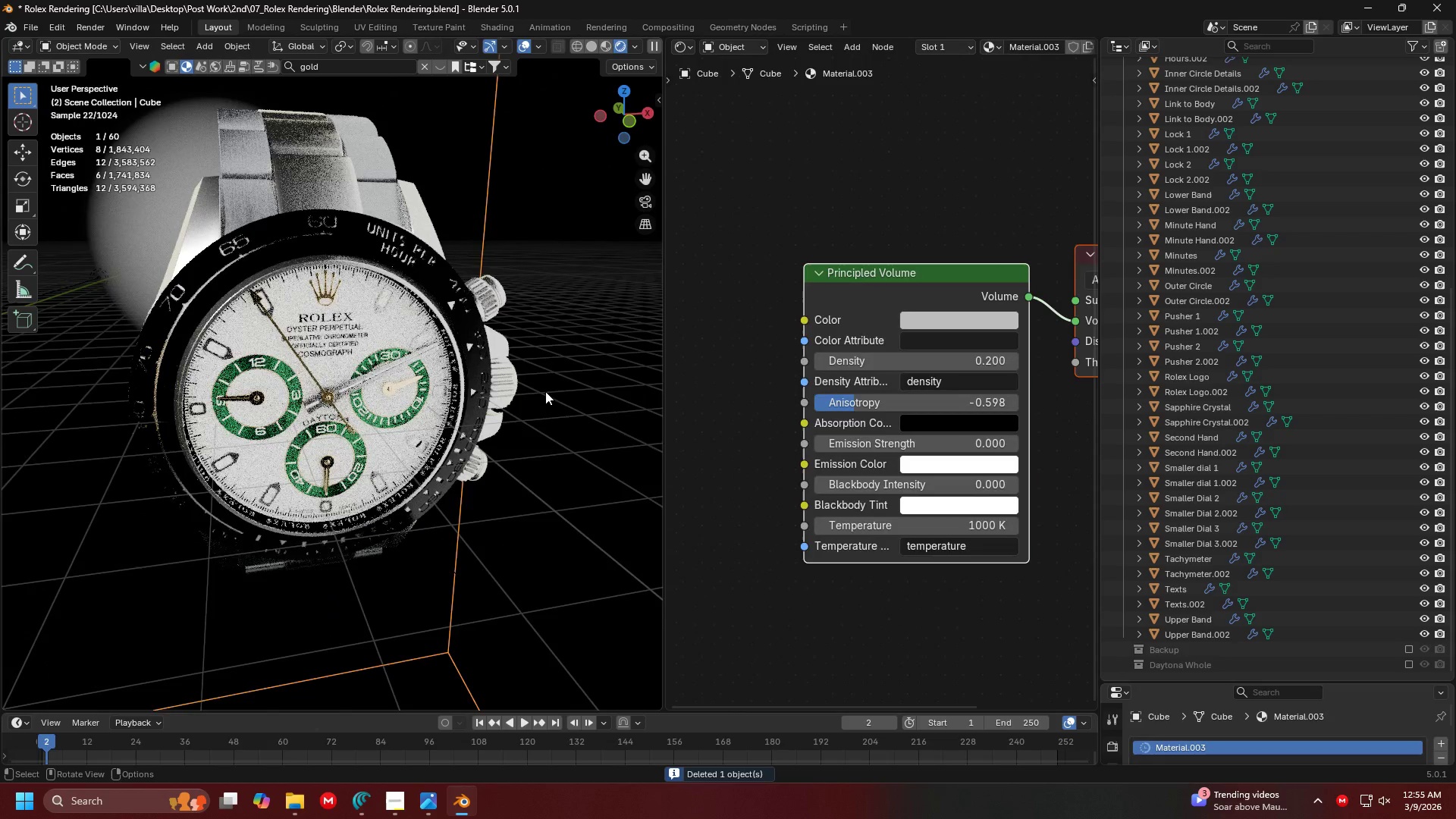 
key(Shift+ShiftLeft)
 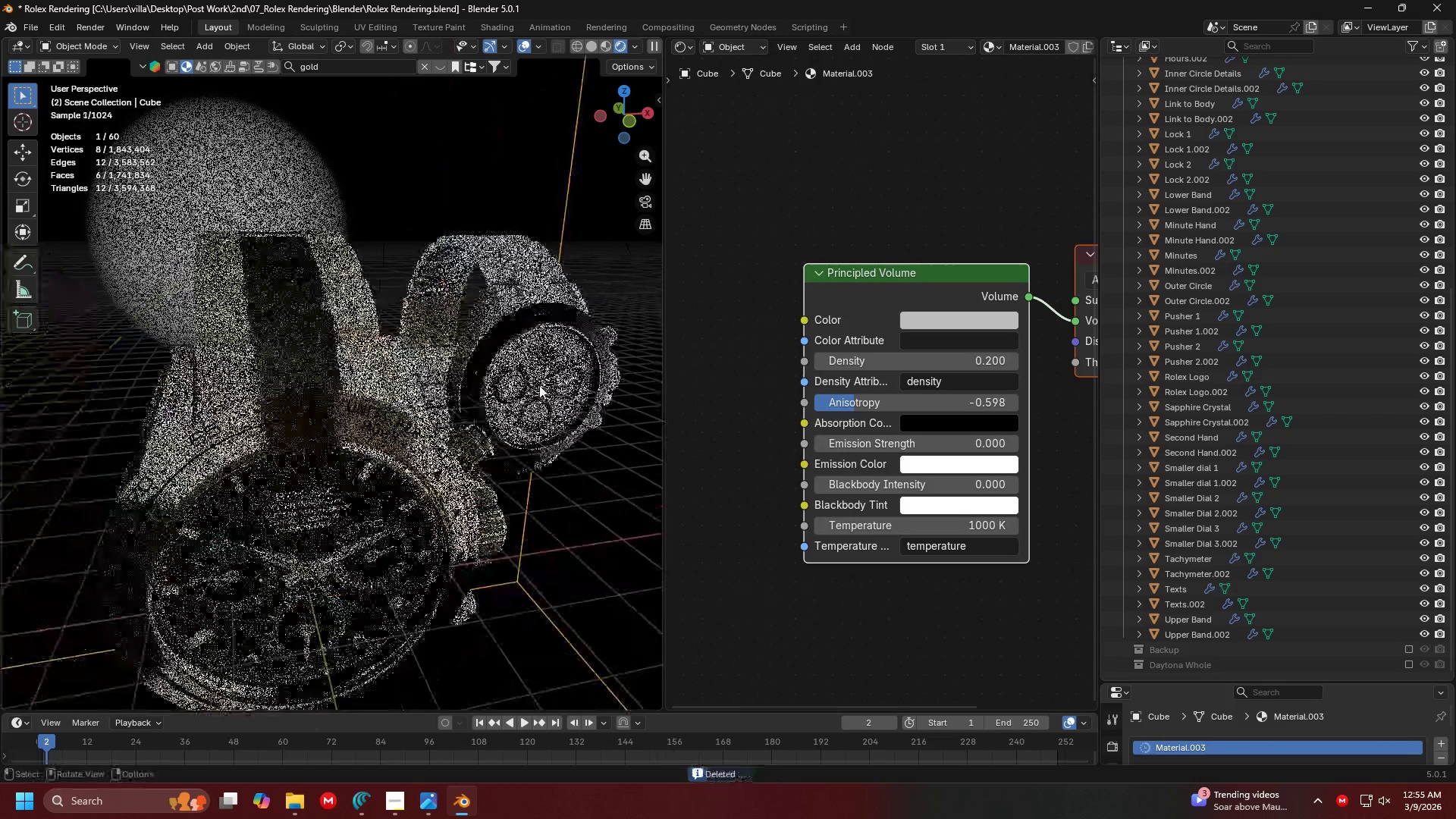 
scroll: coordinate [503, 381], scroll_direction: down, amount: 4.0
 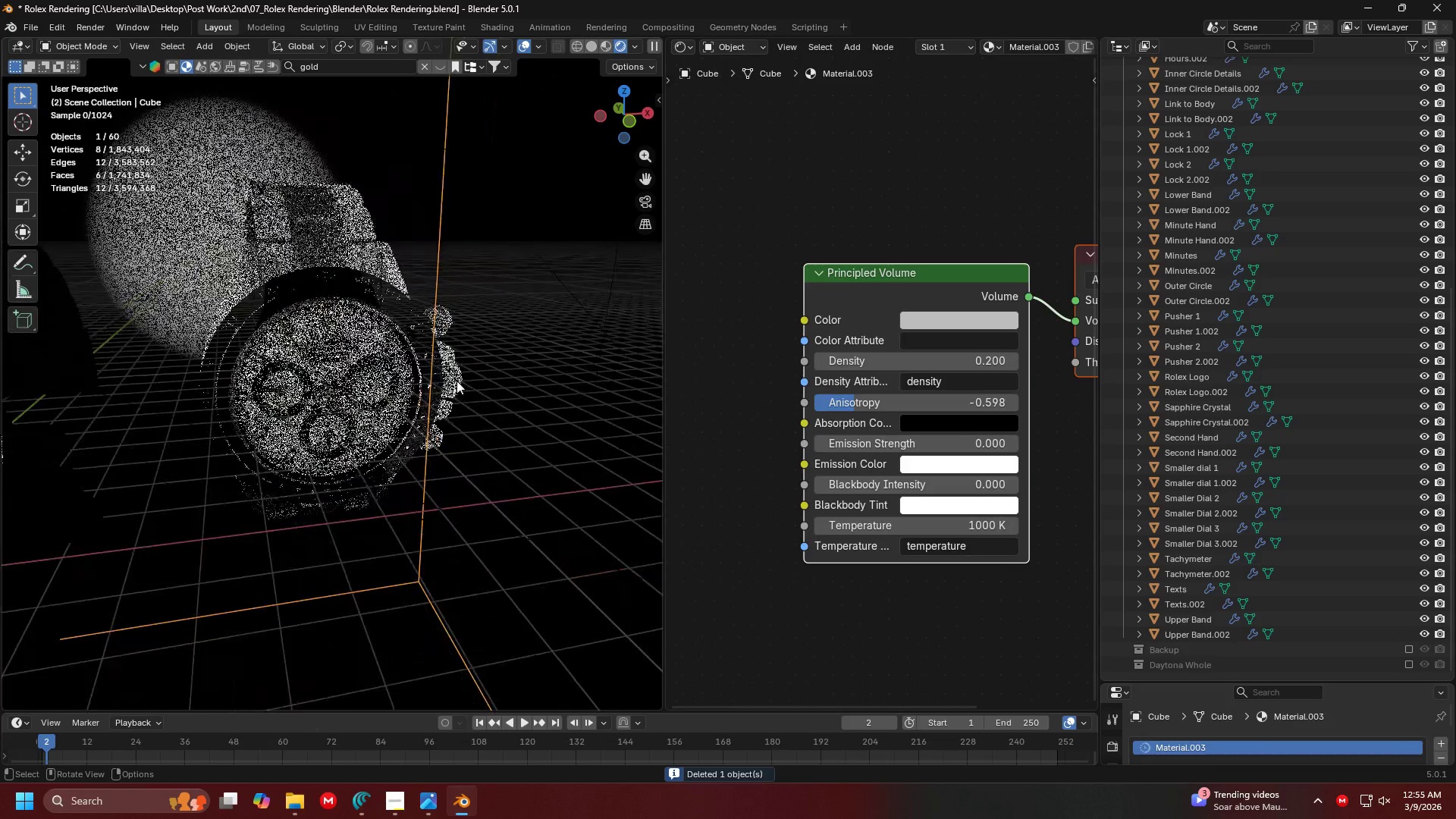 
hold_key(key=ShiftLeft, duration=0.31)
scroll: coordinate [494, 385], scroll_direction: down, amount: 4.0
 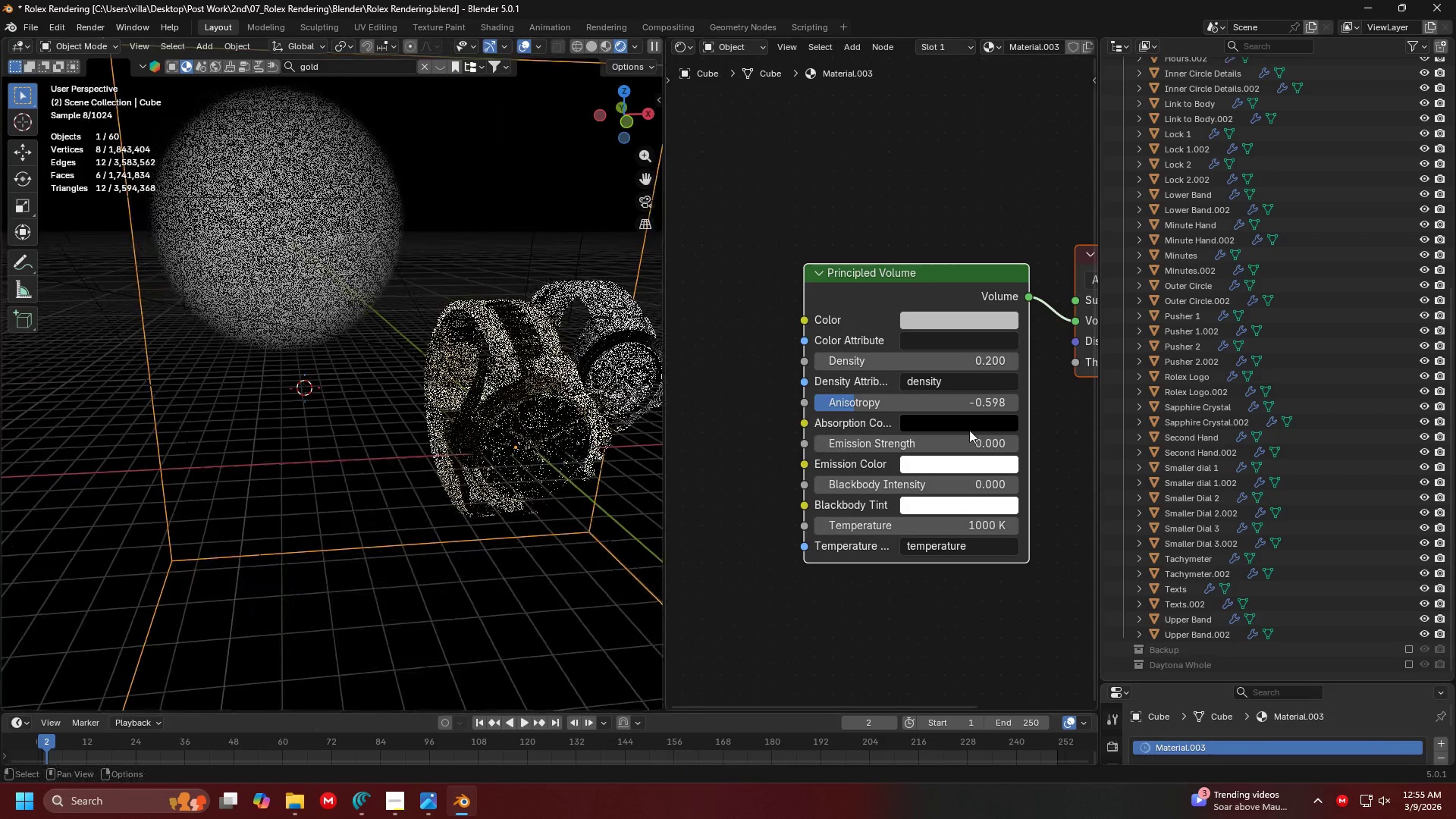 
scroll: coordinate [1230, 194], scroll_direction: up, amount: 14.0
 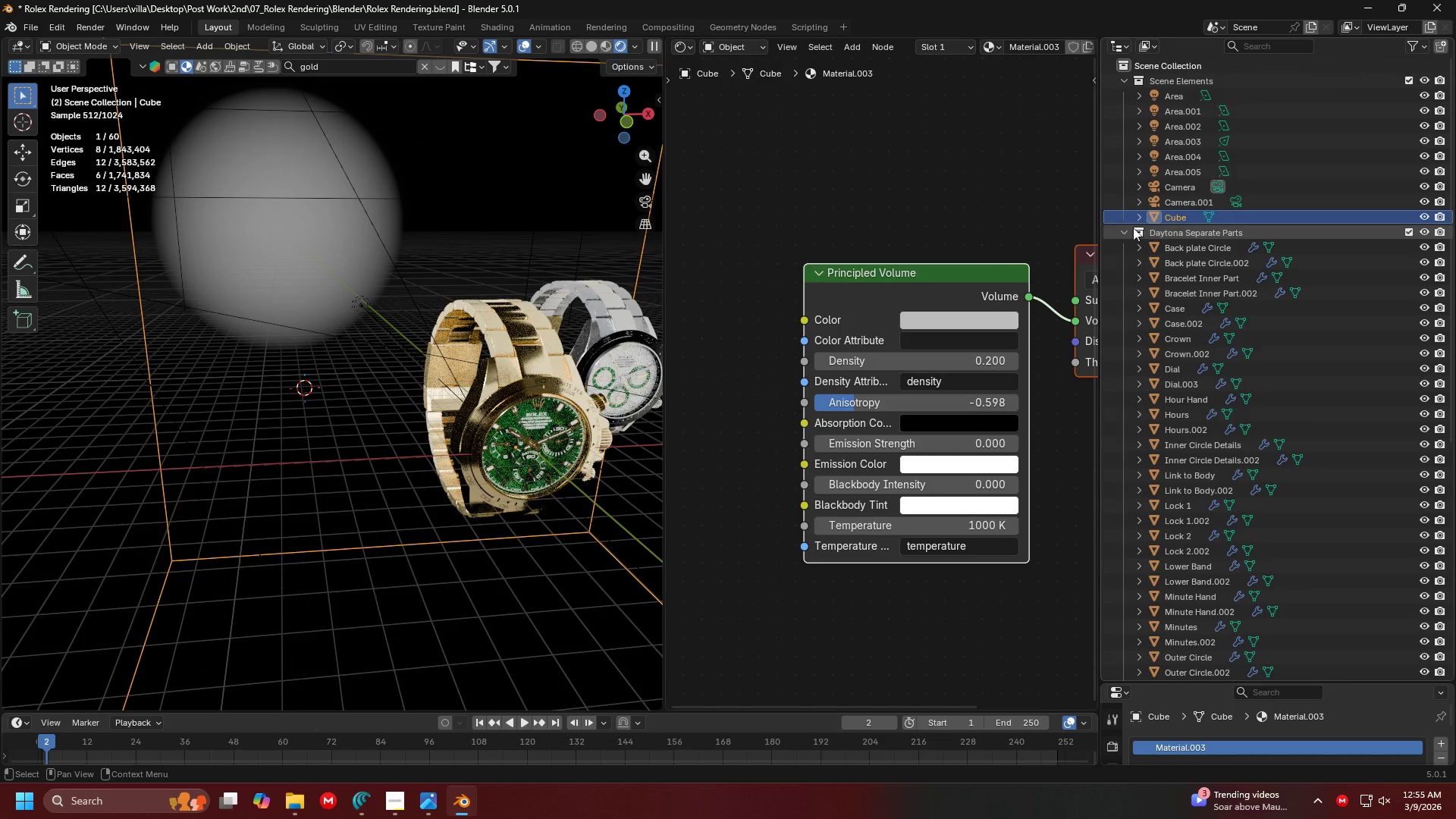 
left_click([1123, 229])
 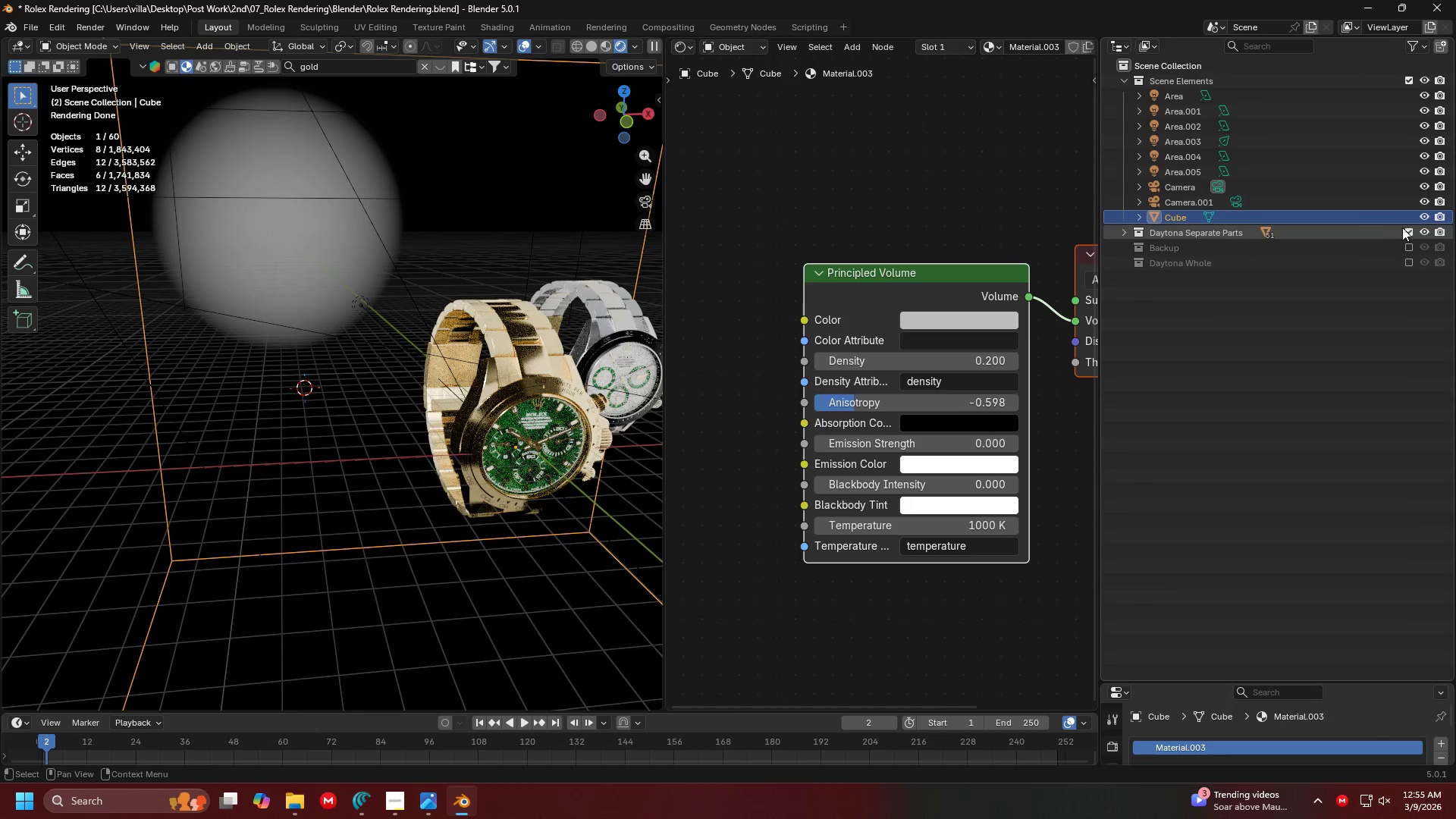 
left_click([1406, 228])
 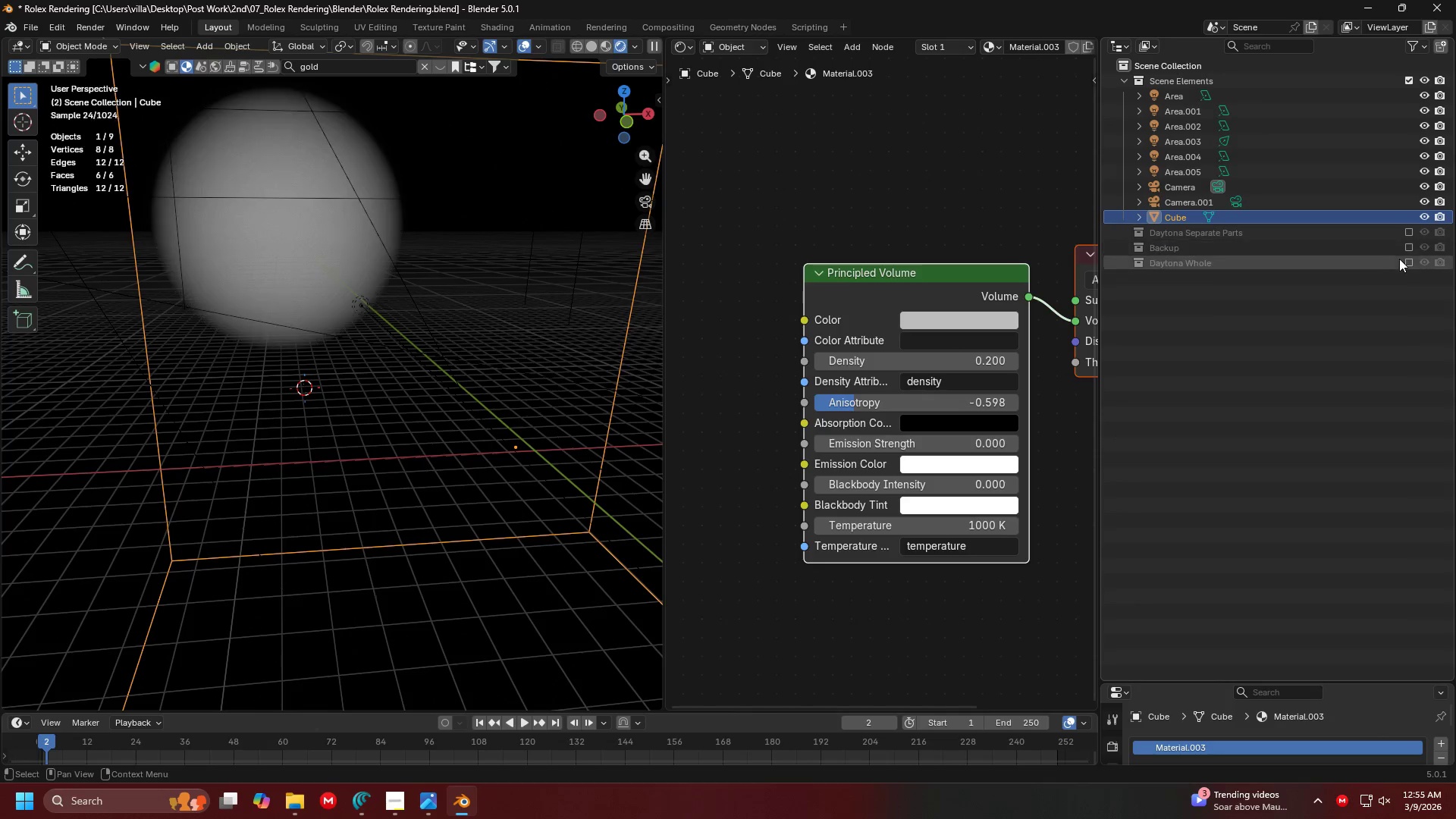 
left_click([1407, 259])
 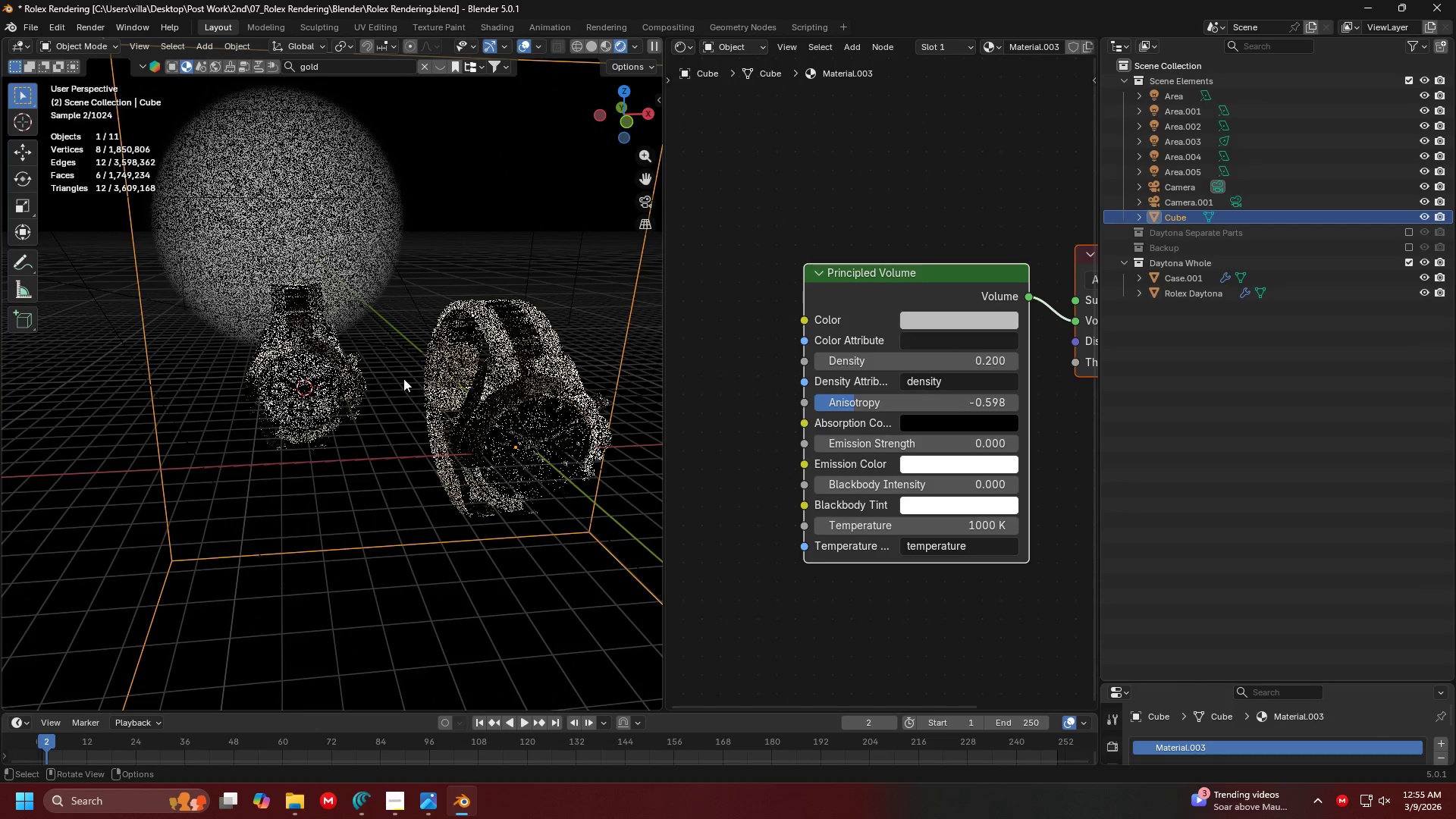 
key(Shift+ShiftLeft)
 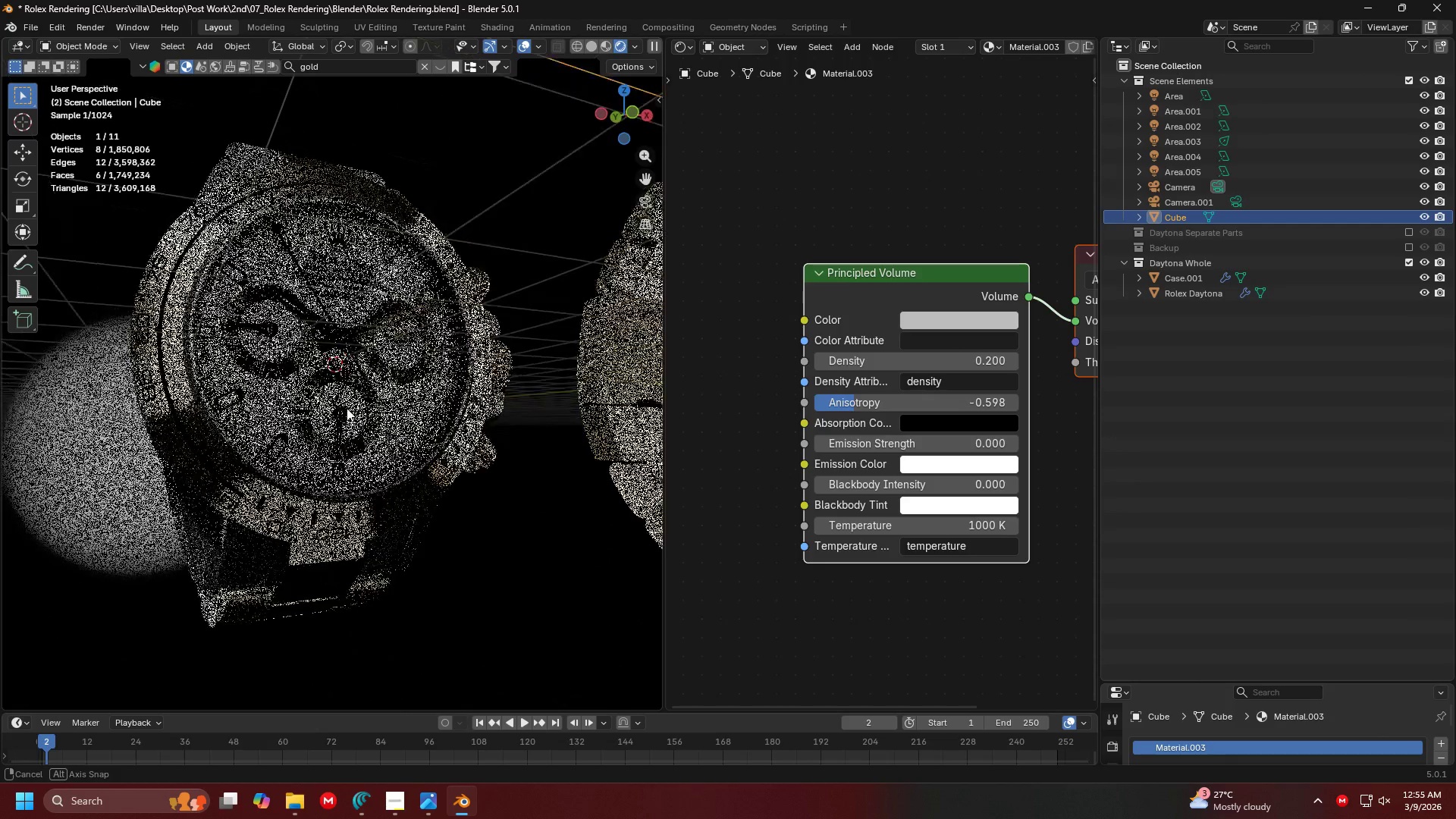 
scroll: coordinate [403, 369], scroll_direction: up, amount: 5.0
 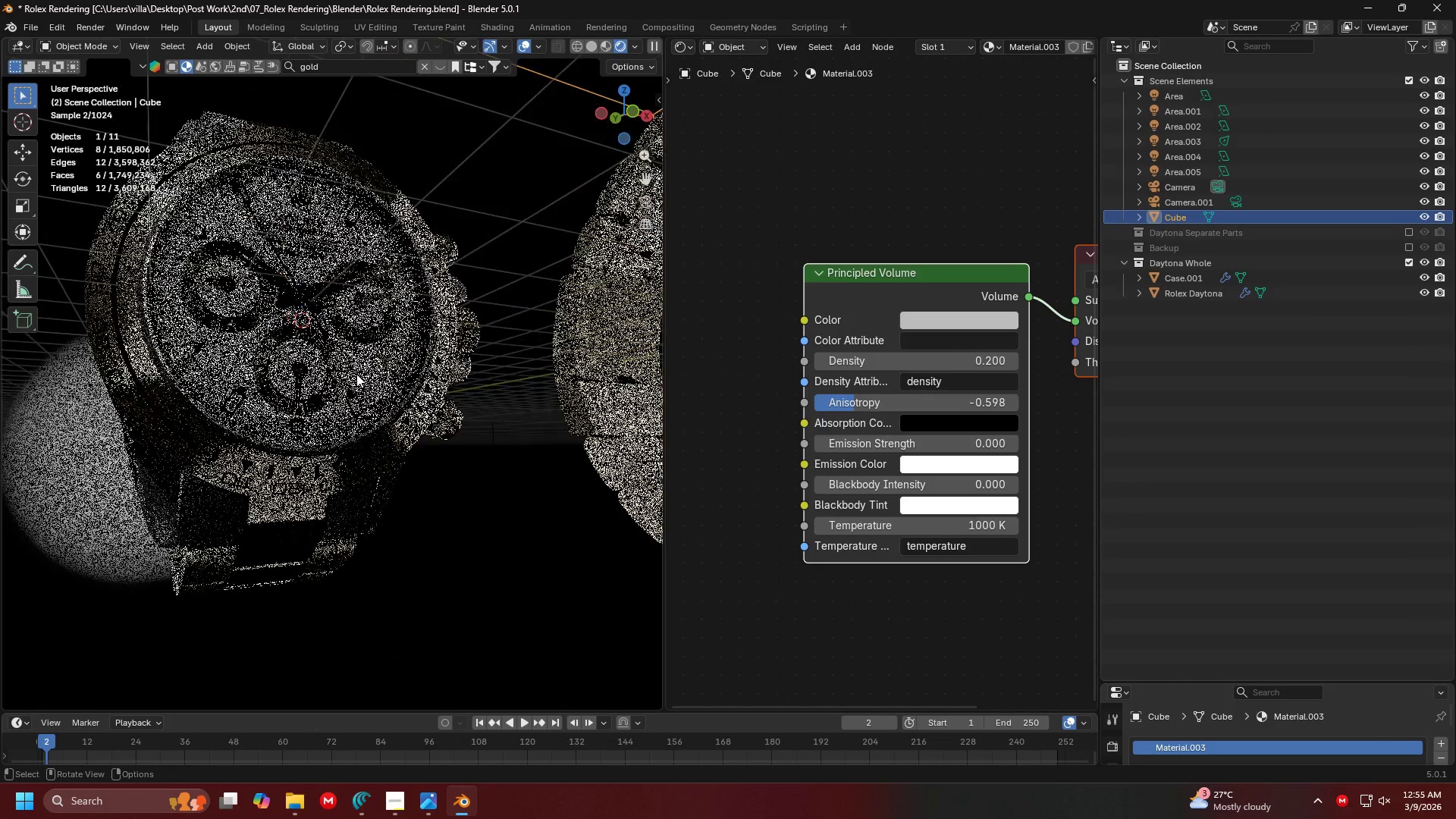 
hold_key(key=ShiftLeft, duration=0.52)
 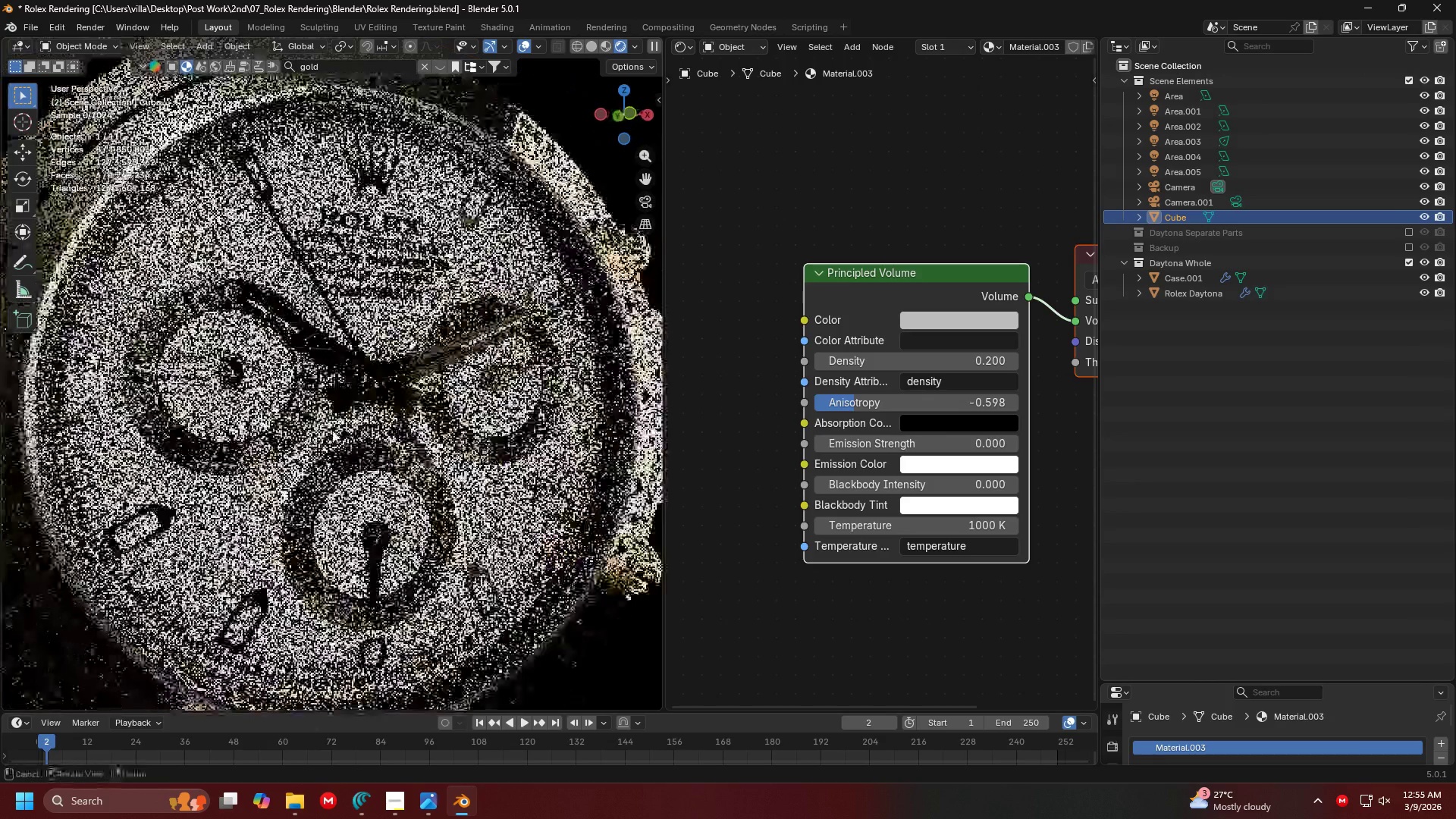 
scroll: coordinate [325, 413], scroll_direction: up, amount: 4.0
 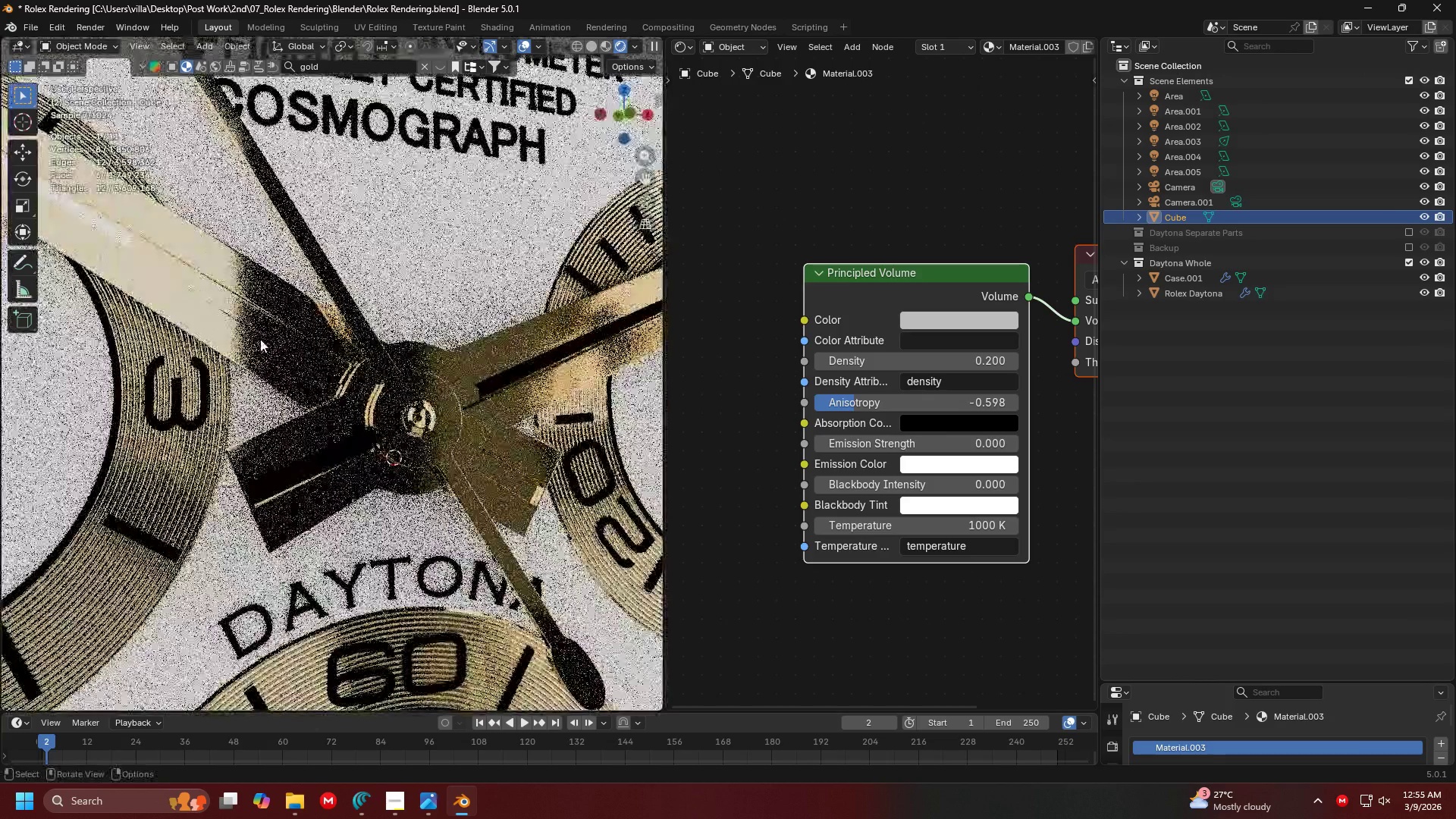 
left_click([256, 330])
 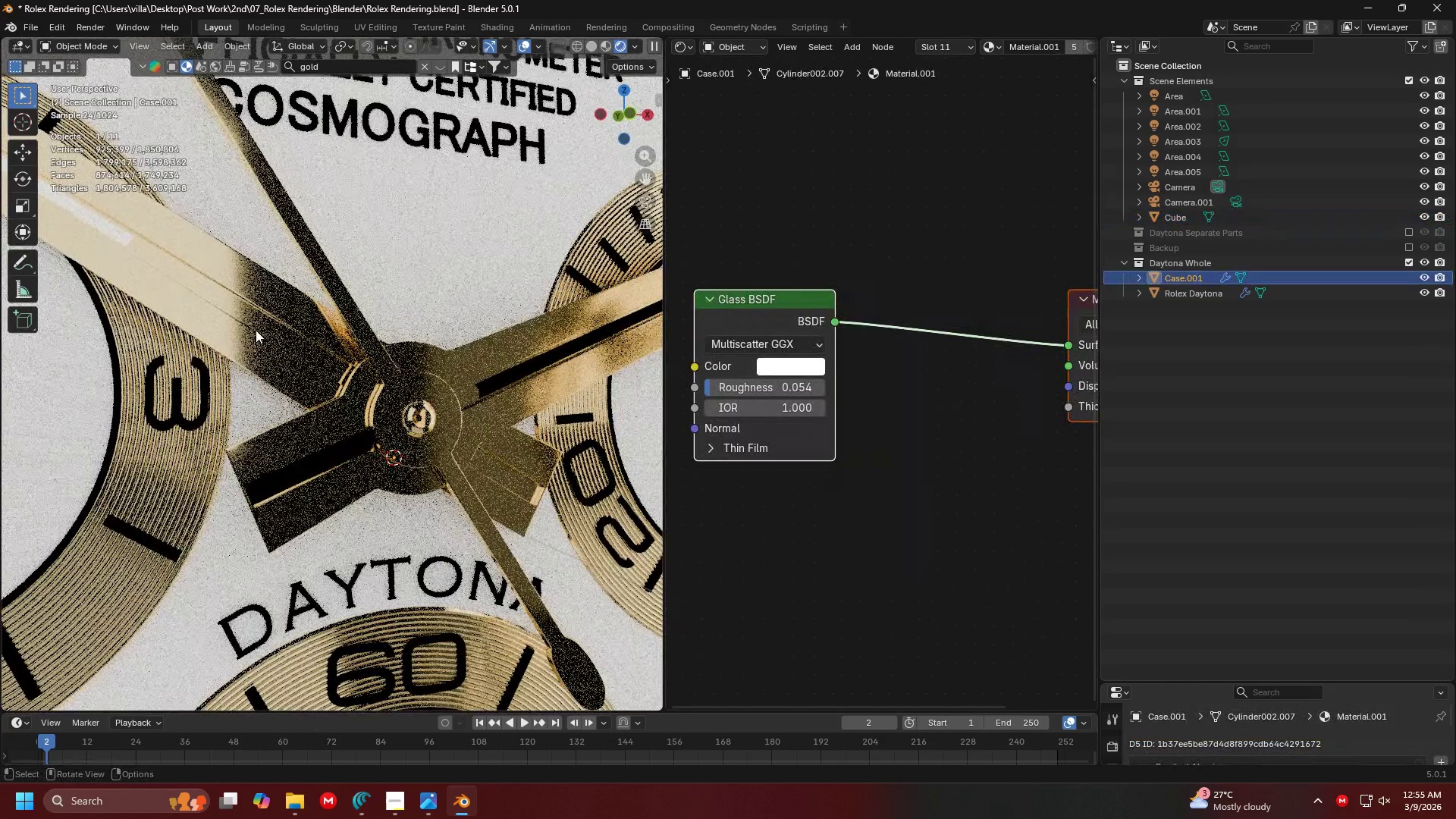 
key(H)
 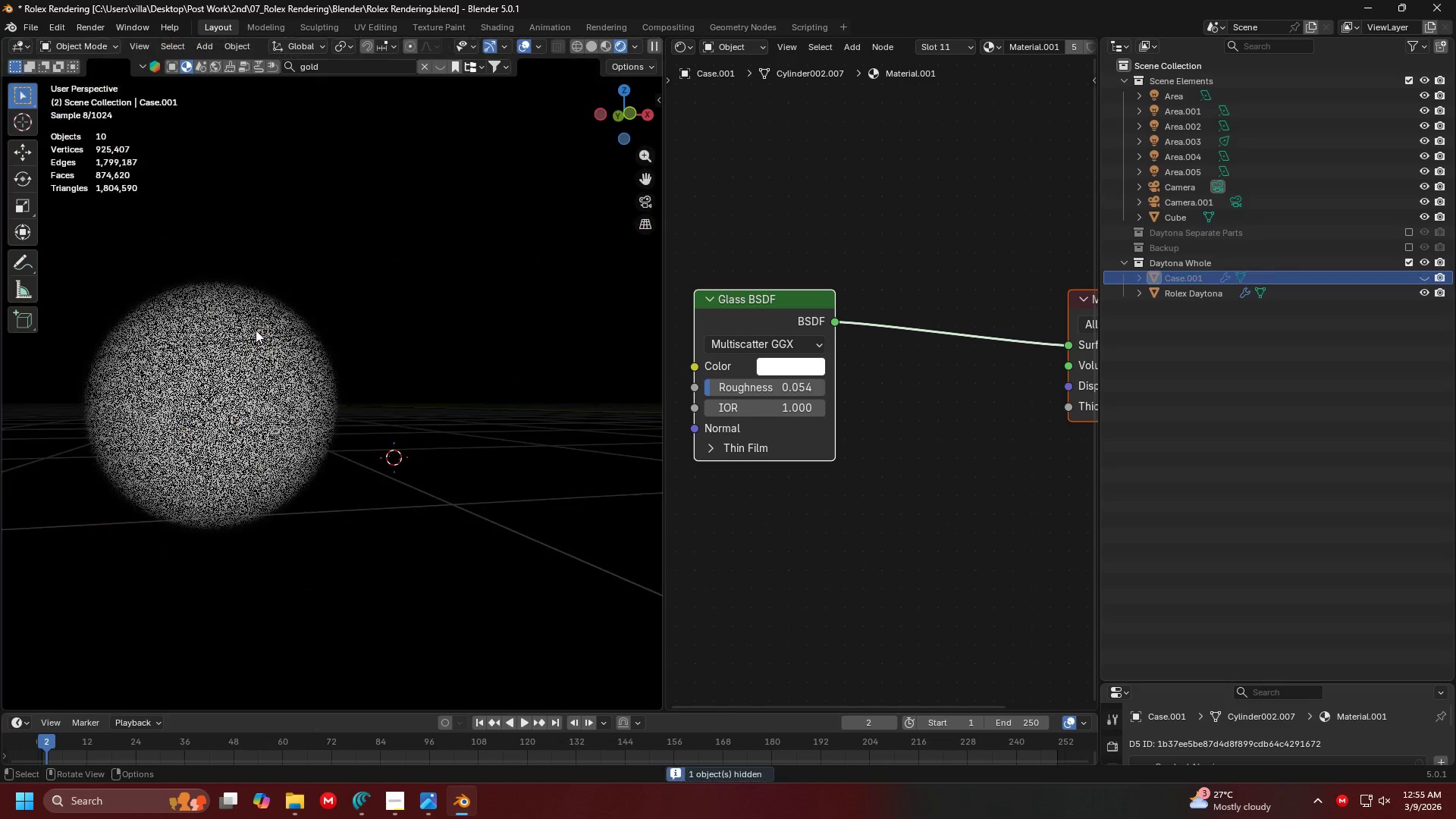 
key(Control+ControlLeft)
 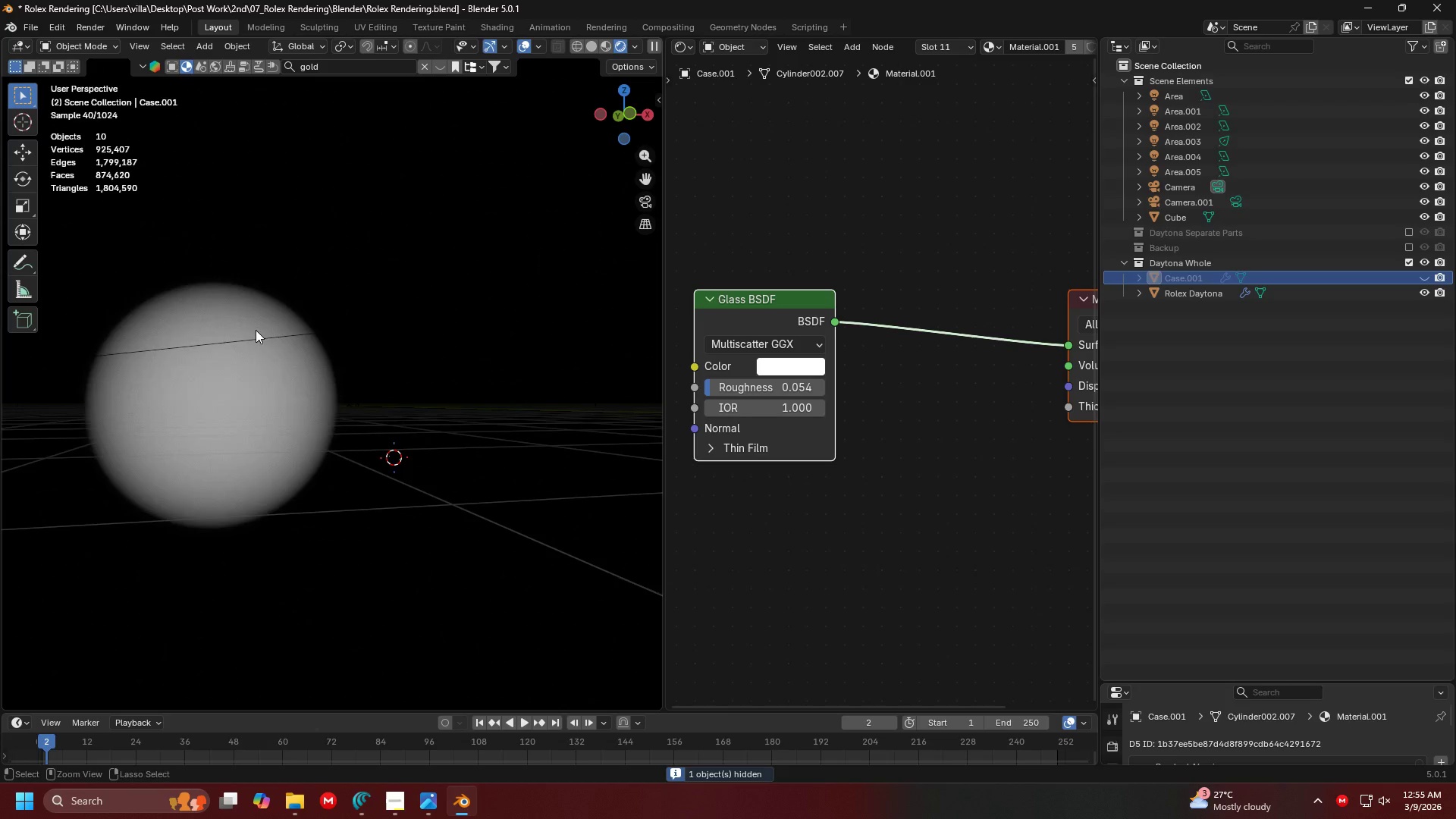 
key(Control+Z)
 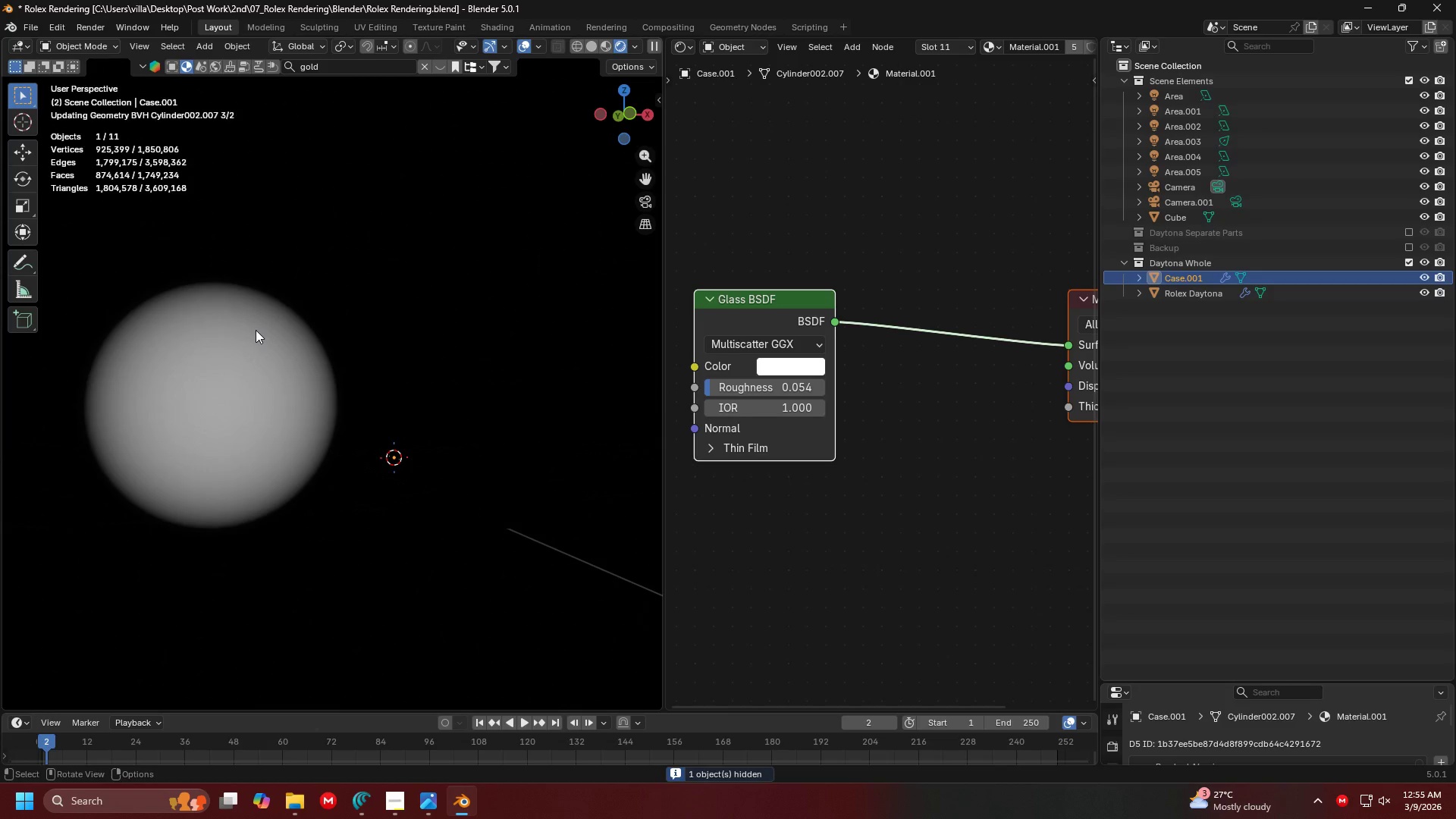 
key(Tab)
 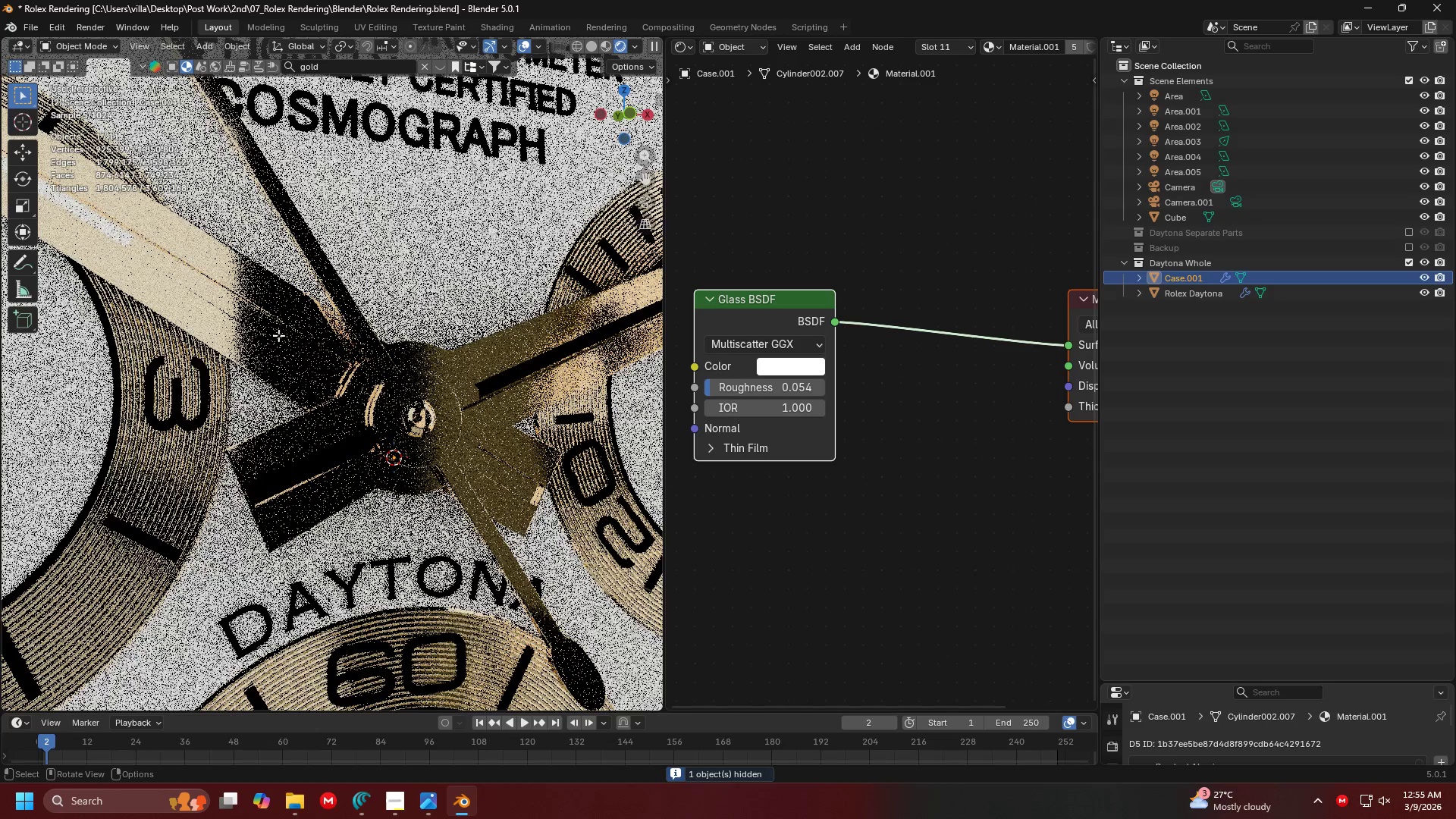 
scroll: coordinate [330, 353], scroll_direction: down, amount: 3.0
 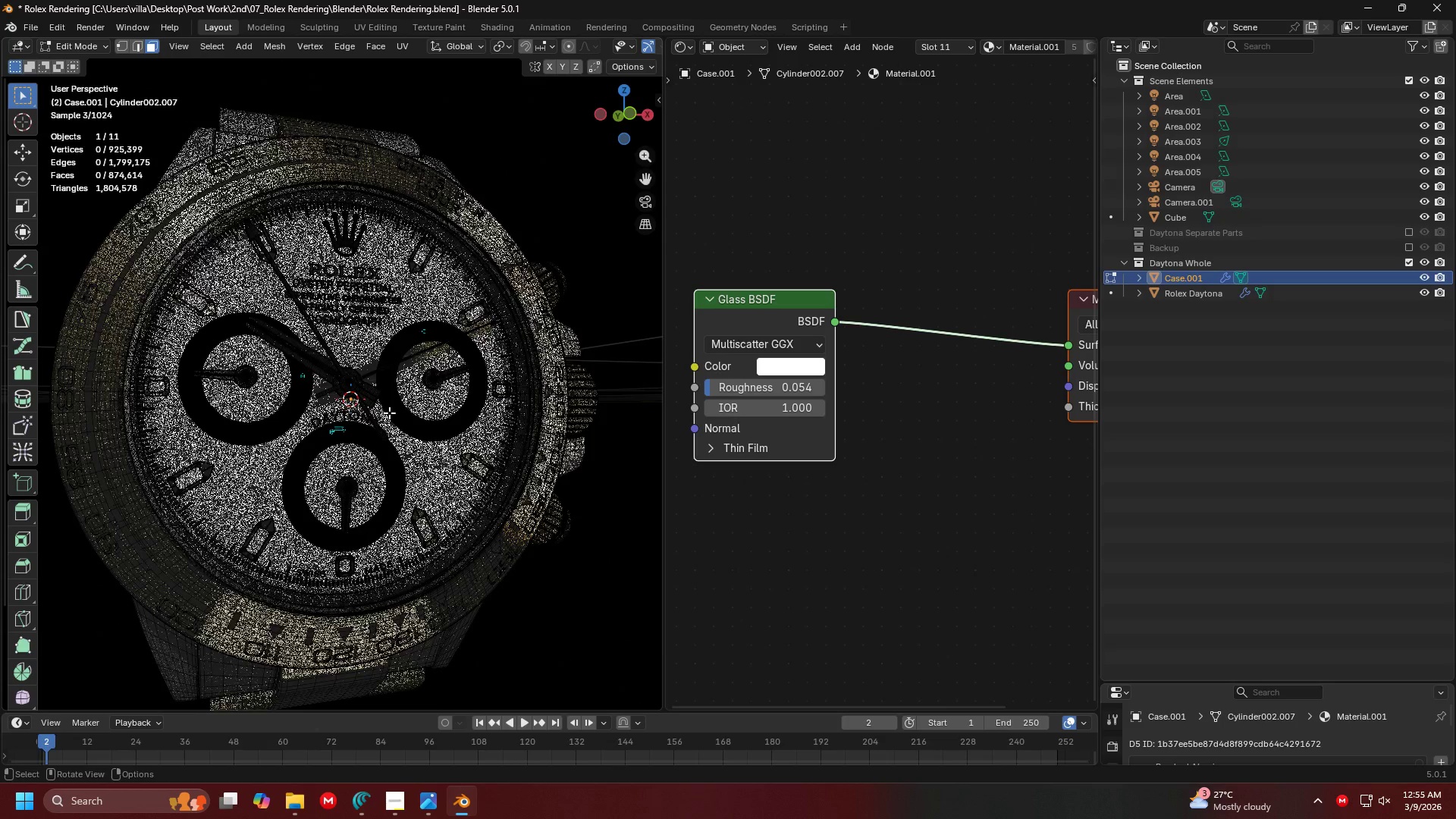 
key(Alt+H)
 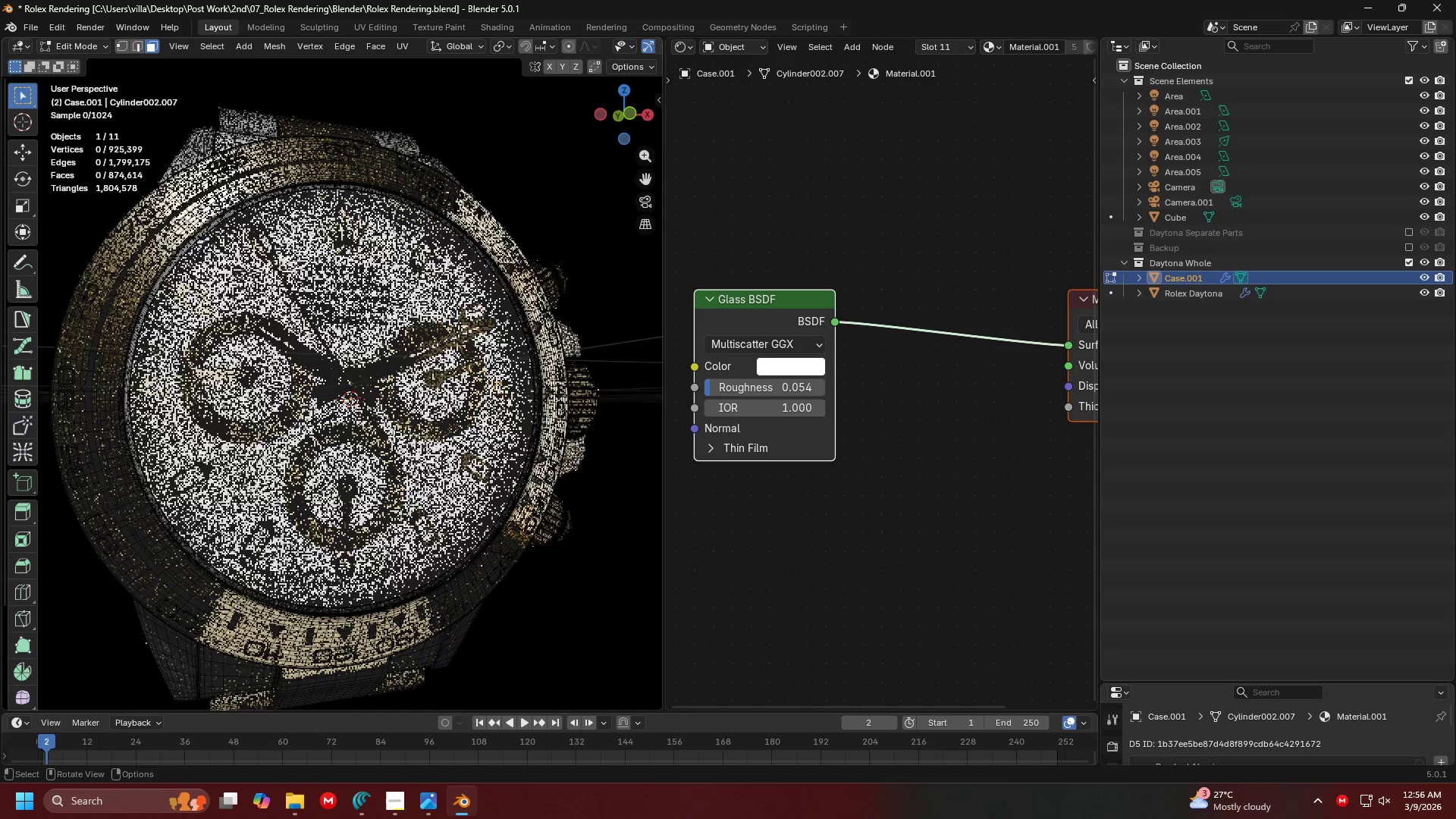 
type(lh)
 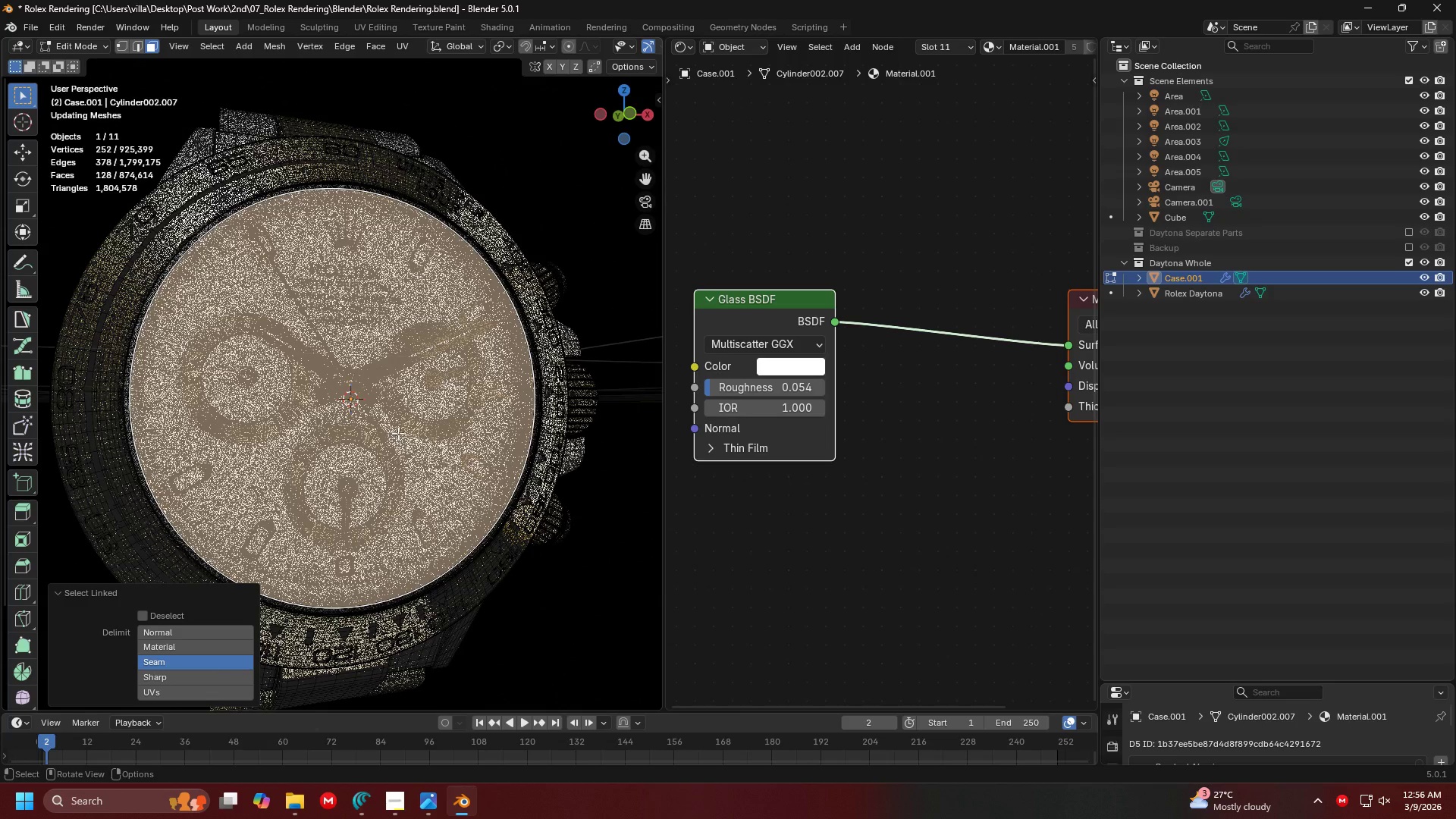 
hold_key(key=ShiftLeft, duration=0.67)
 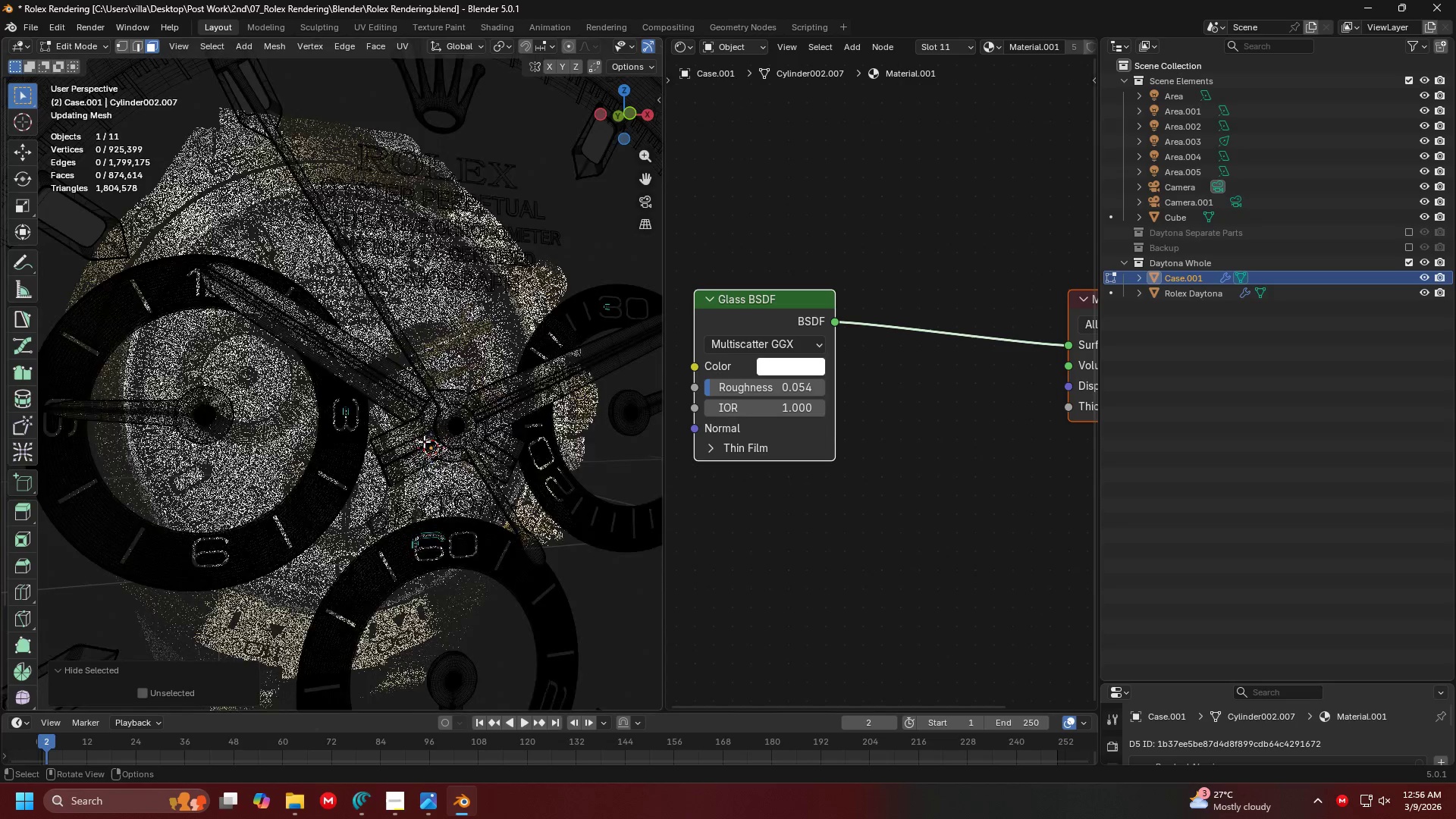 
scroll: coordinate [424, 441], scroll_direction: up, amount: 3.0
 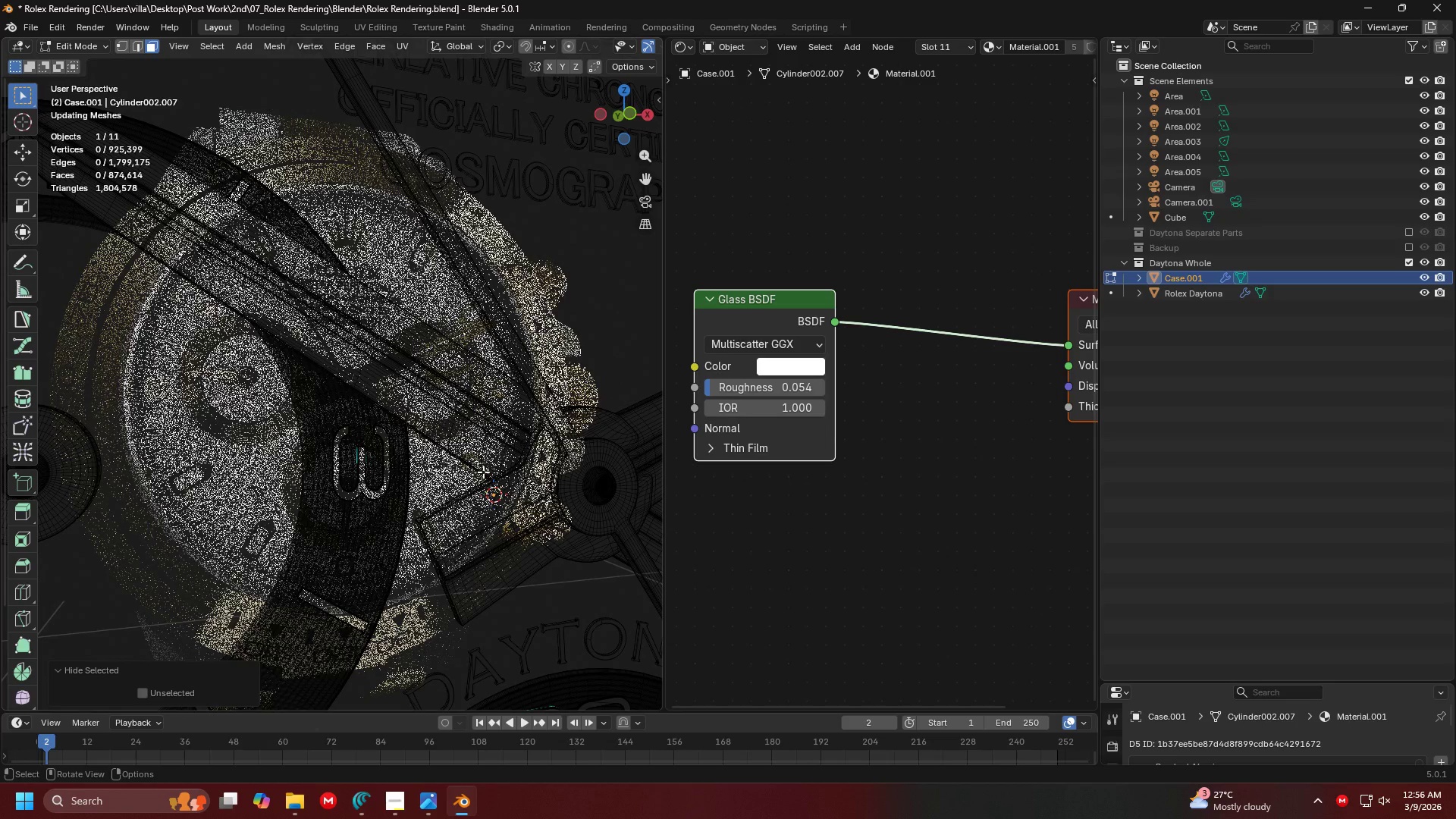 
scroll: coordinate [483, 472], scroll_direction: down, amount: 1.0
 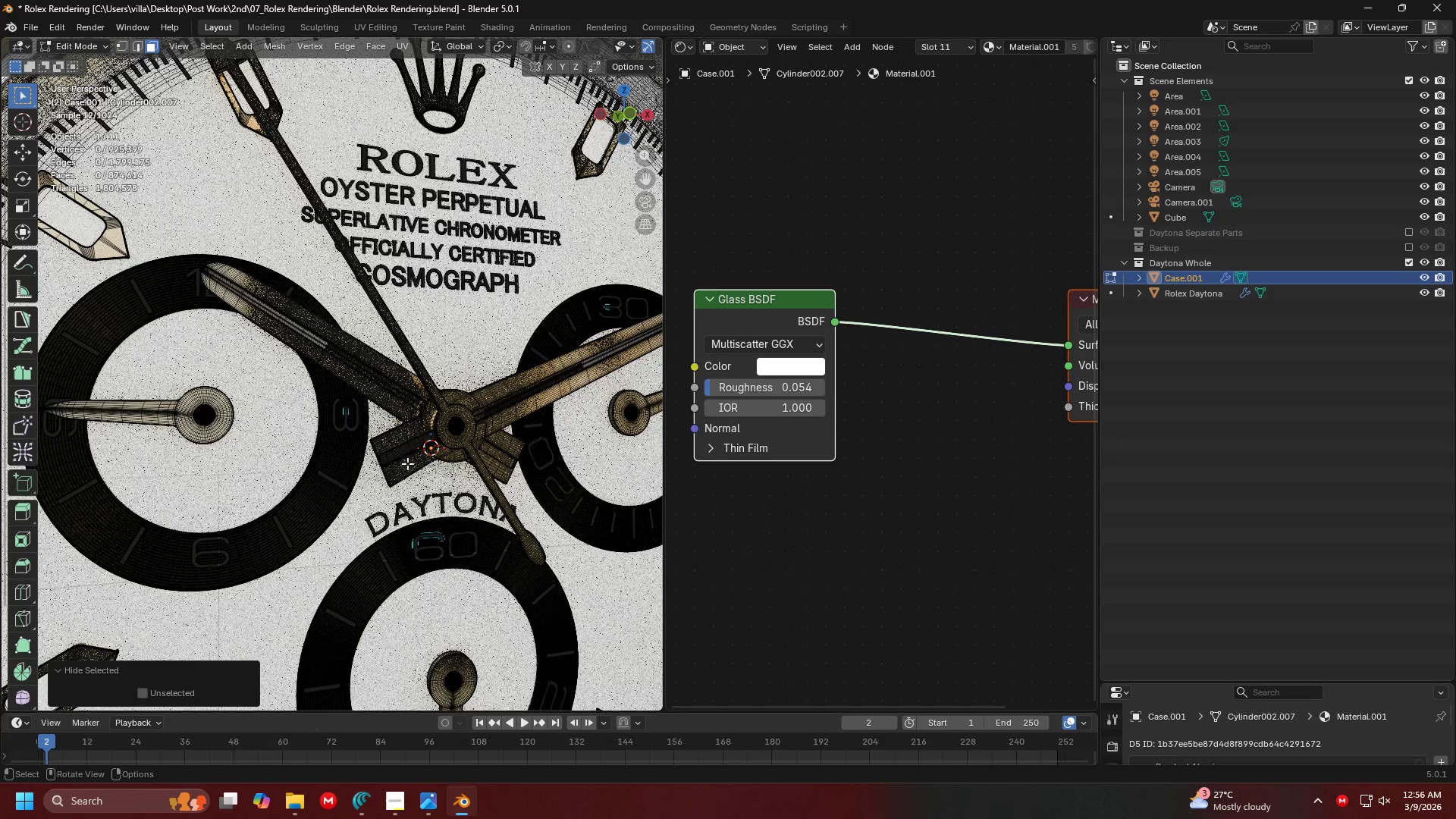 
key(L)
 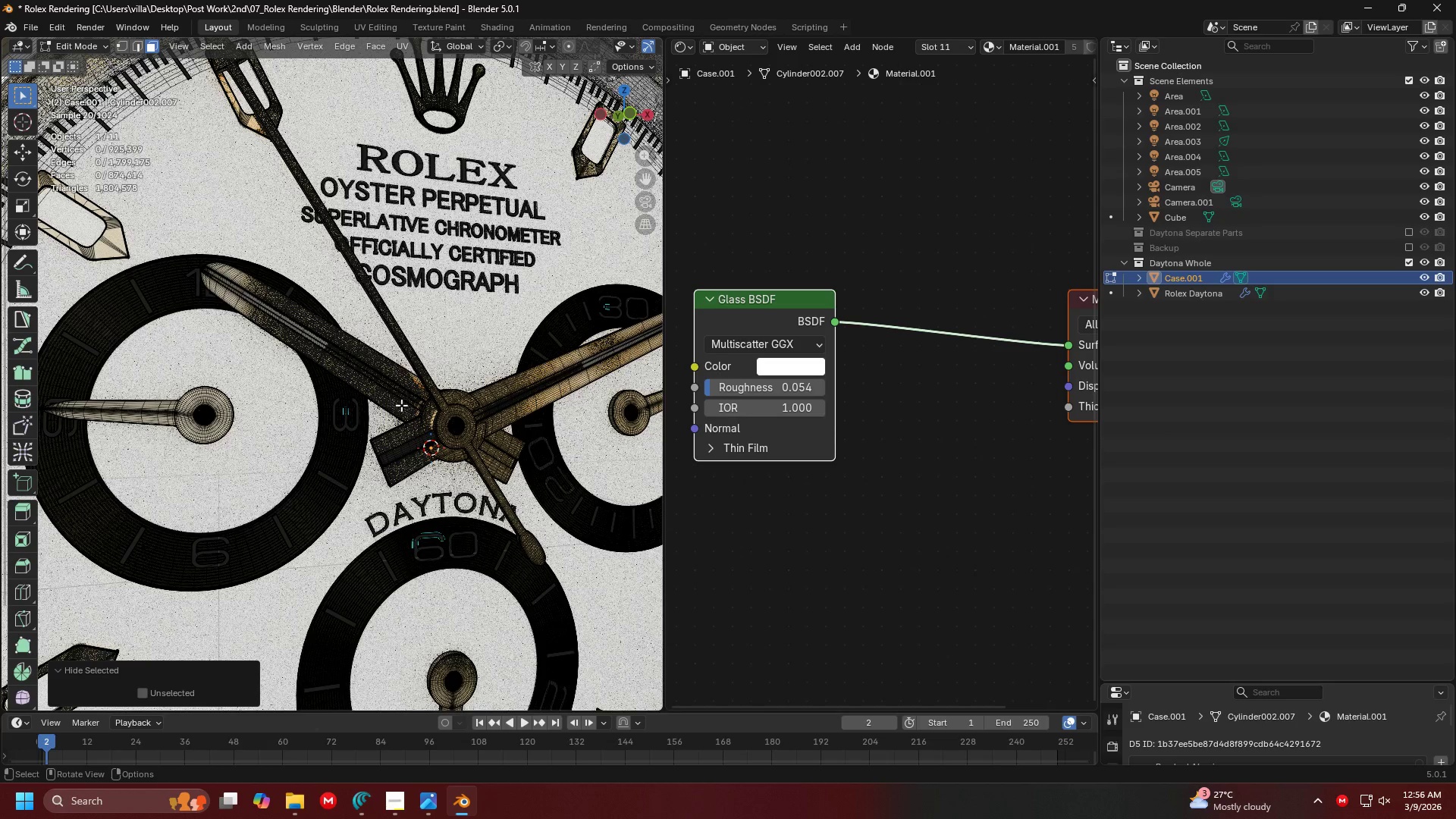 
key(L)
 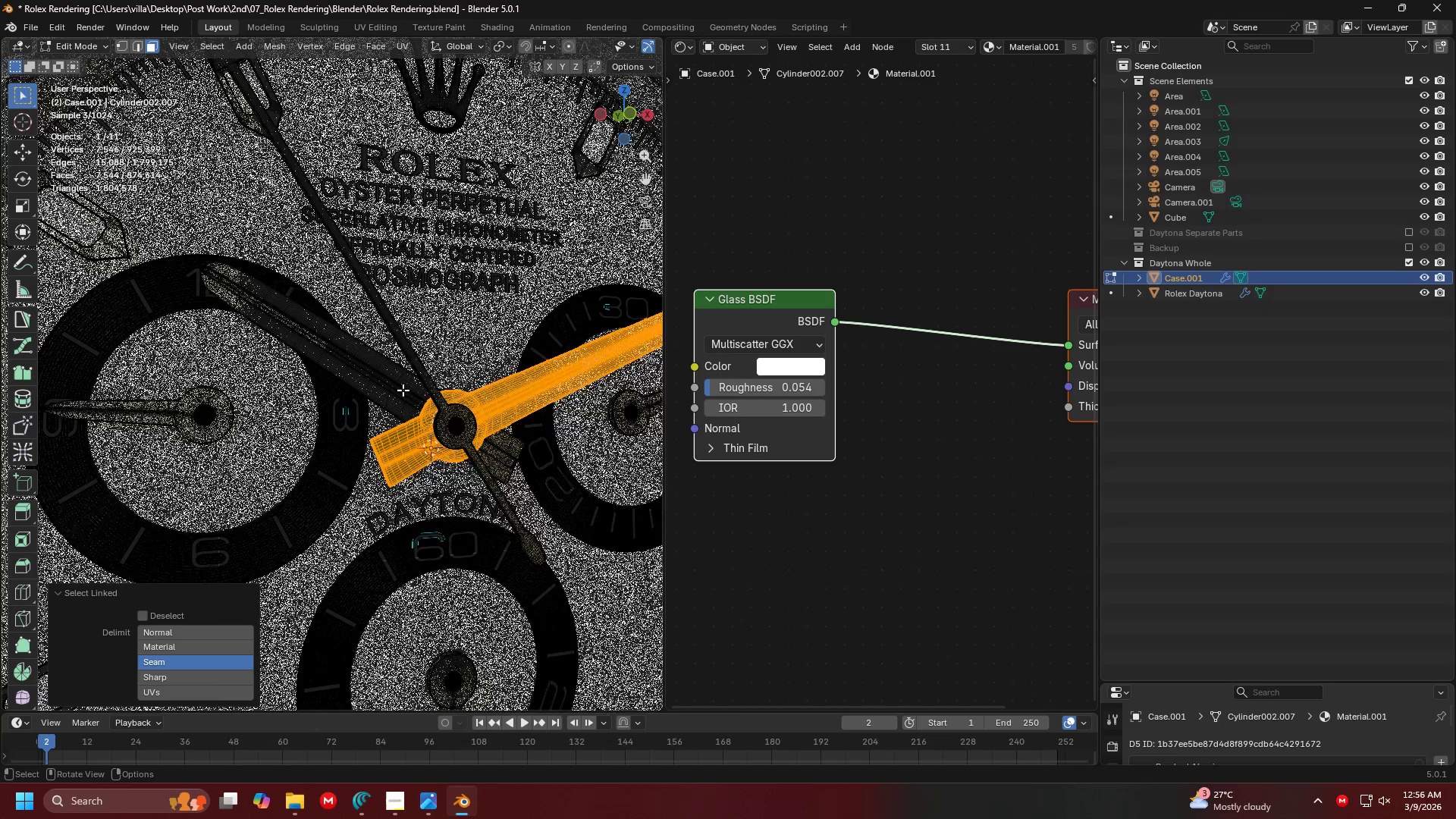 
key(L)
 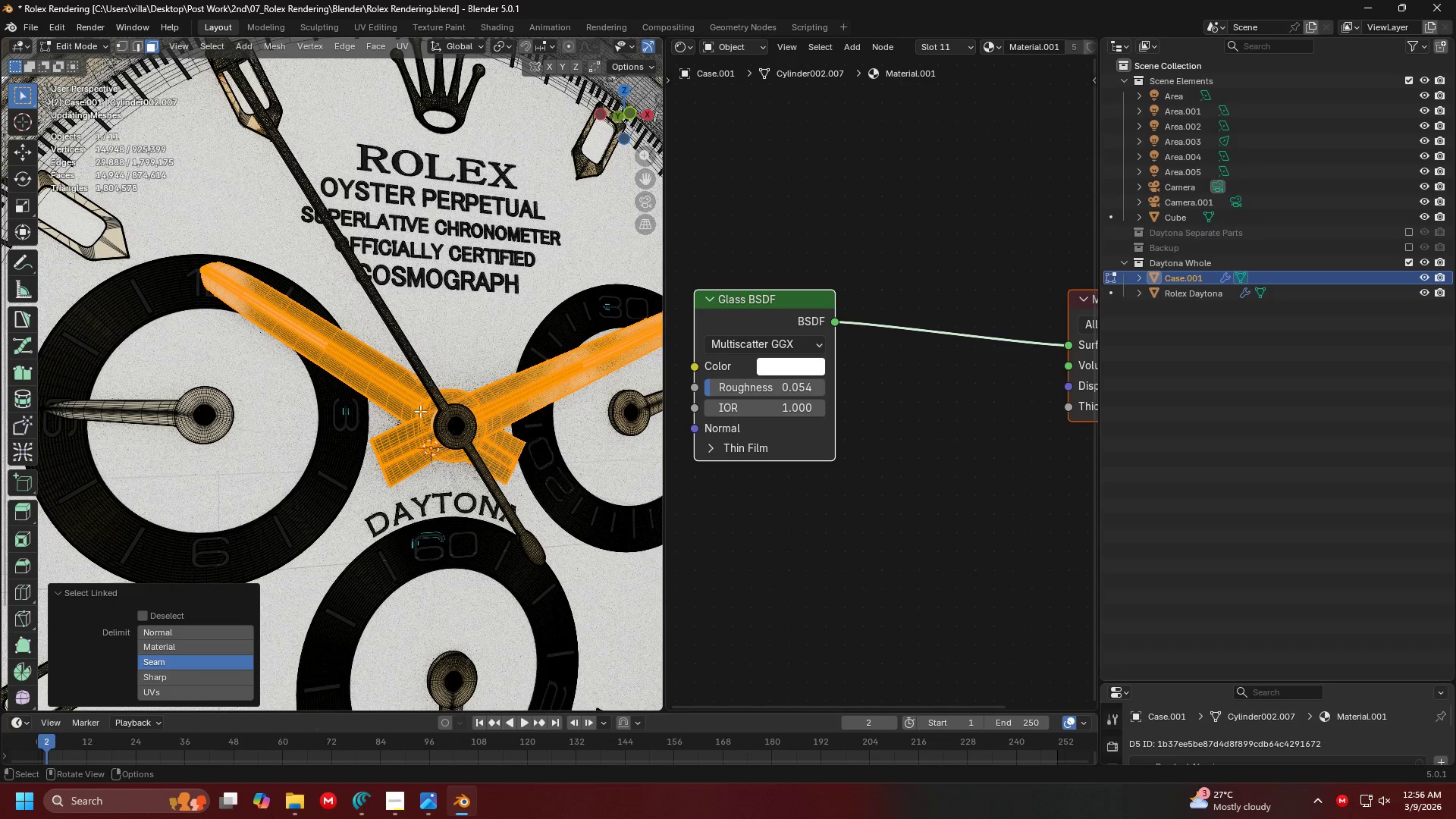 
key(Shift+H)
 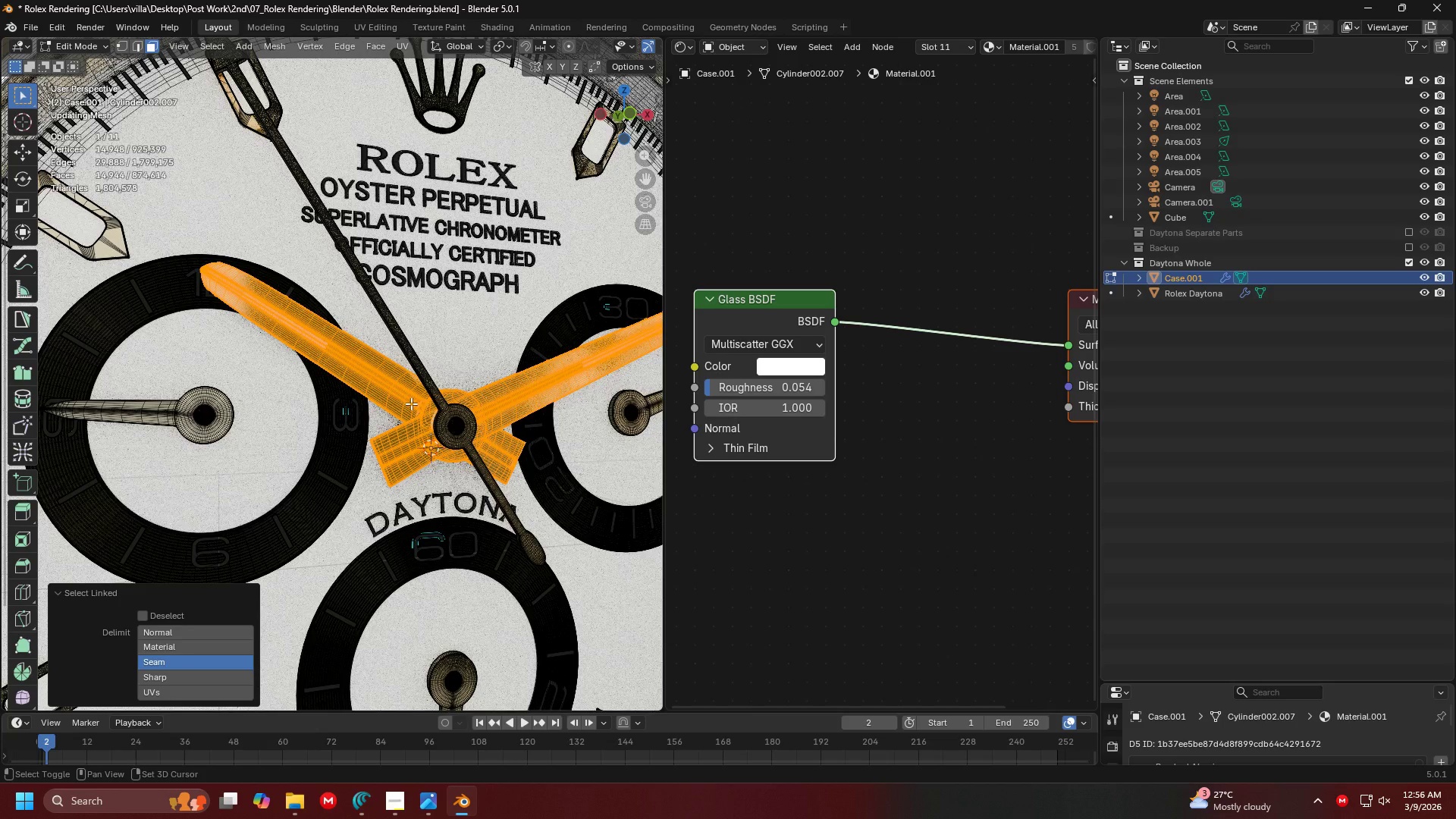 
hold_key(key=Z, duration=0.77)
 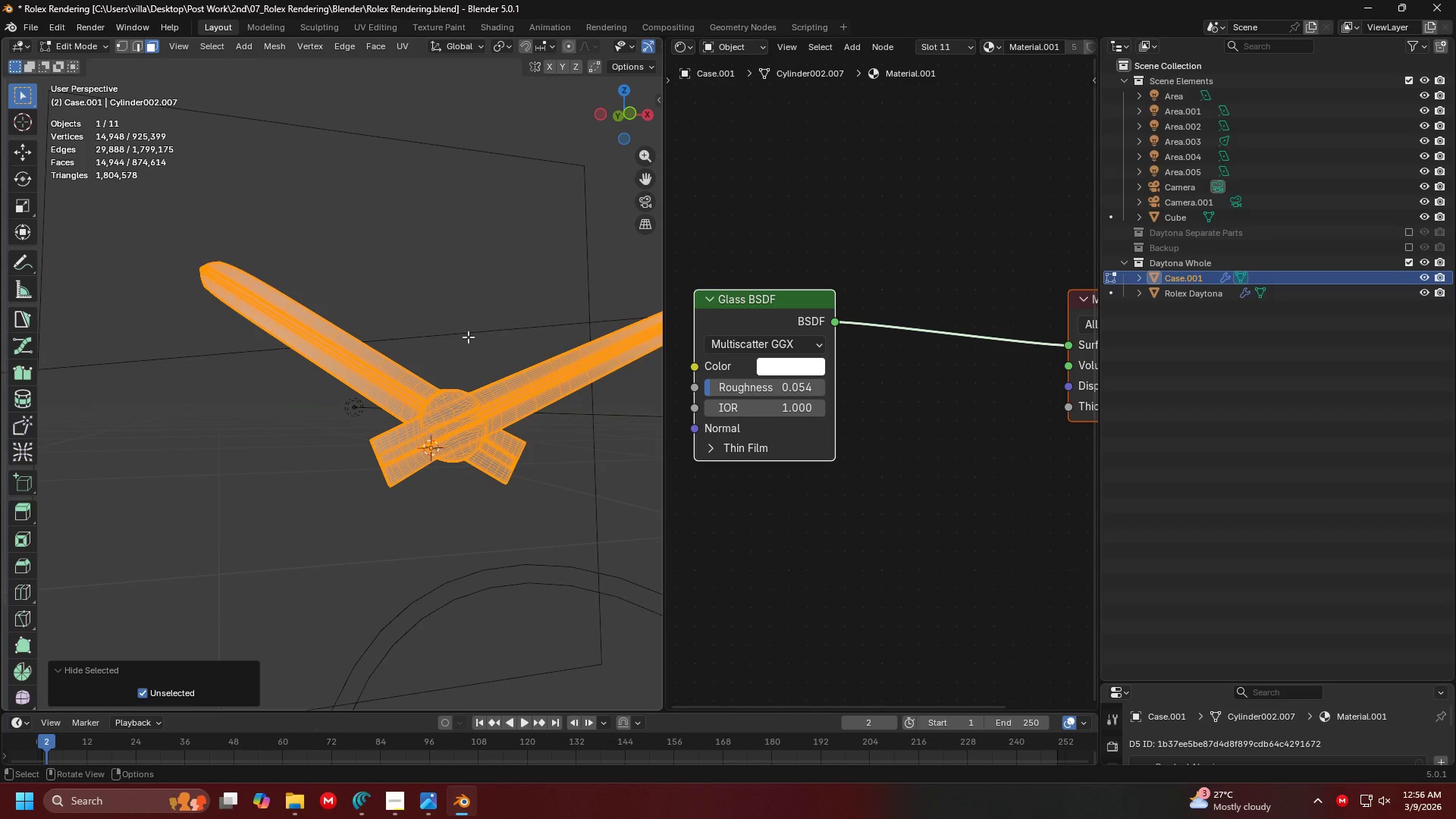 
left_click([278, 301])
 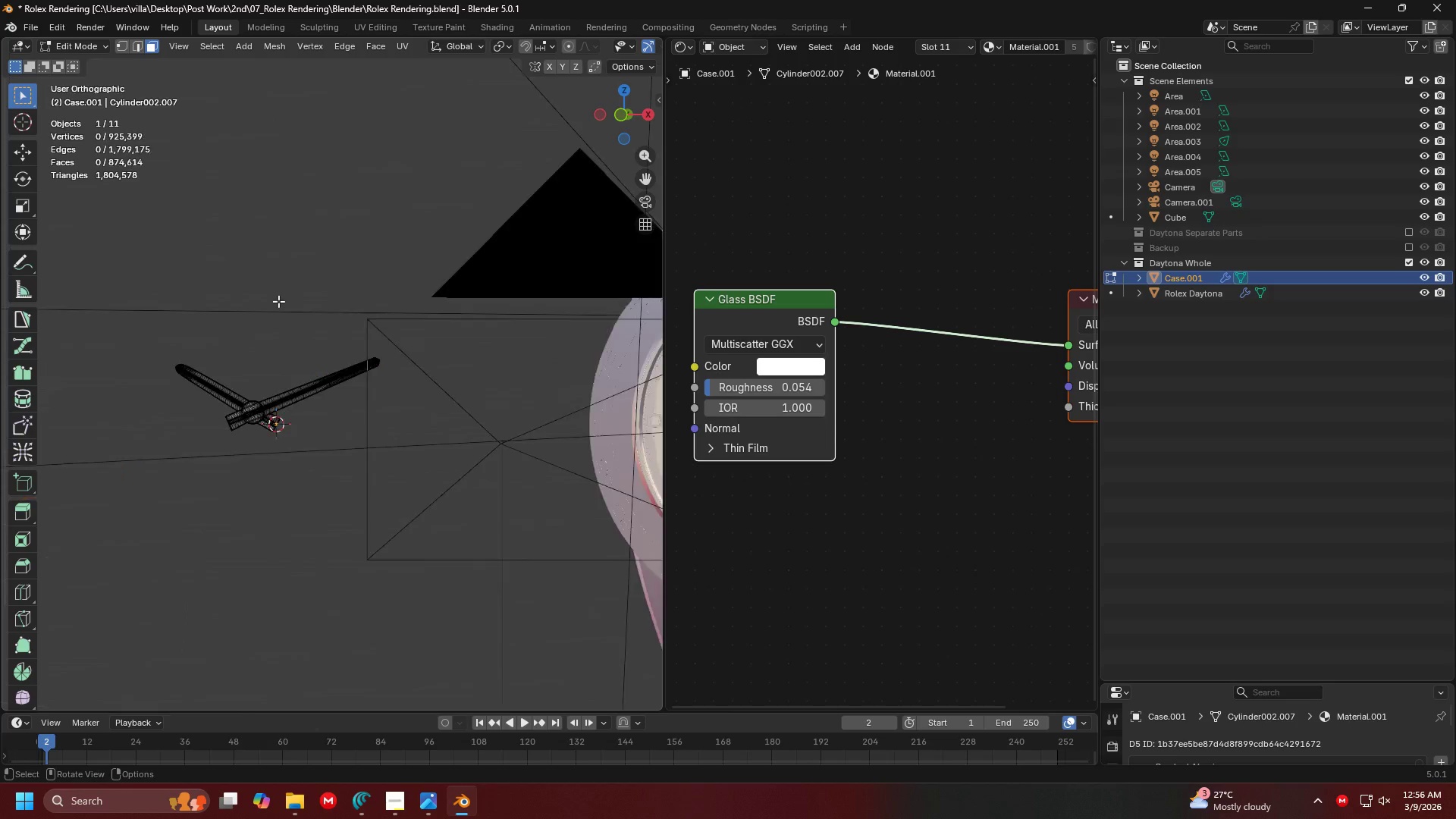 
key(1)
 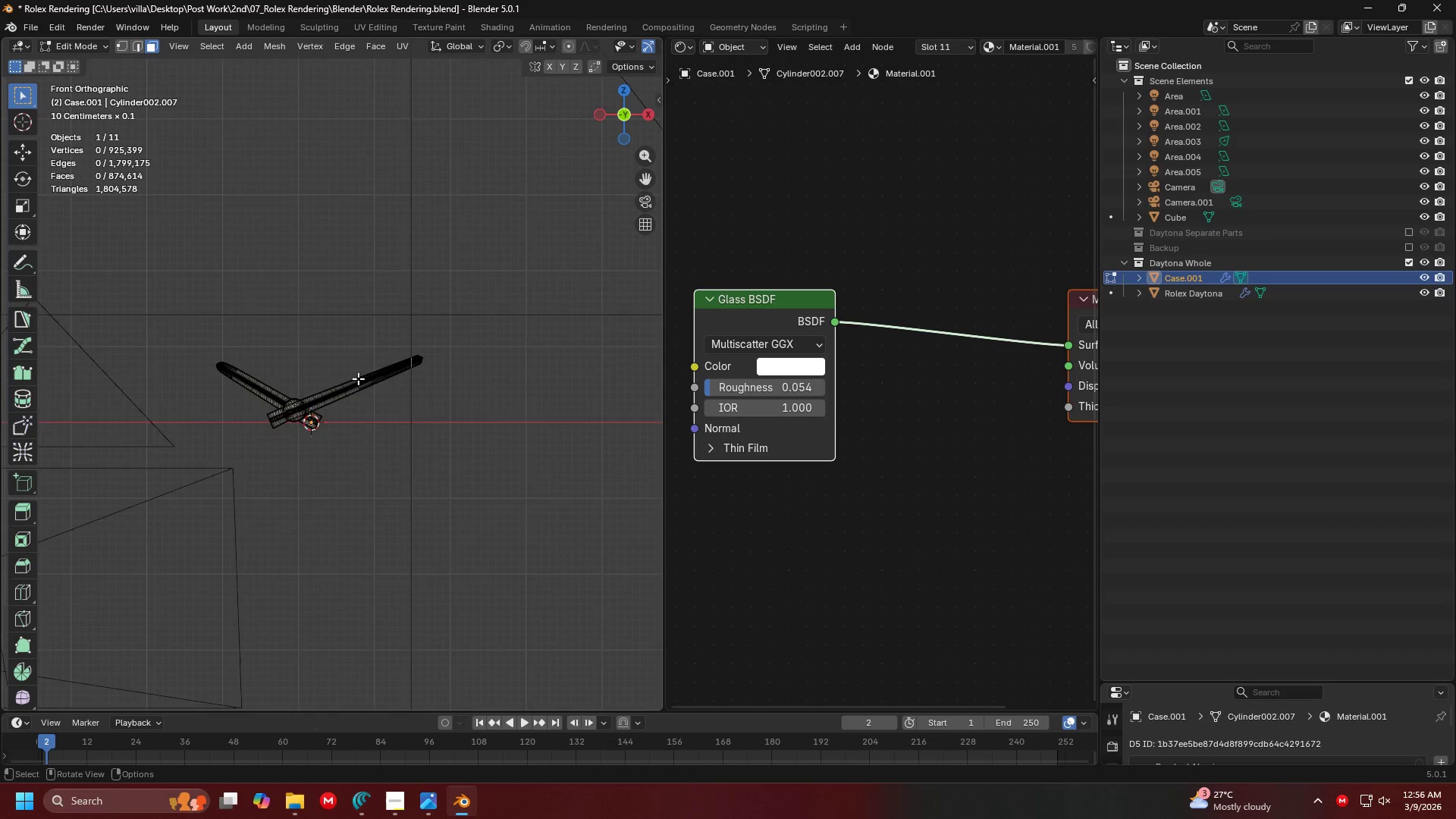 
key(Shift+ShiftLeft)
 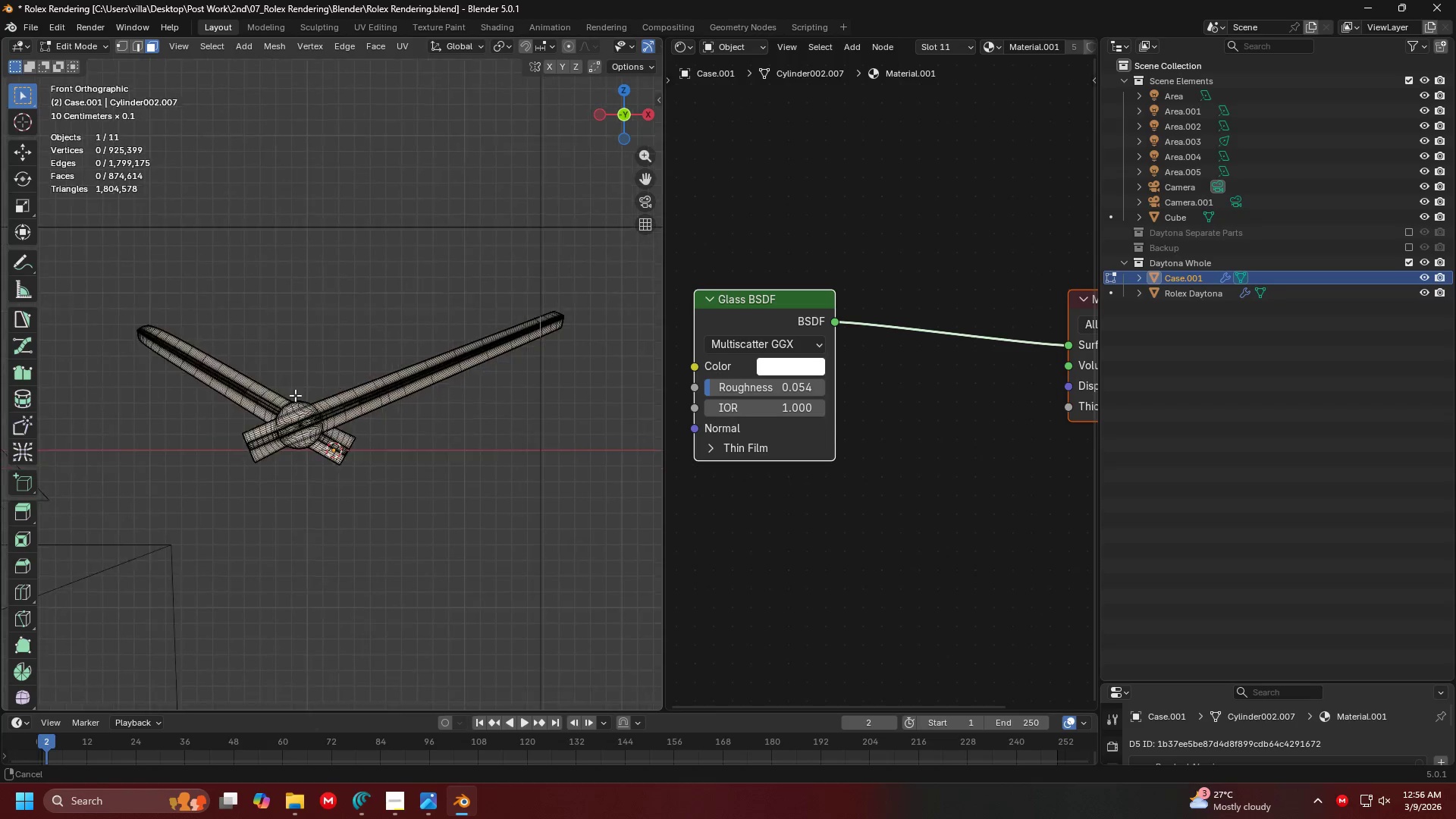 
scroll: coordinate [366, 404], scroll_direction: up, amount: 4.0
 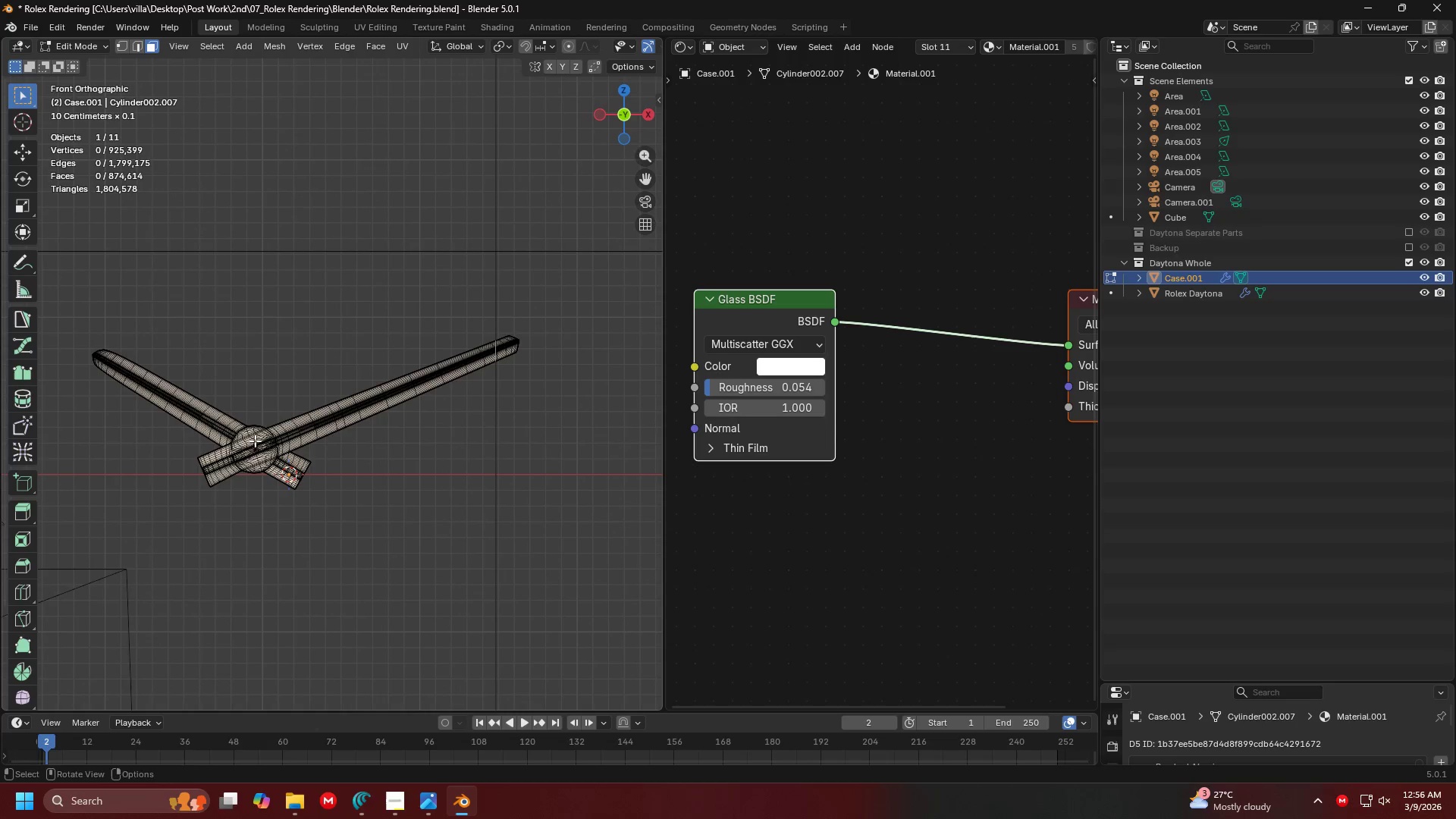 
key(Shift+ShiftLeft)
 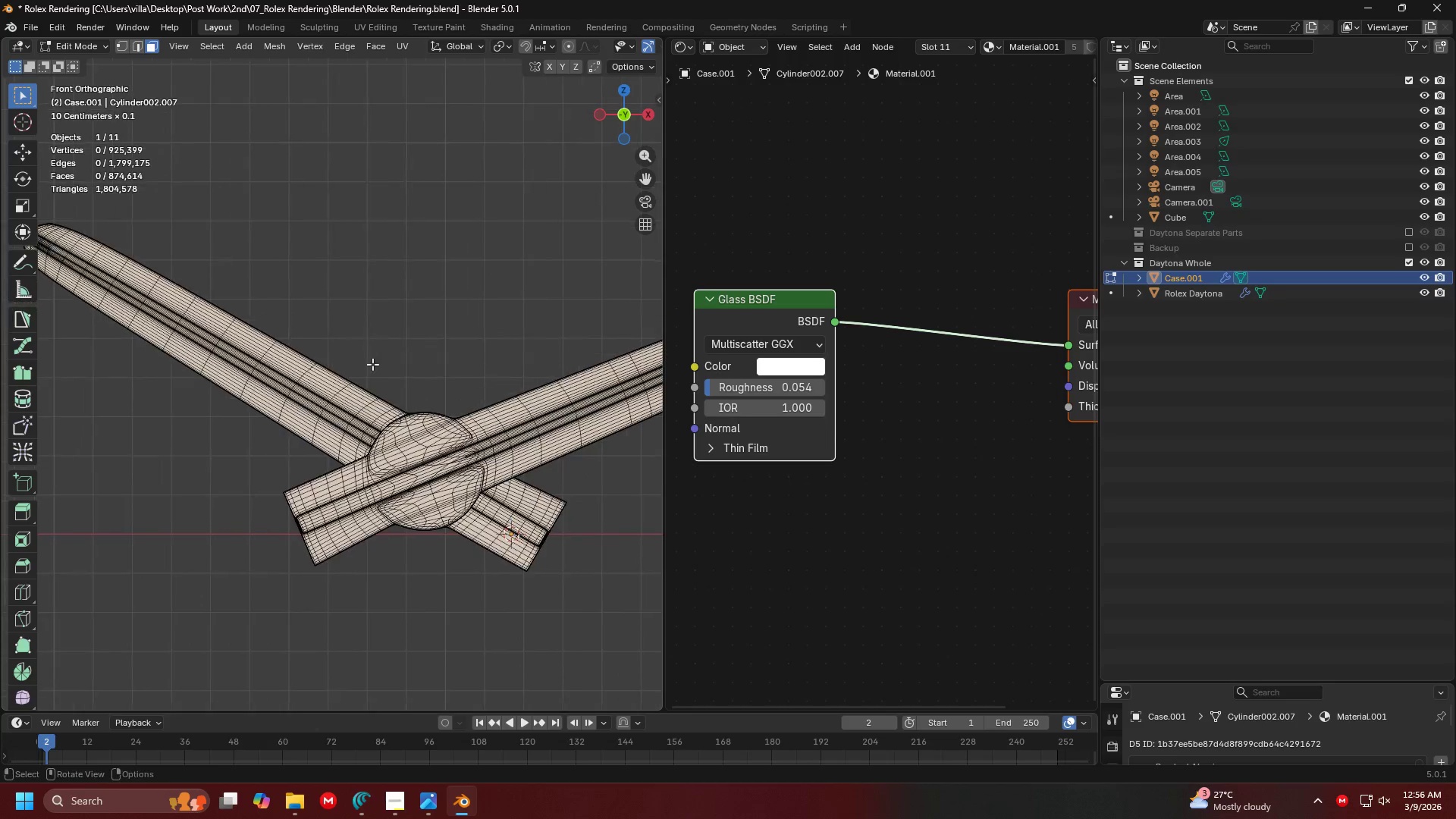 
scroll: coordinate [315, 388], scroll_direction: up, amount: 6.0
 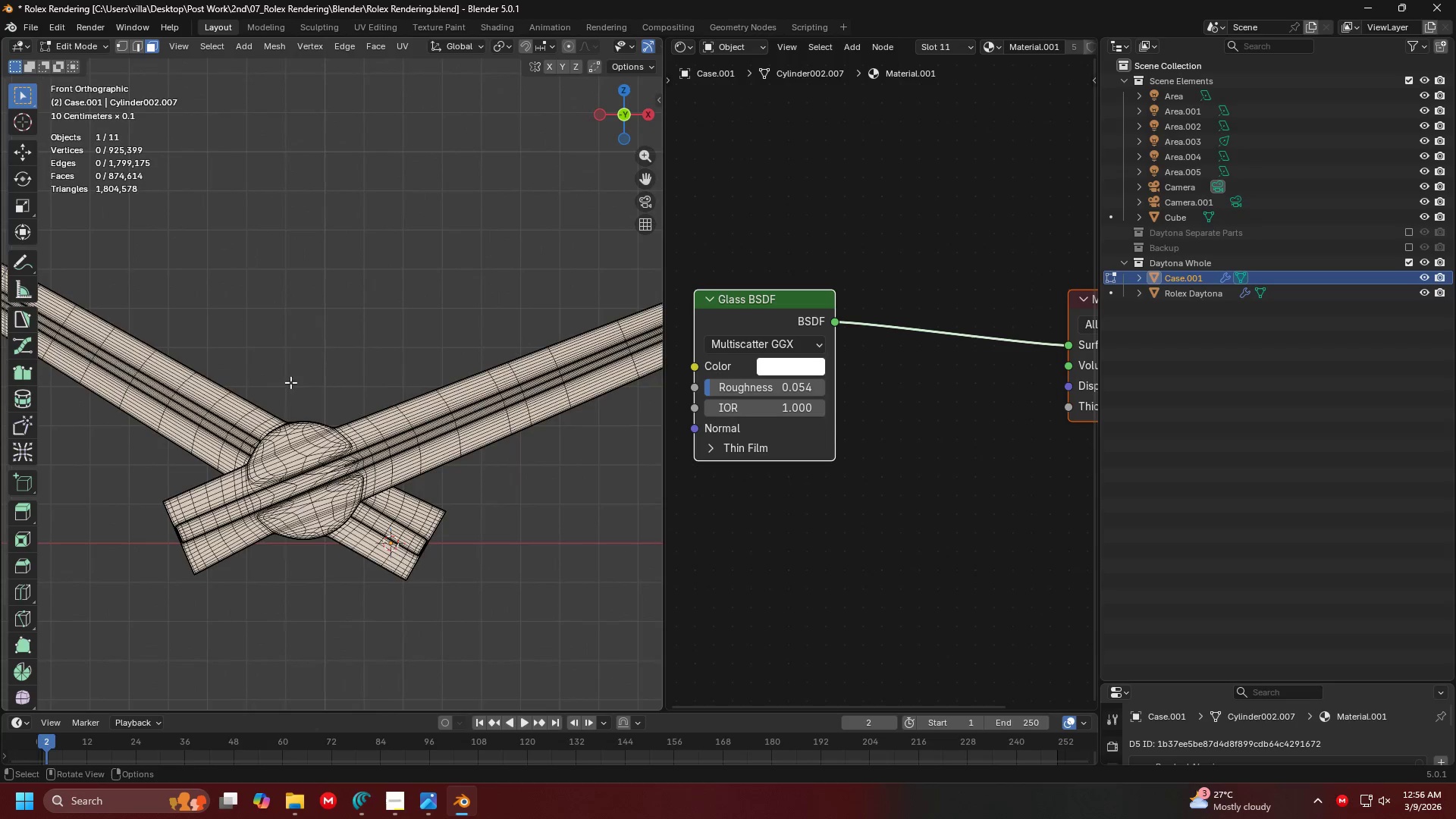 
key(Z)
 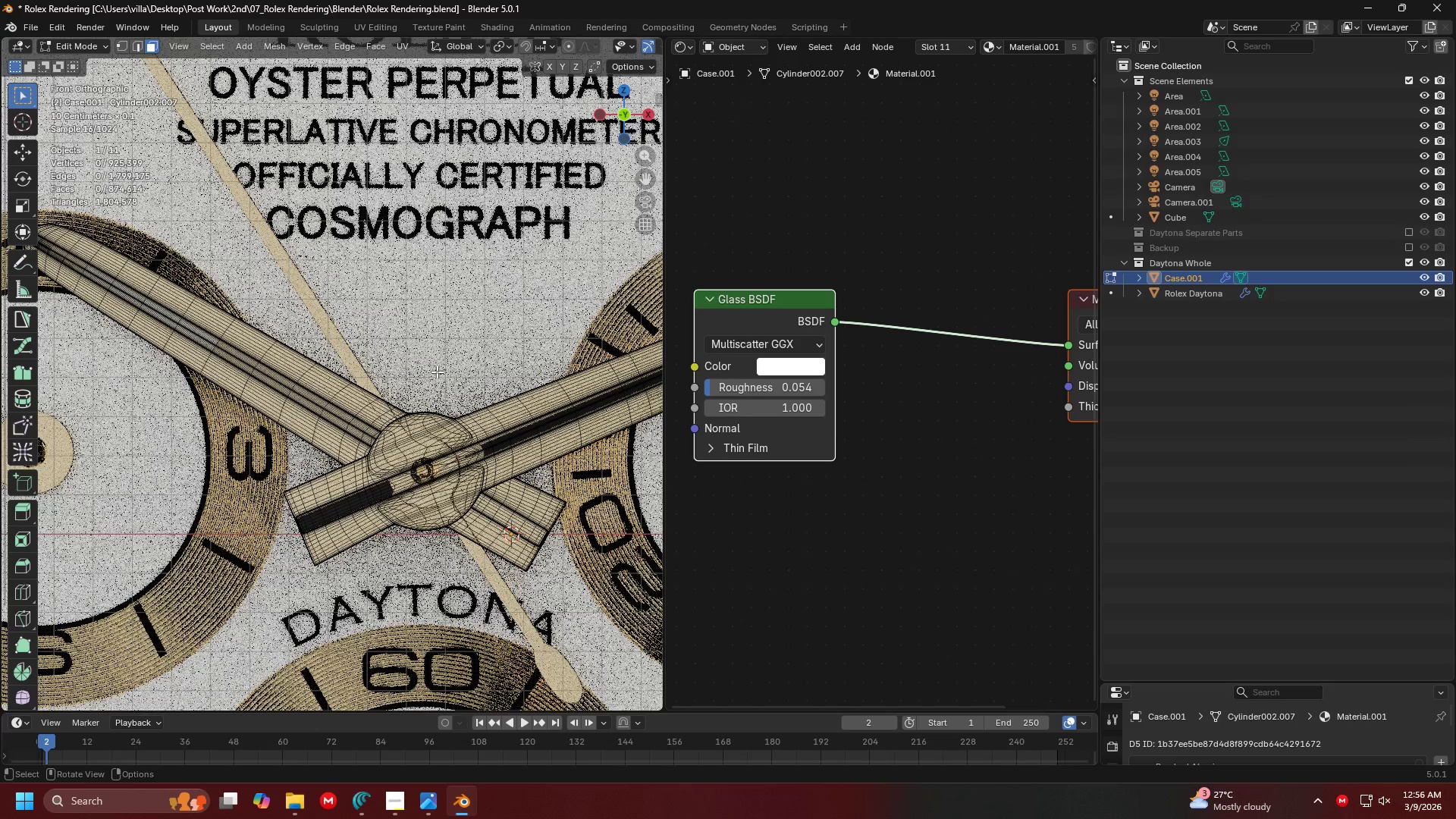 
hold_key(key=Z, duration=0.34)
 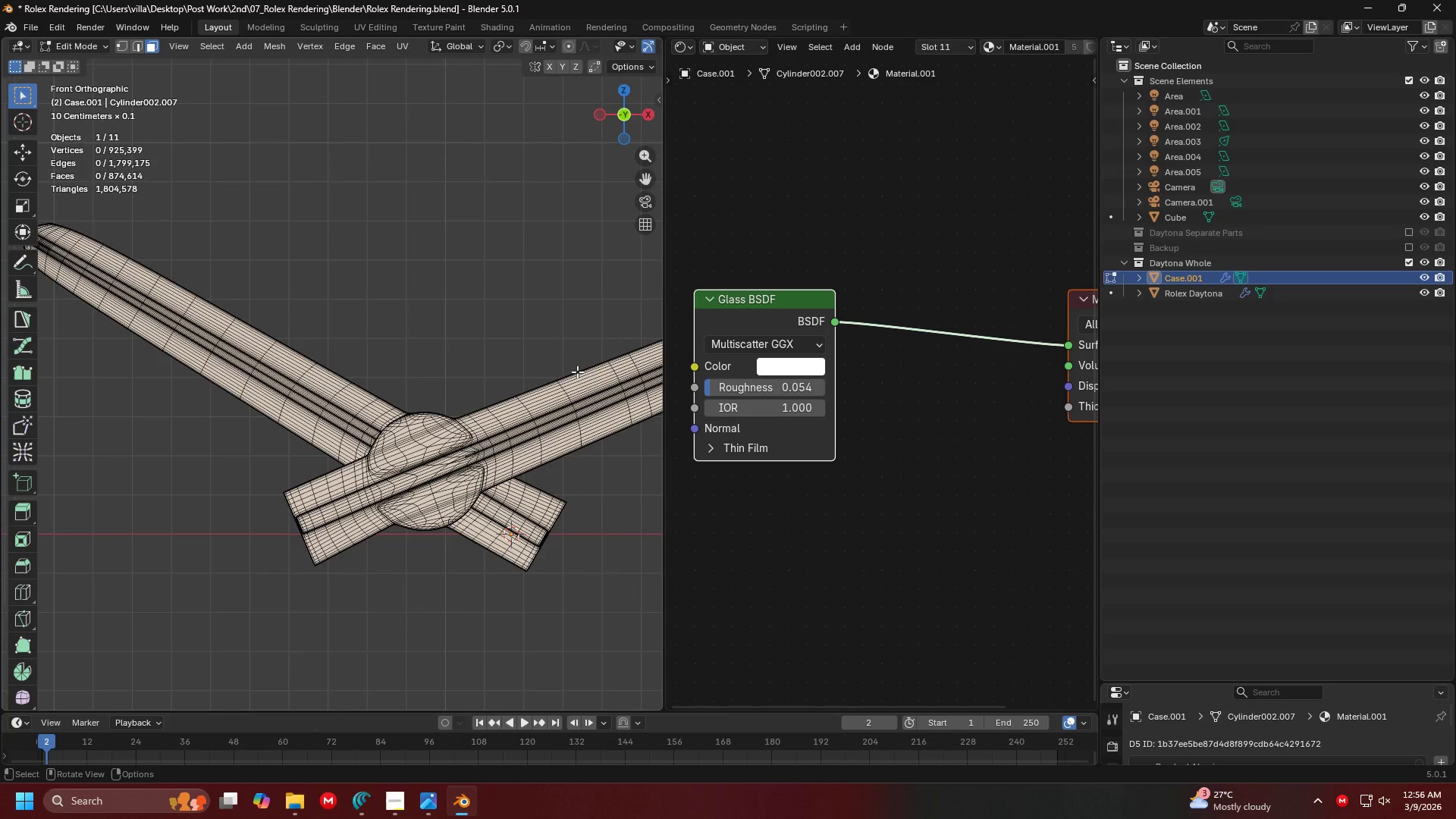 
left_click([577, 372])
 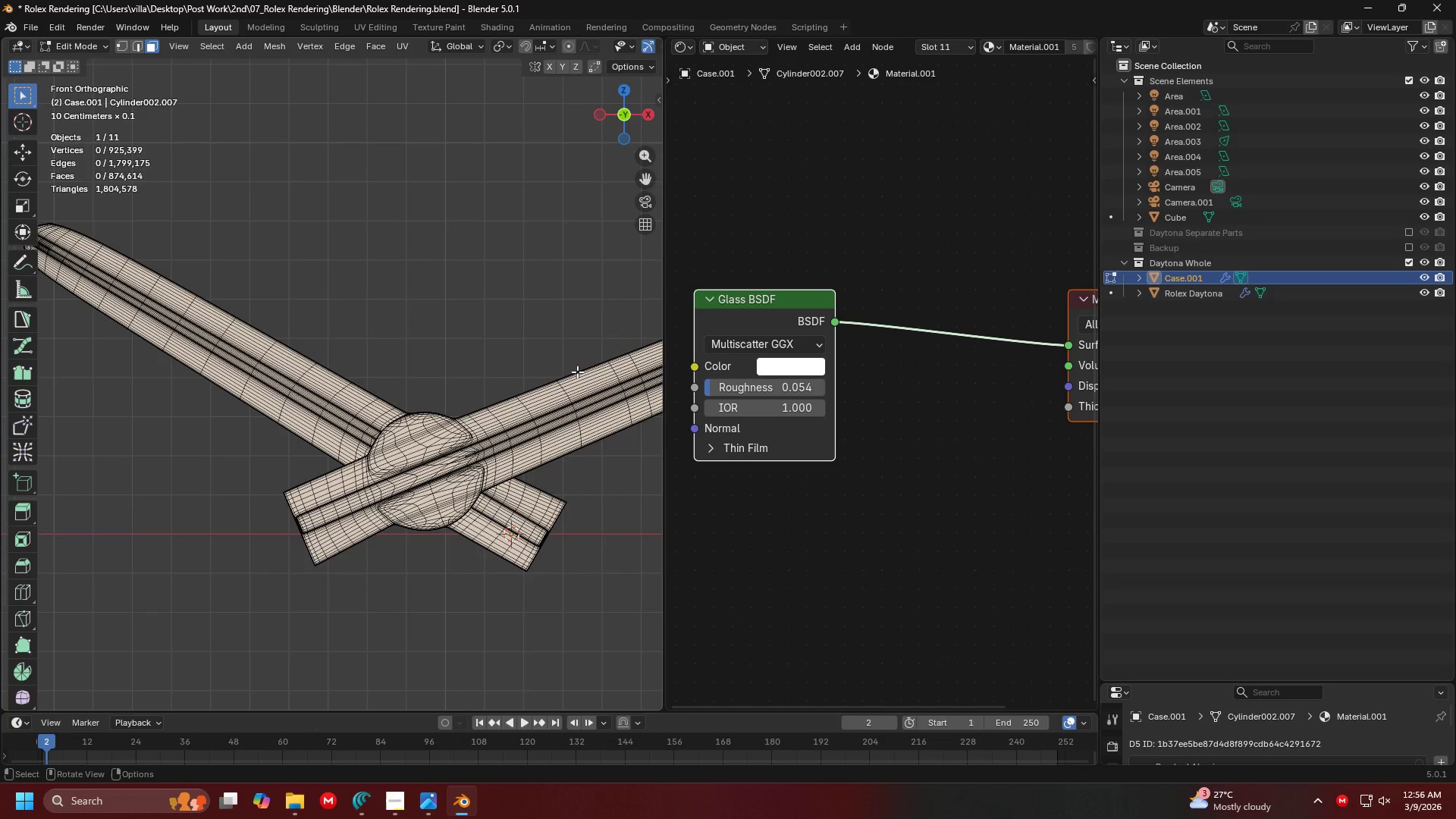 
hold_key(key=ShiftLeft, duration=0.31)
 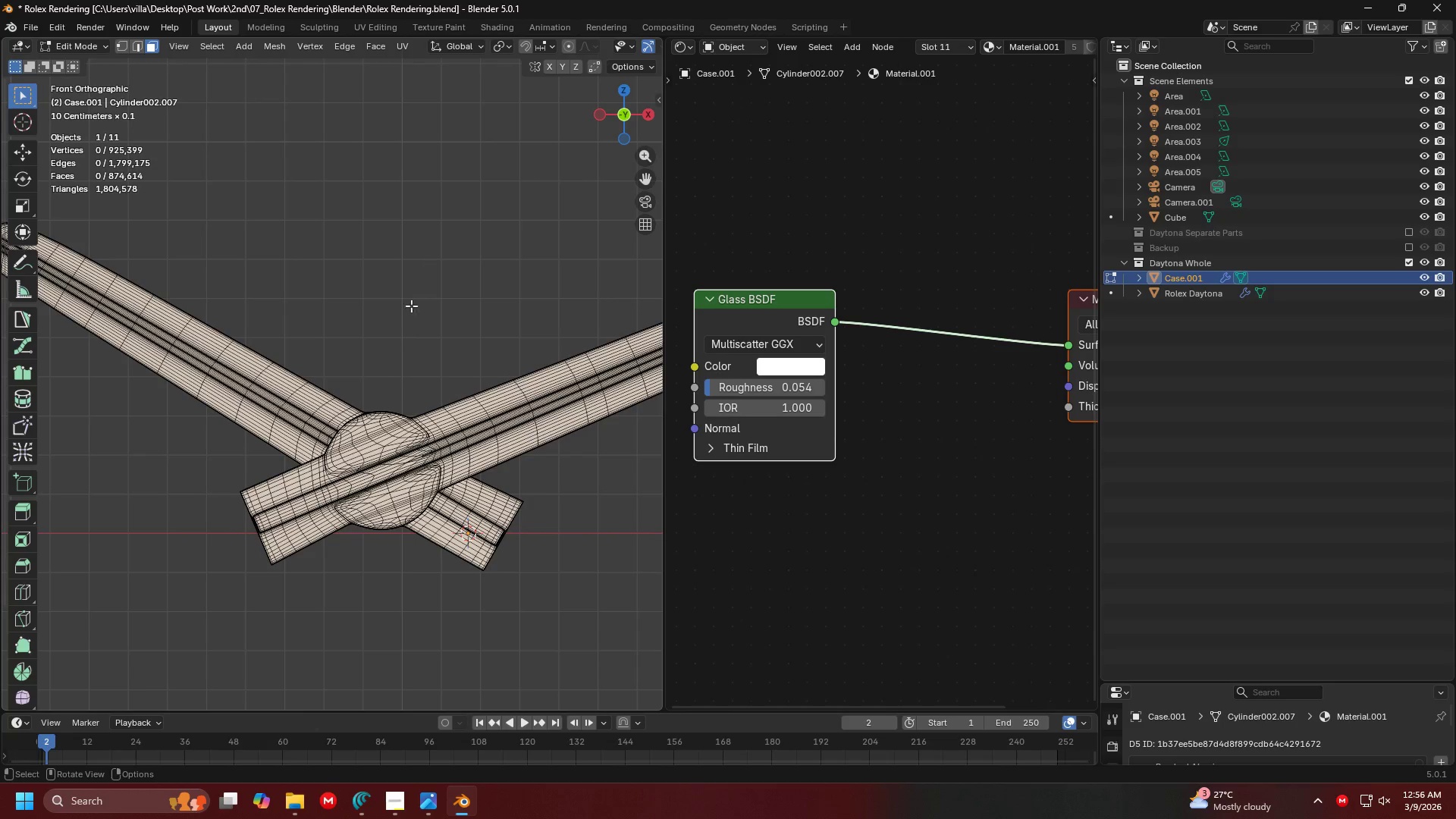 
scroll: coordinate [481, 389], scroll_direction: down, amount: 8.0
 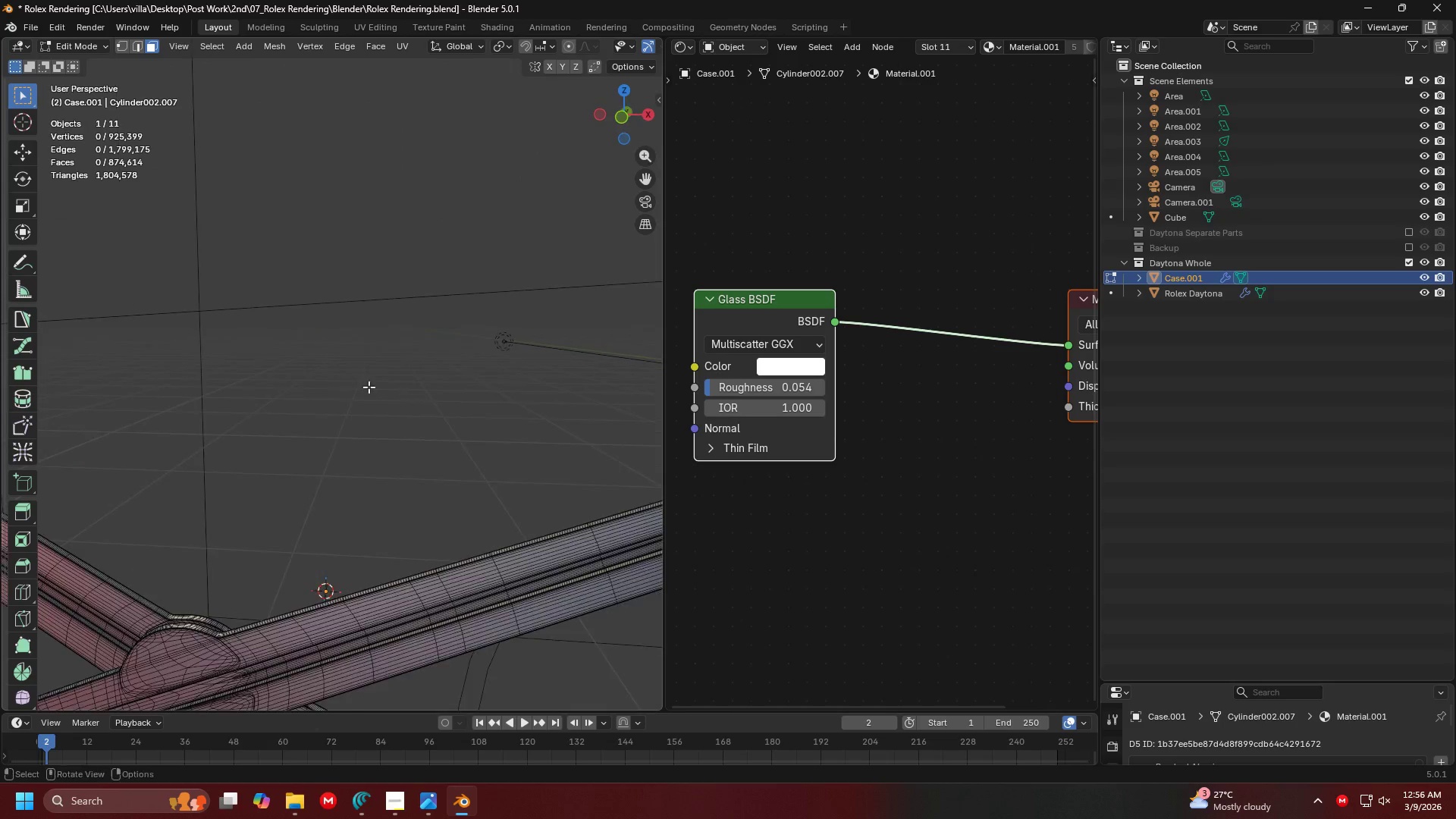 
key(1)
 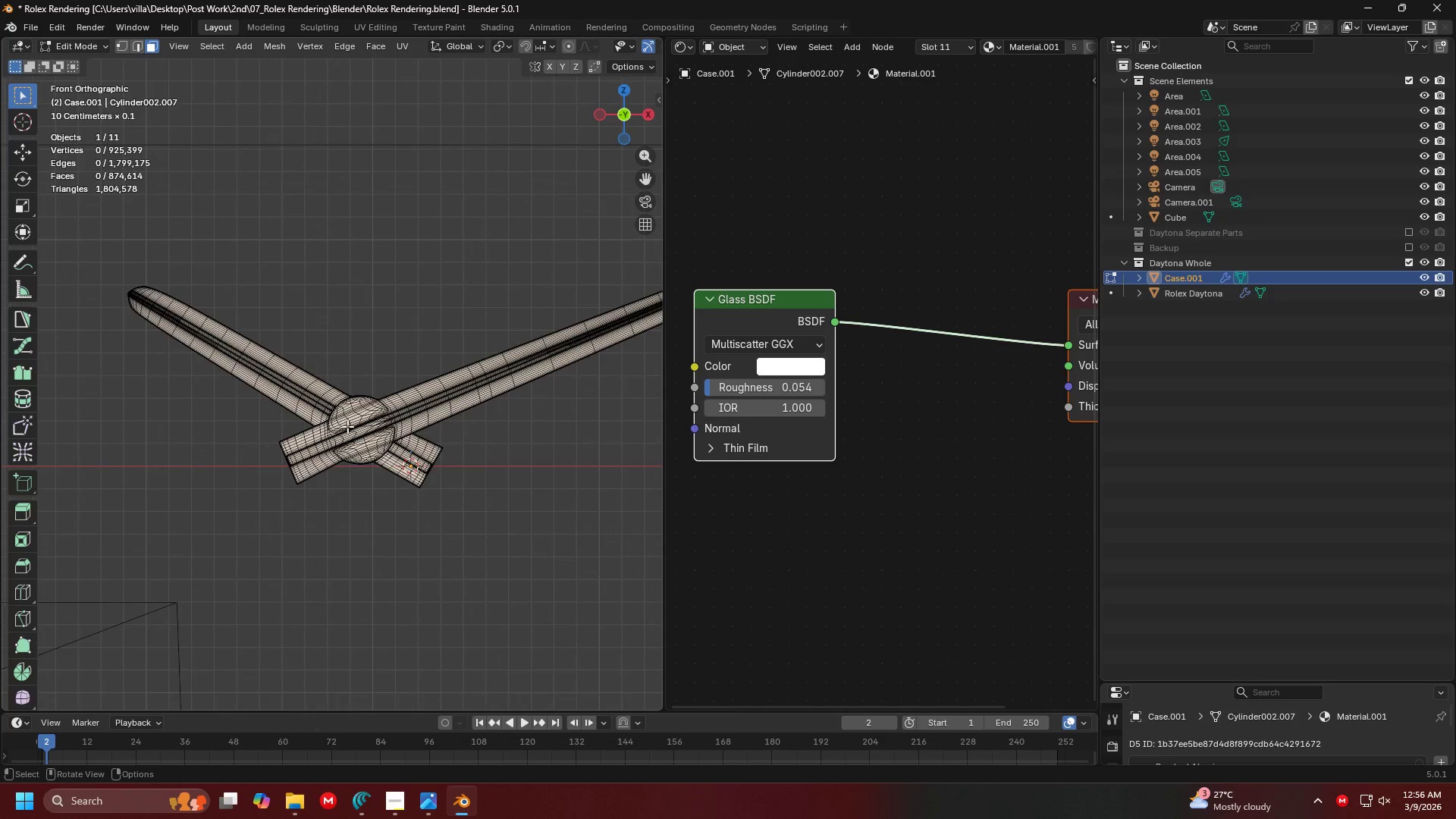 
key(Shift+ShiftLeft)
 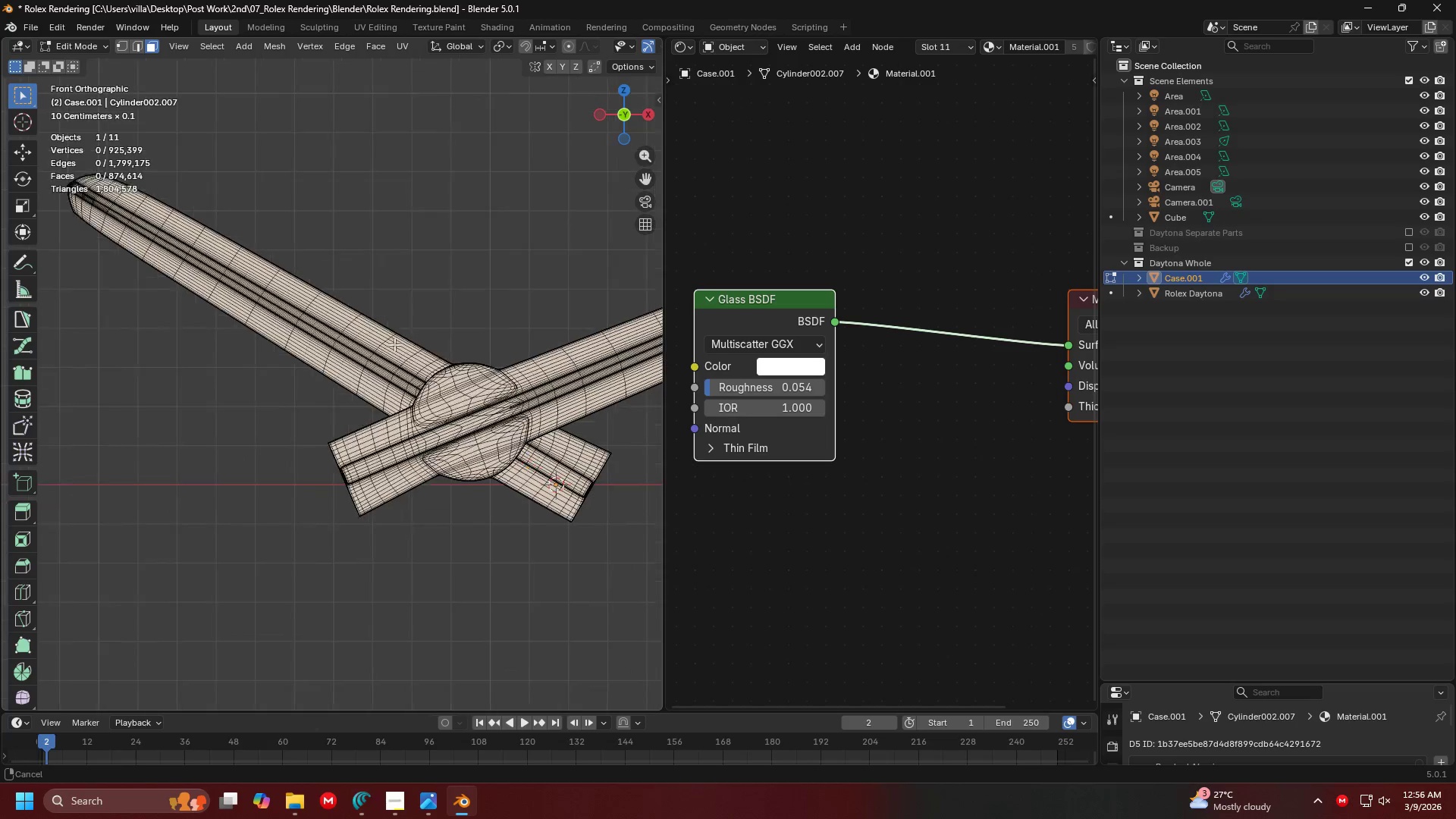 
scroll: coordinate [347, 426], scroll_direction: up, amount: 8.0
 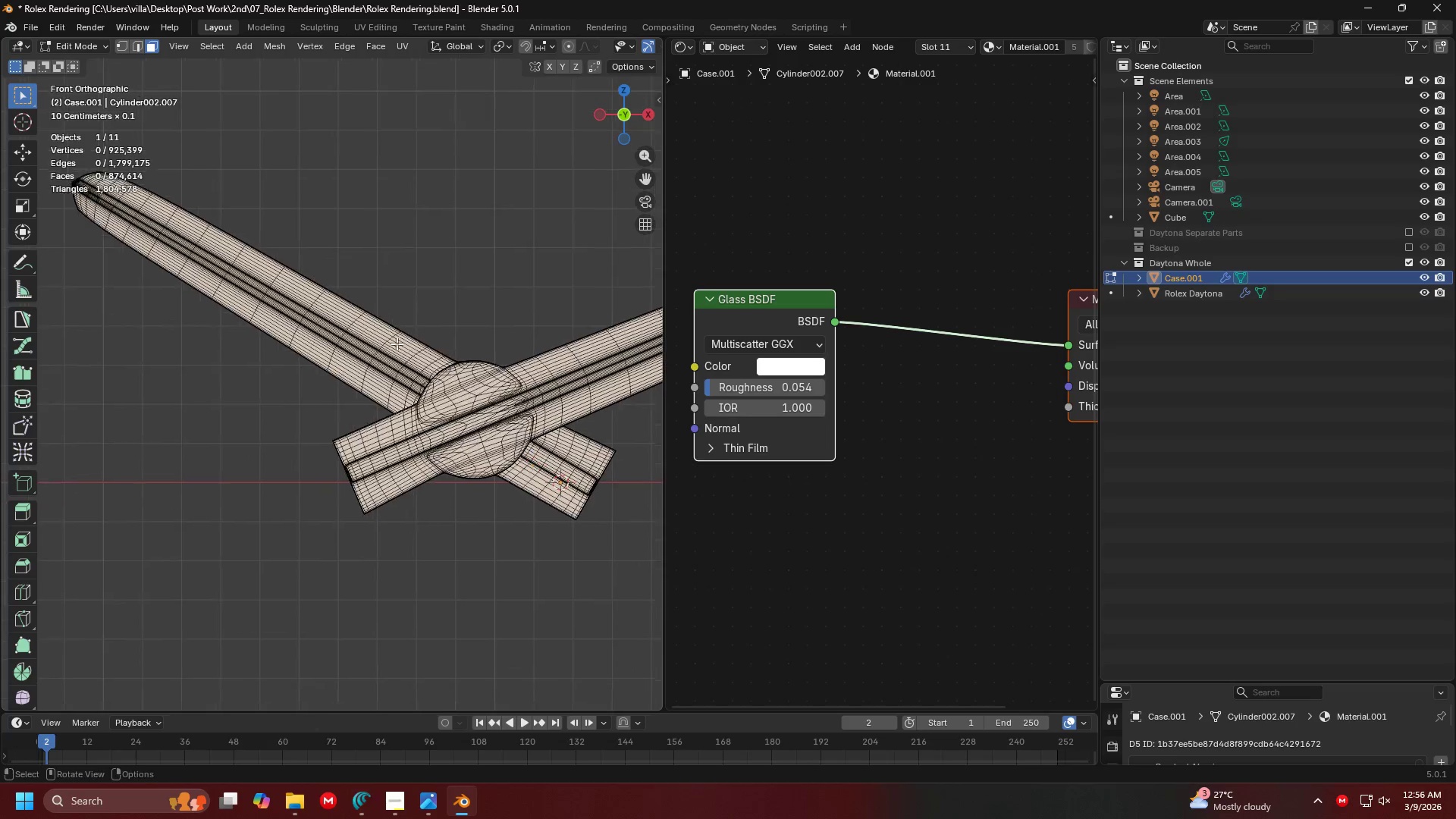 
hold_key(key=ShiftLeft, duration=0.33)
 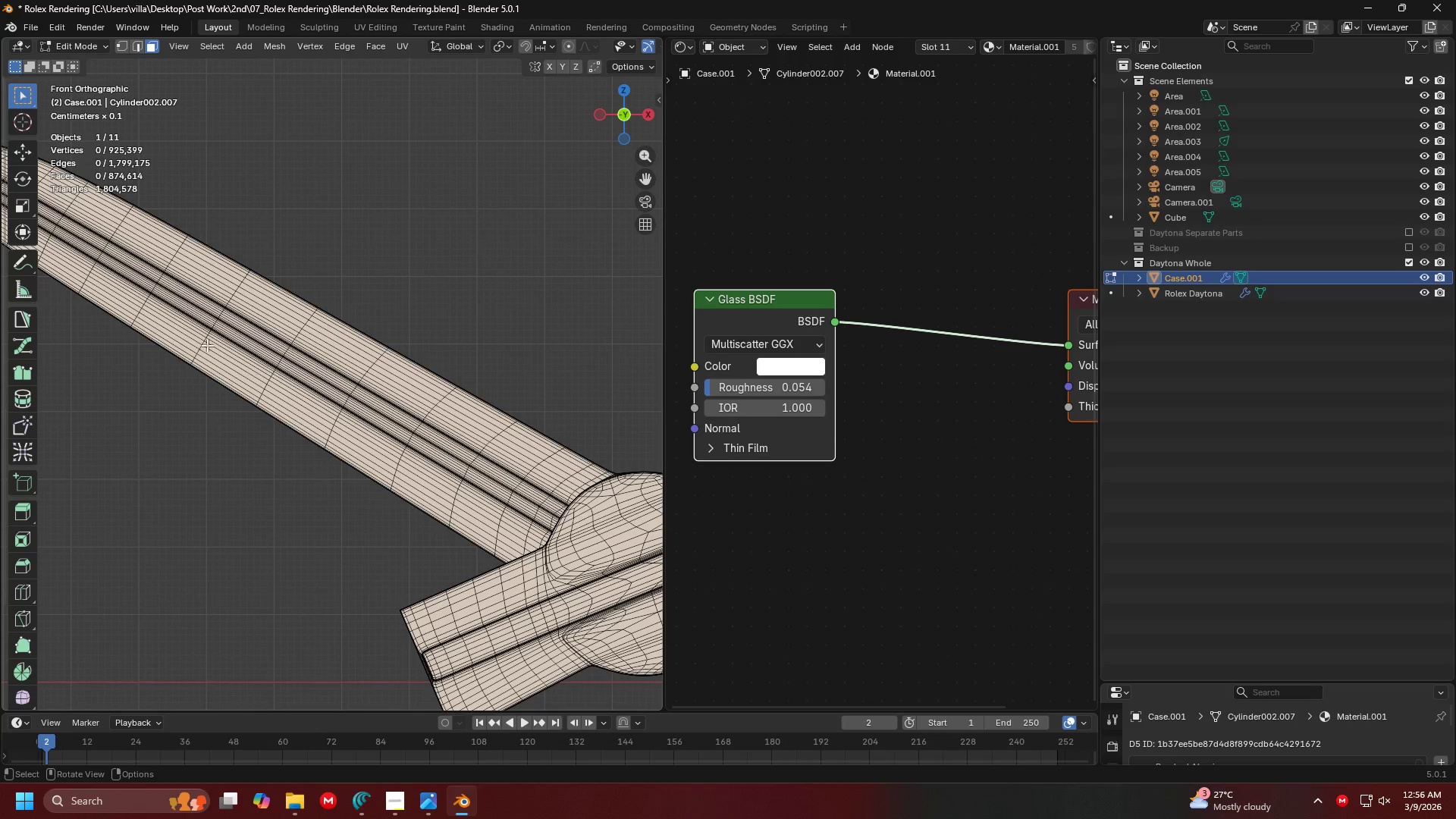 
scroll: coordinate [397, 344], scroll_direction: up, amount: 3.0
 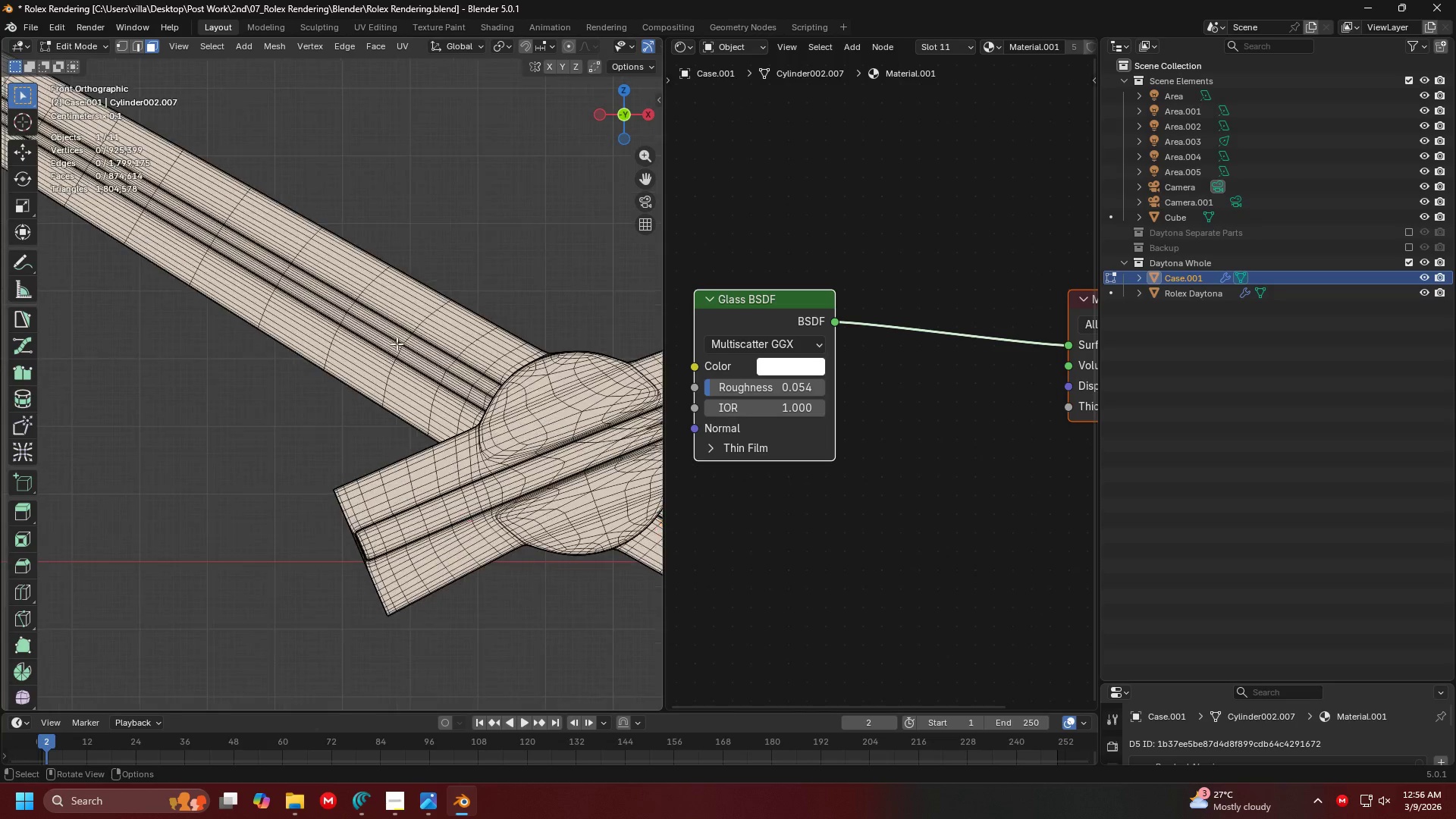 
hold_key(key=ShiftLeft, duration=0.39)
 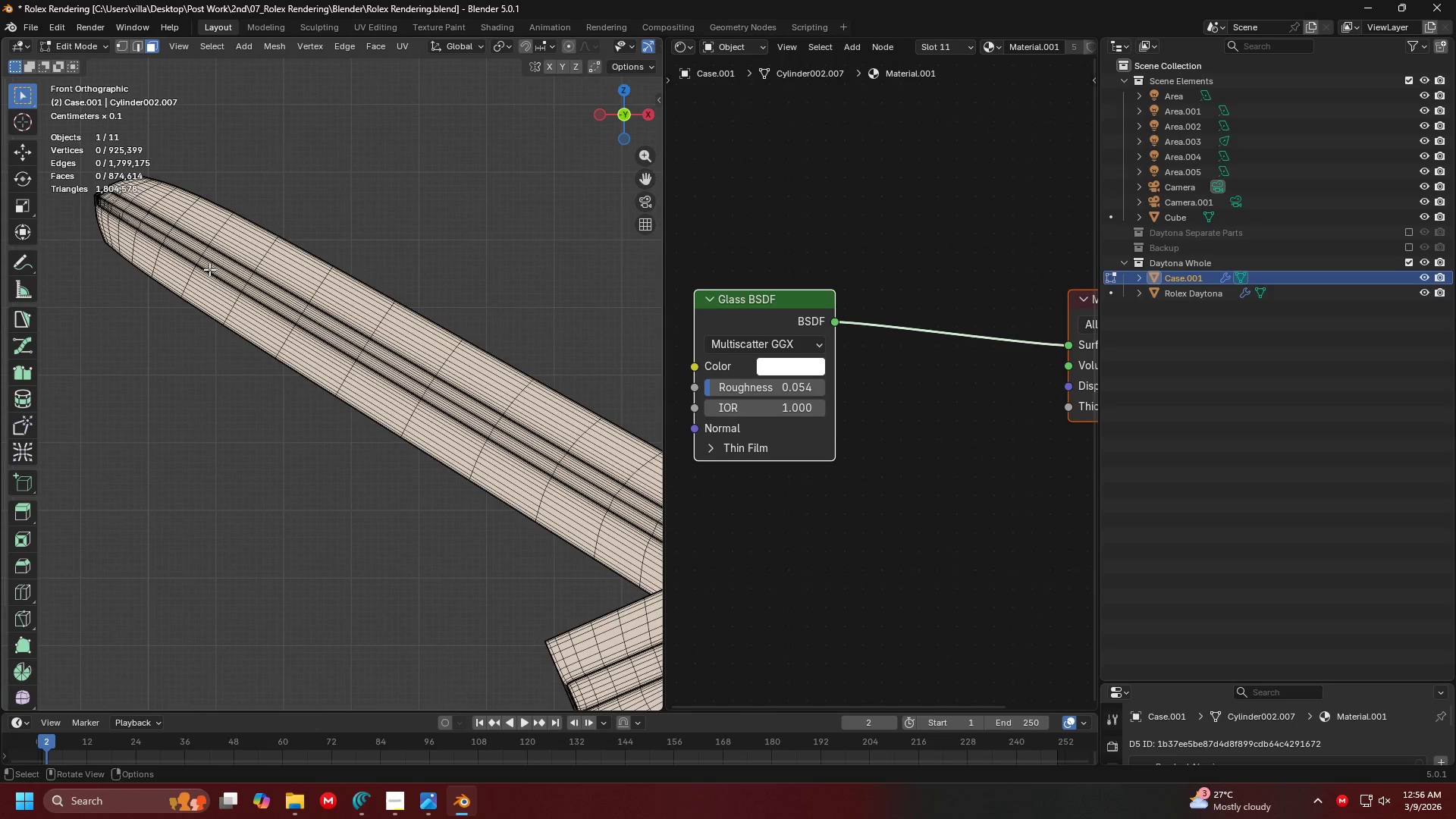 
key(Alt+Tab)
 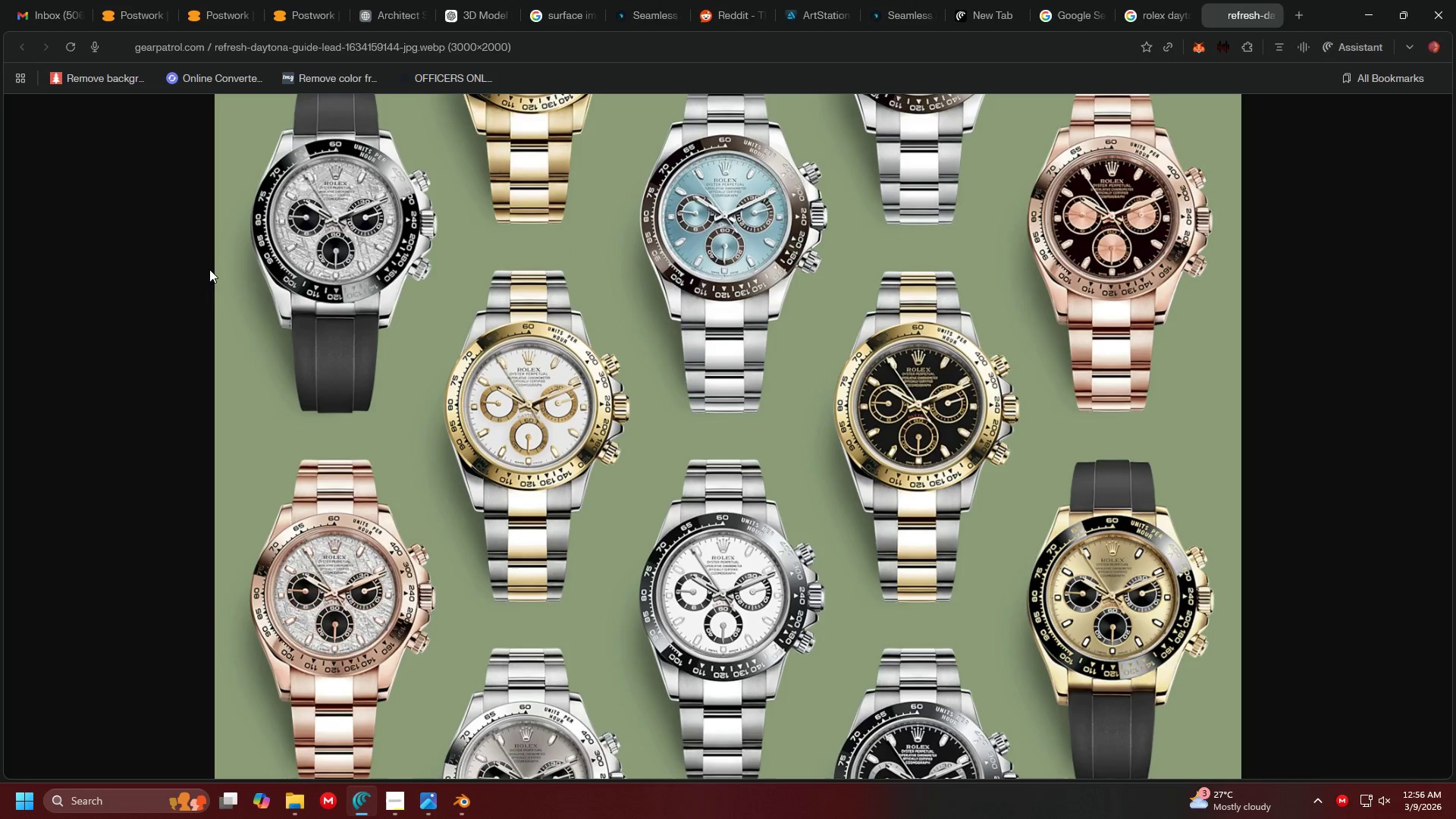 
key(Alt+AltLeft)
 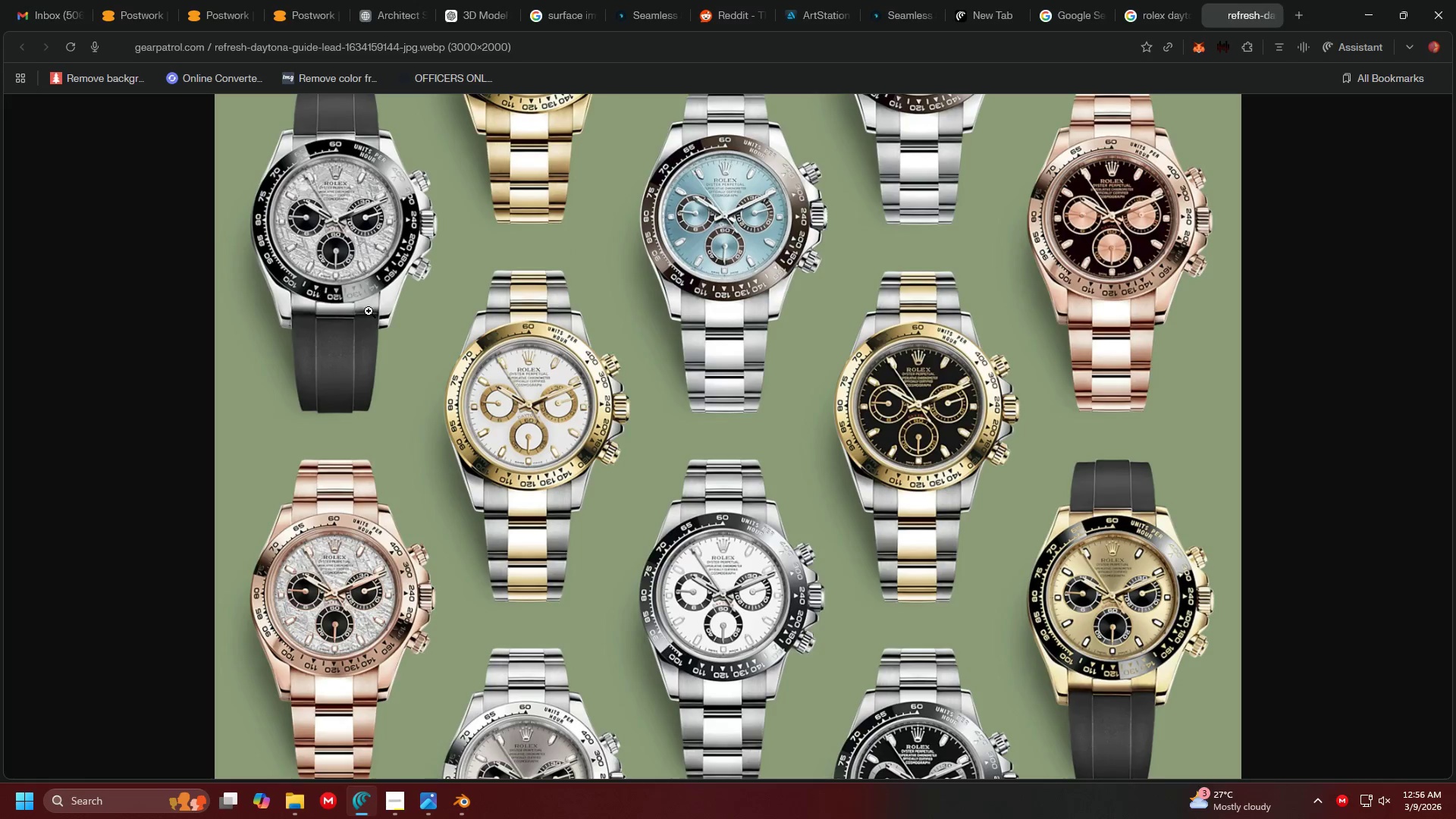 
key(Alt+Tab)
 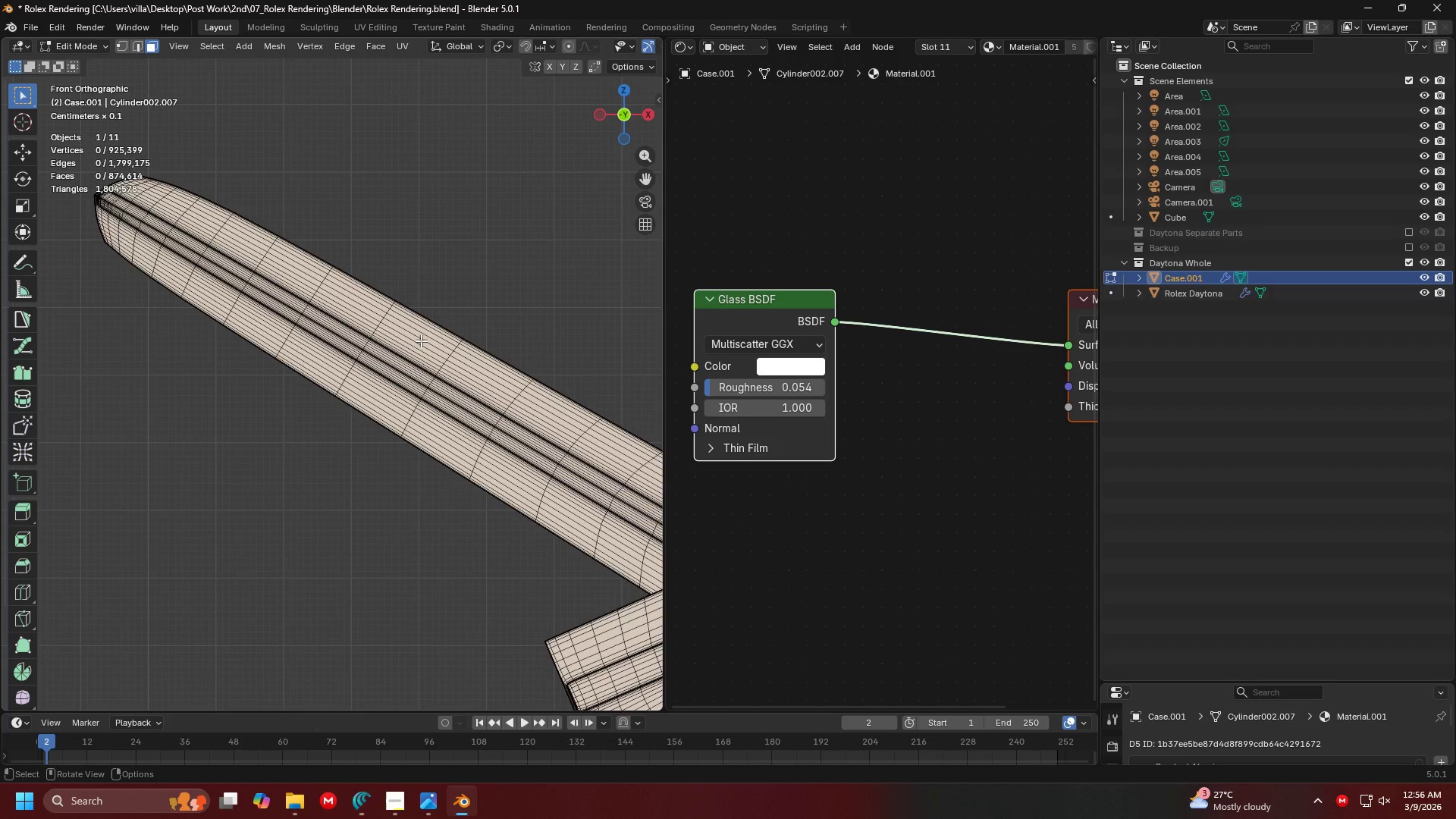 
scroll: coordinate [421, 340], scroll_direction: down, amount: 4.0
 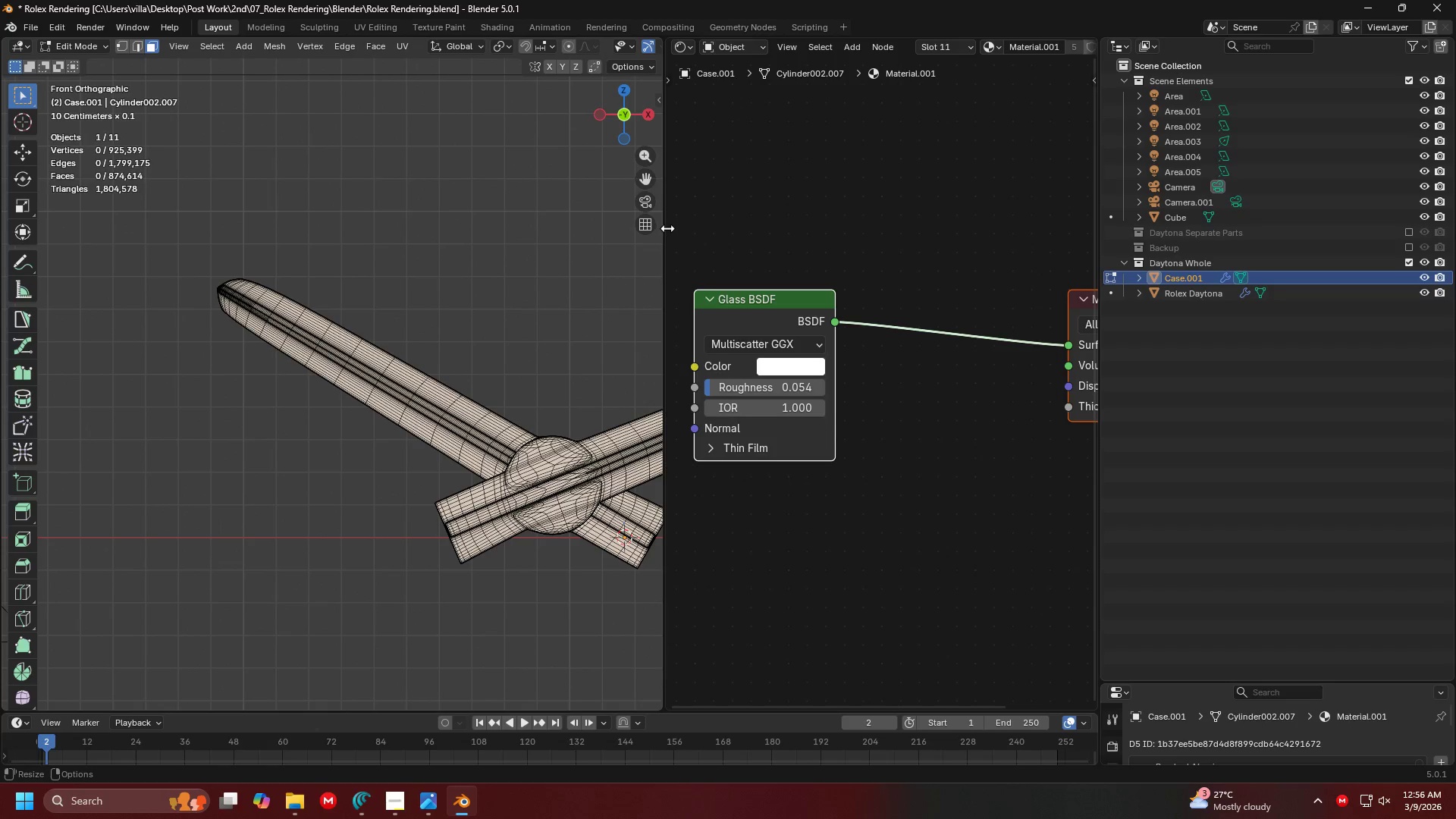 
left_click_drag(start_coordinate=[667, 228], to_coordinate=[1016, 251])
 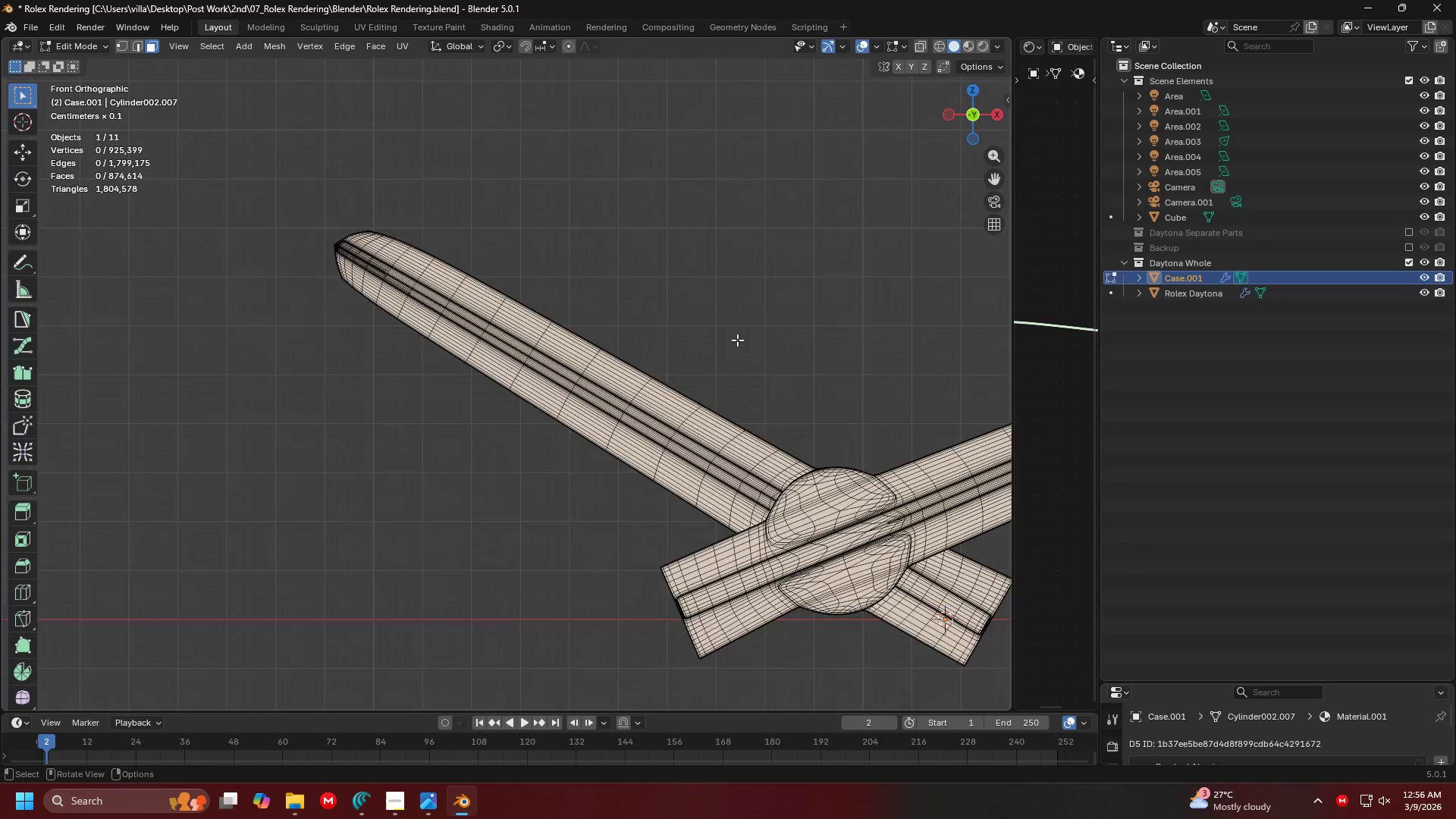 
key(Shift+ShiftLeft)
 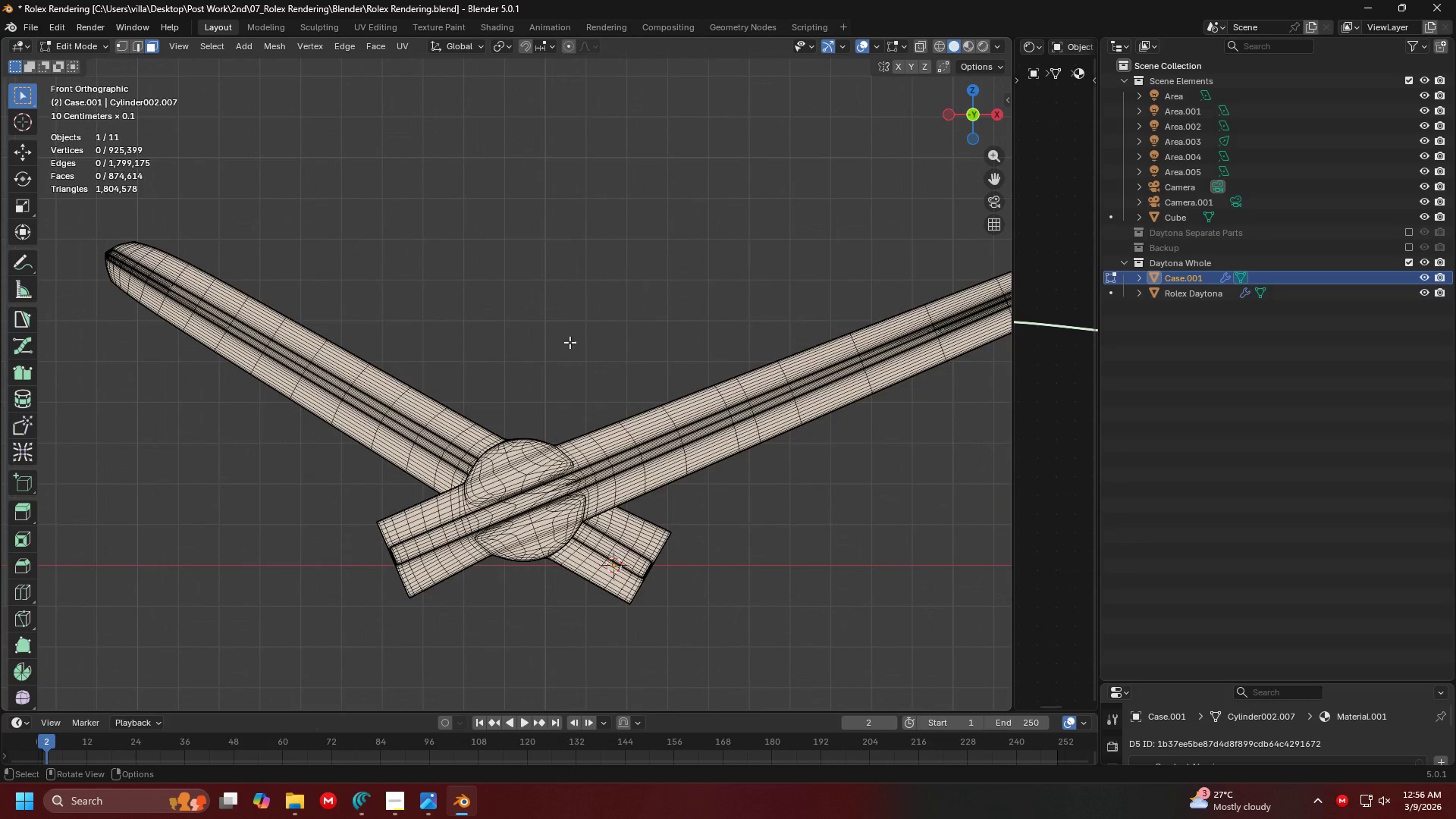 
key(Z)
 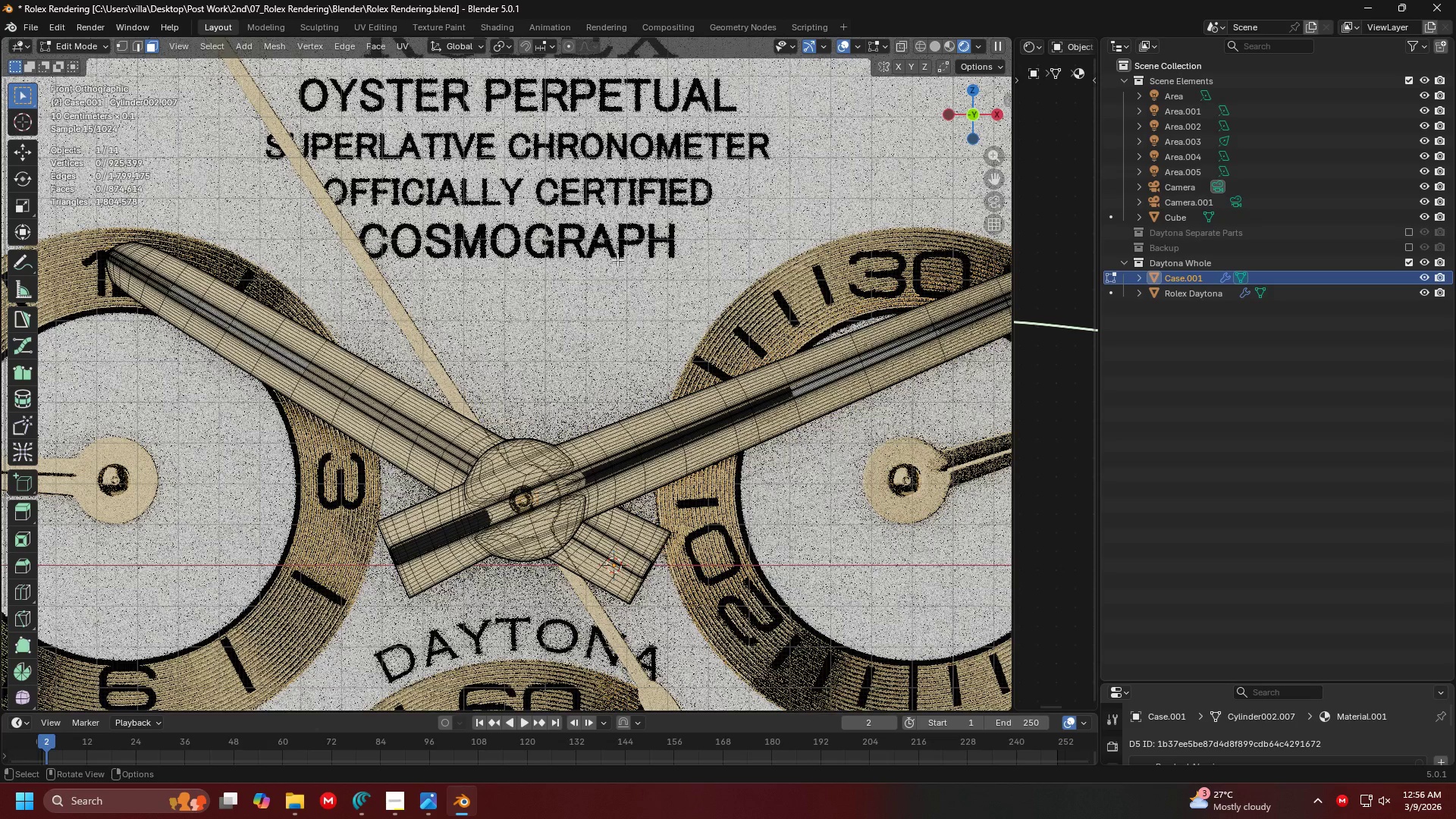 
scroll: coordinate [556, 339], scroll_direction: down, amount: 1.0
 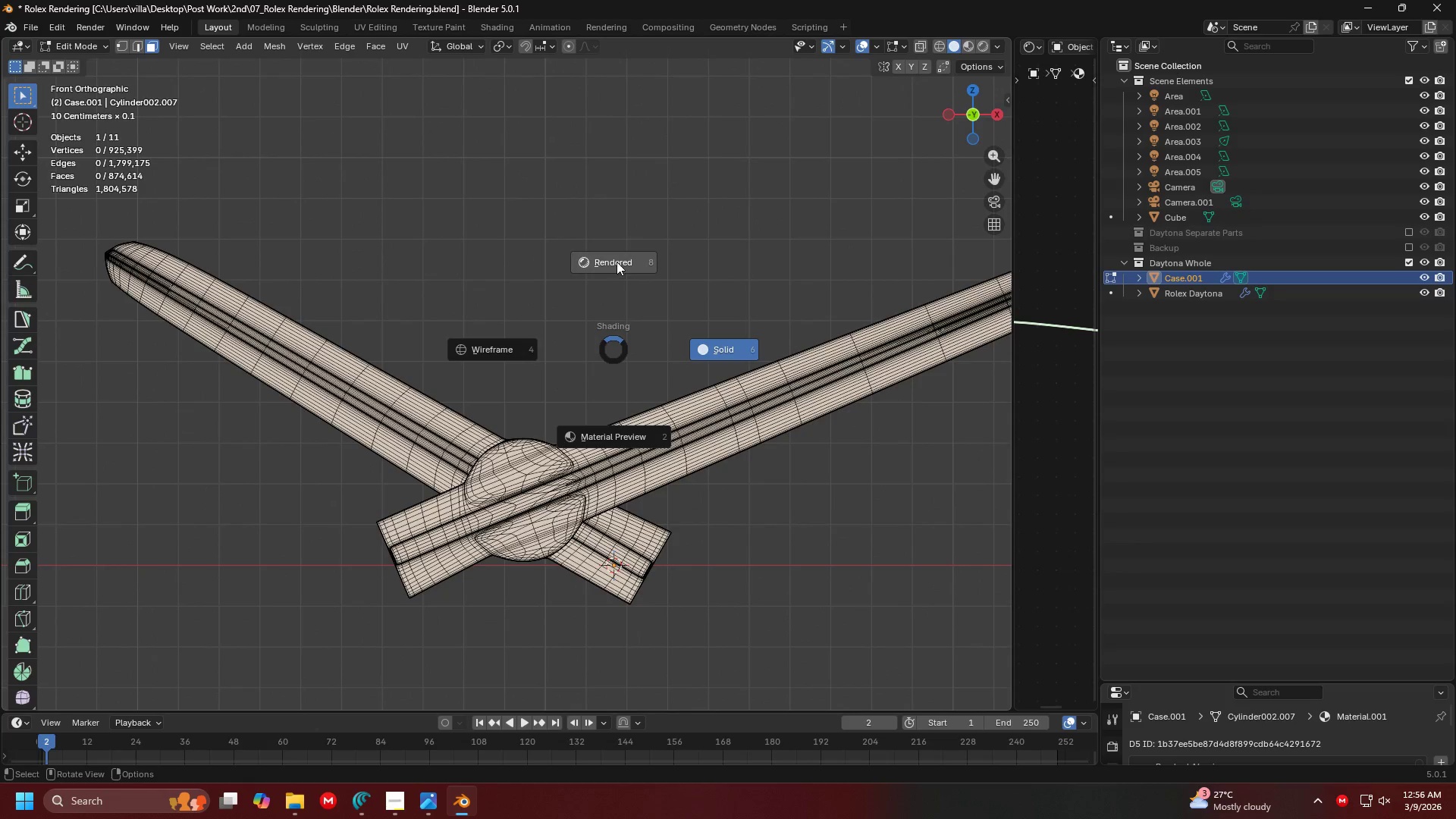 
wait(5.12)
 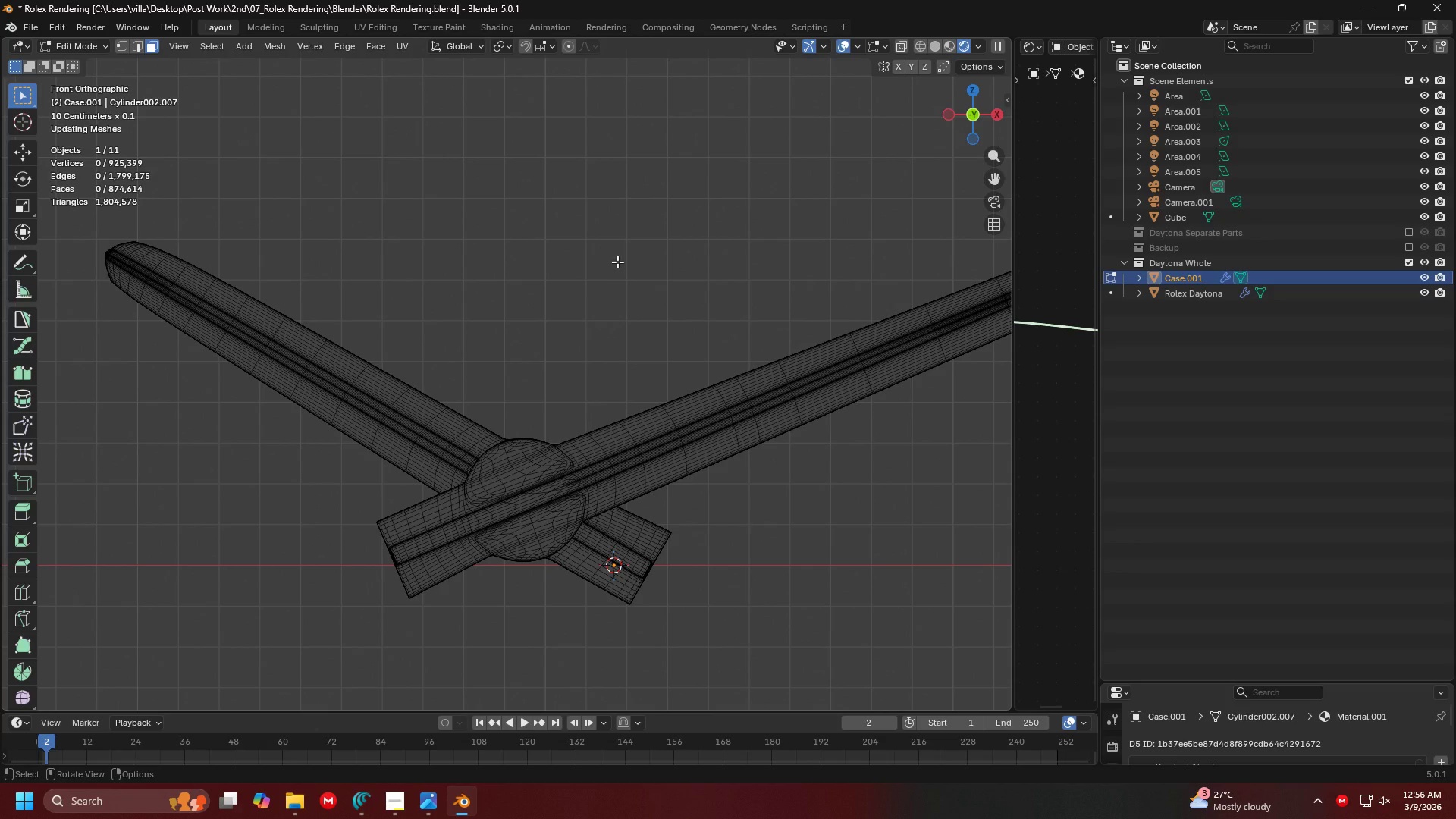 
hold_key(key=ShiftLeft, duration=0.56)
 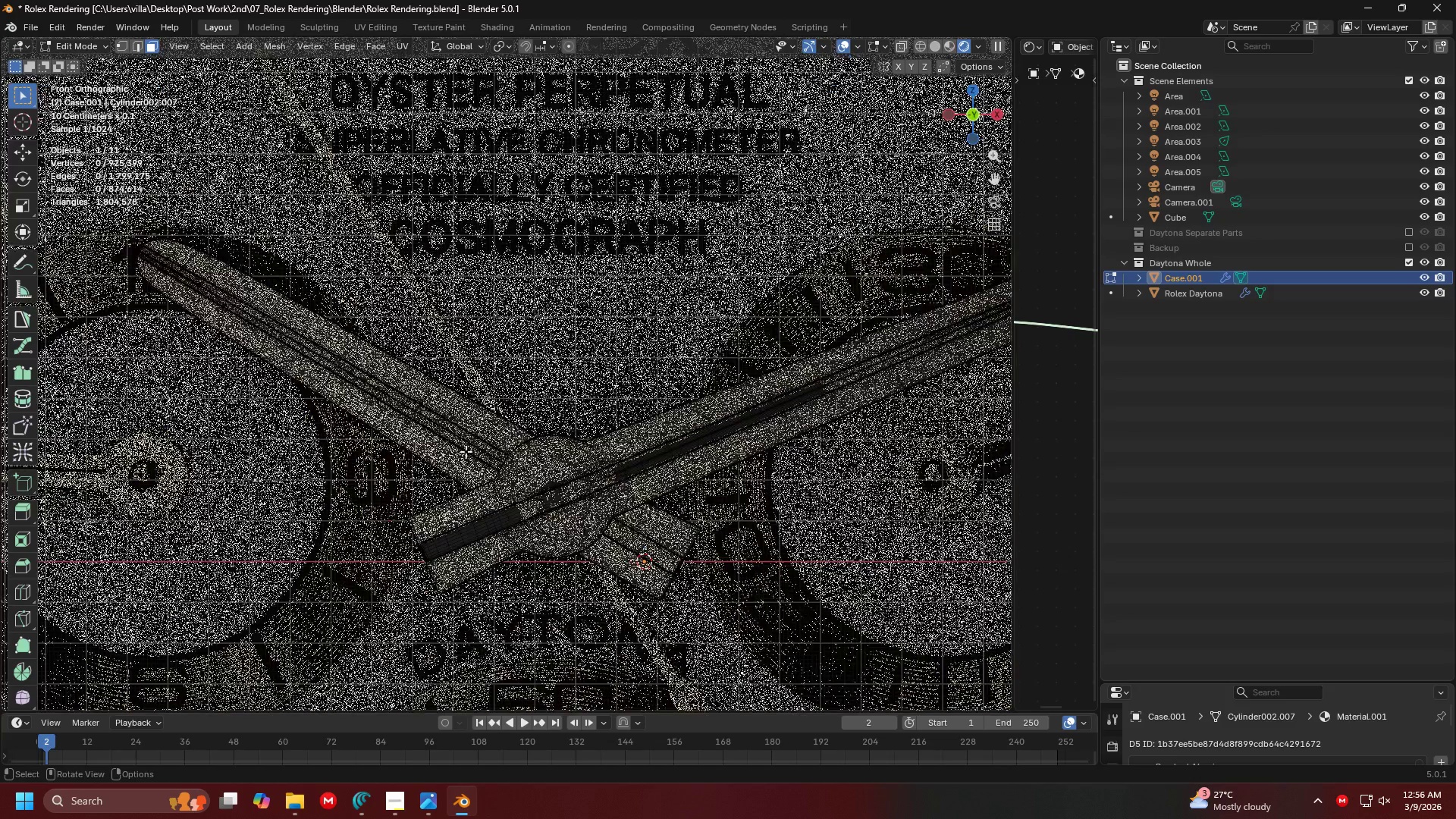 
scroll: coordinate [466, 457], scroll_direction: up, amount: 3.0
 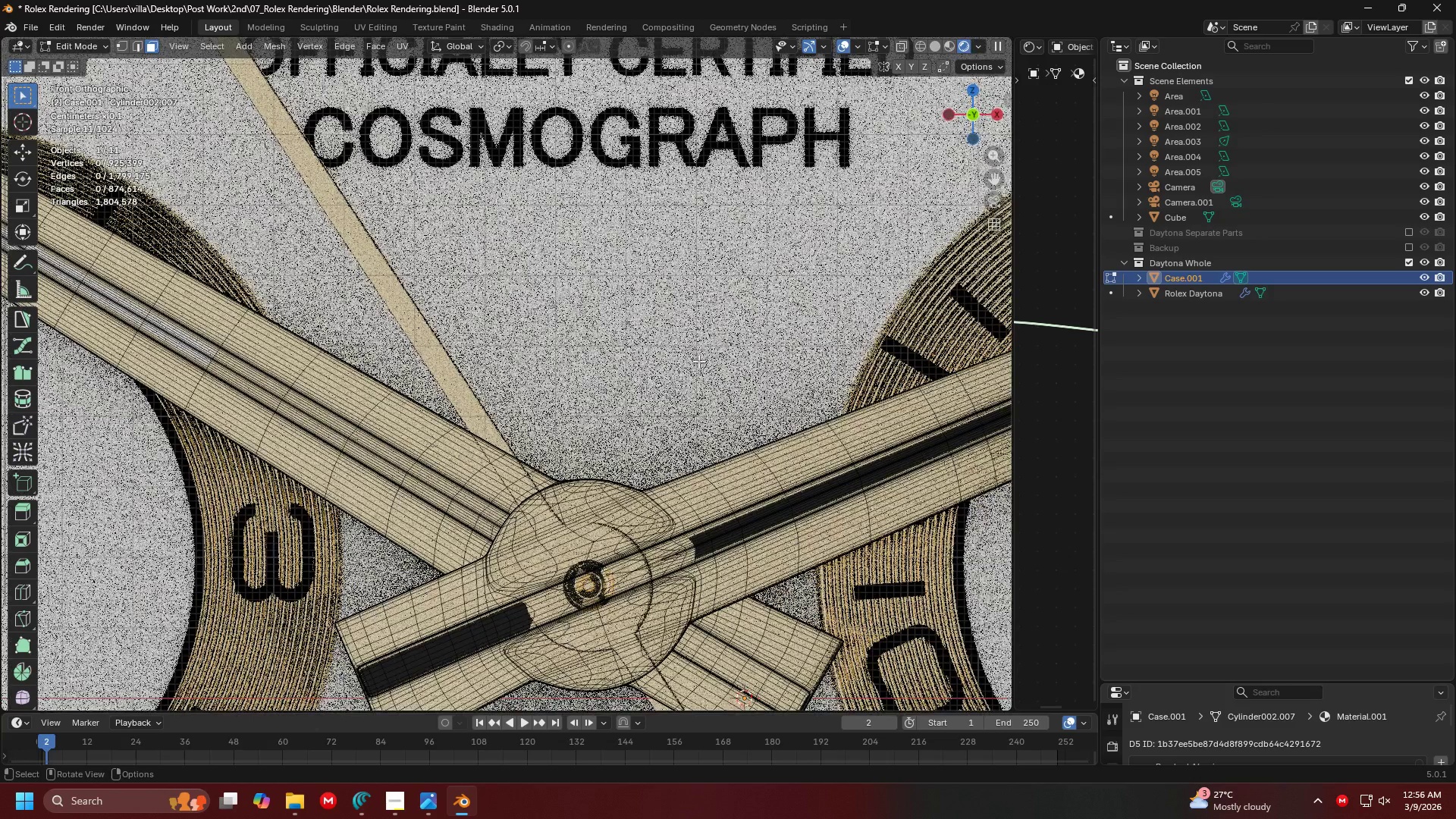 
key(Alt+AltLeft)
 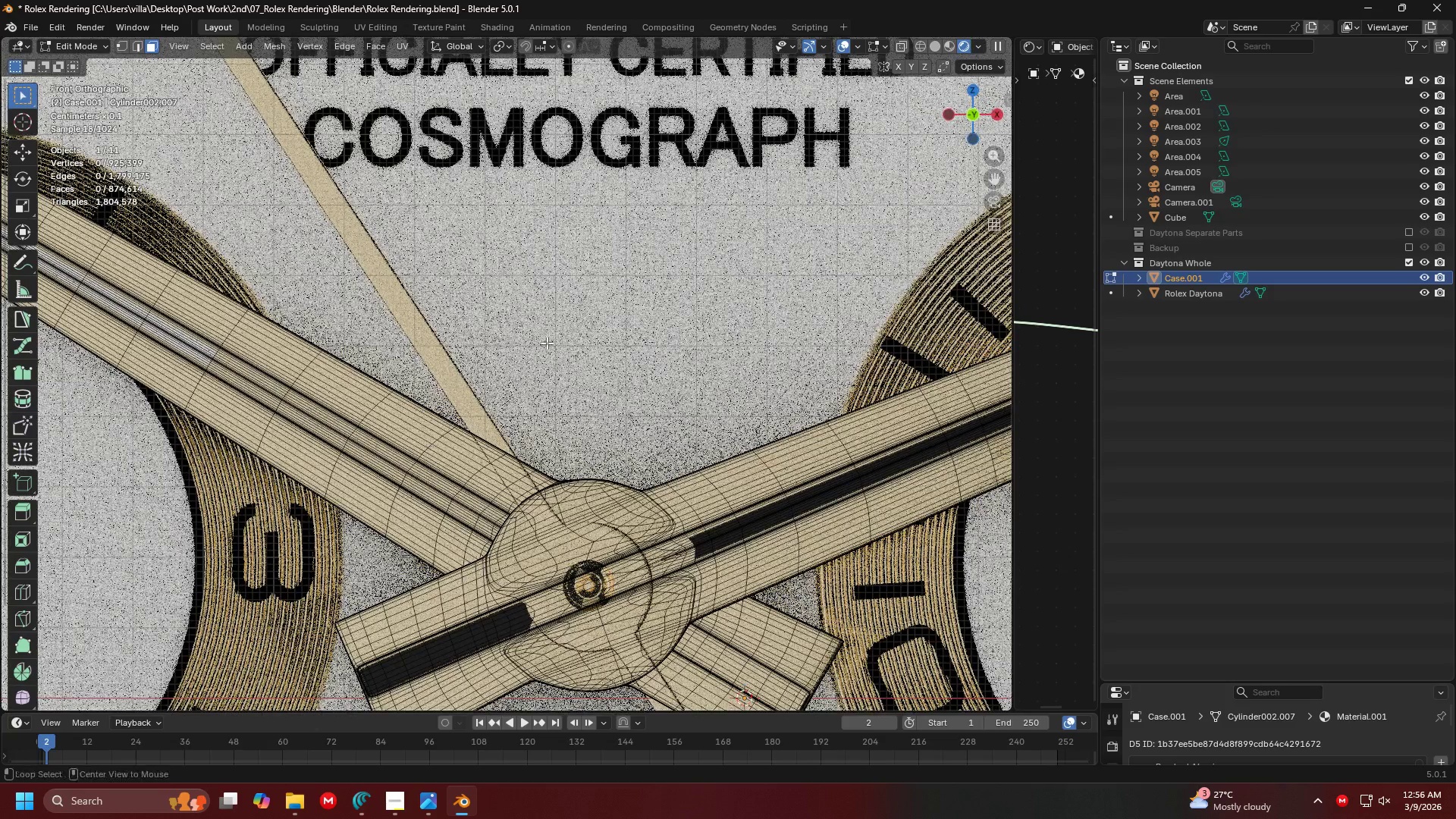 
key(Alt+Tab)
 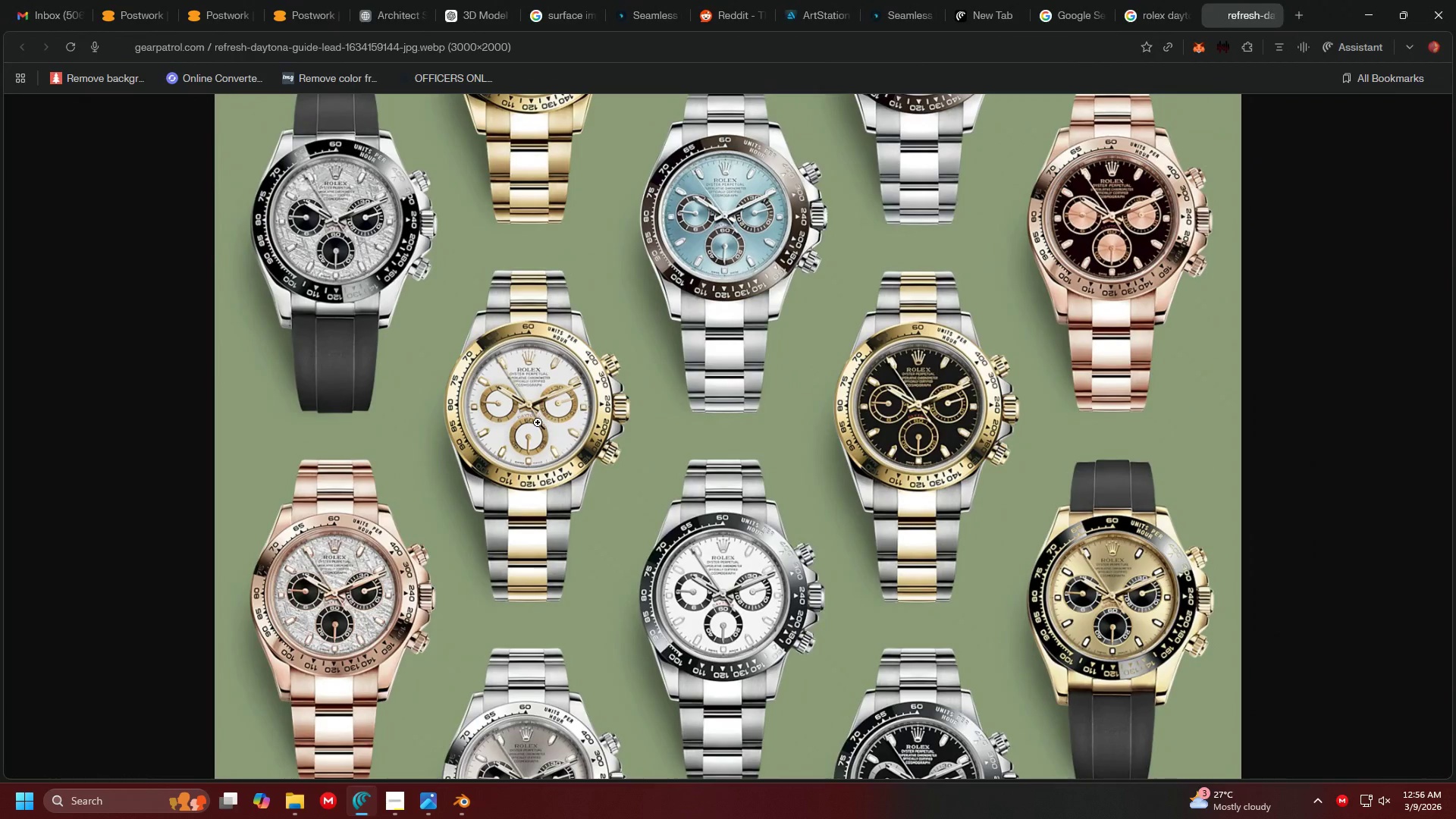 
left_click([516, 404])
 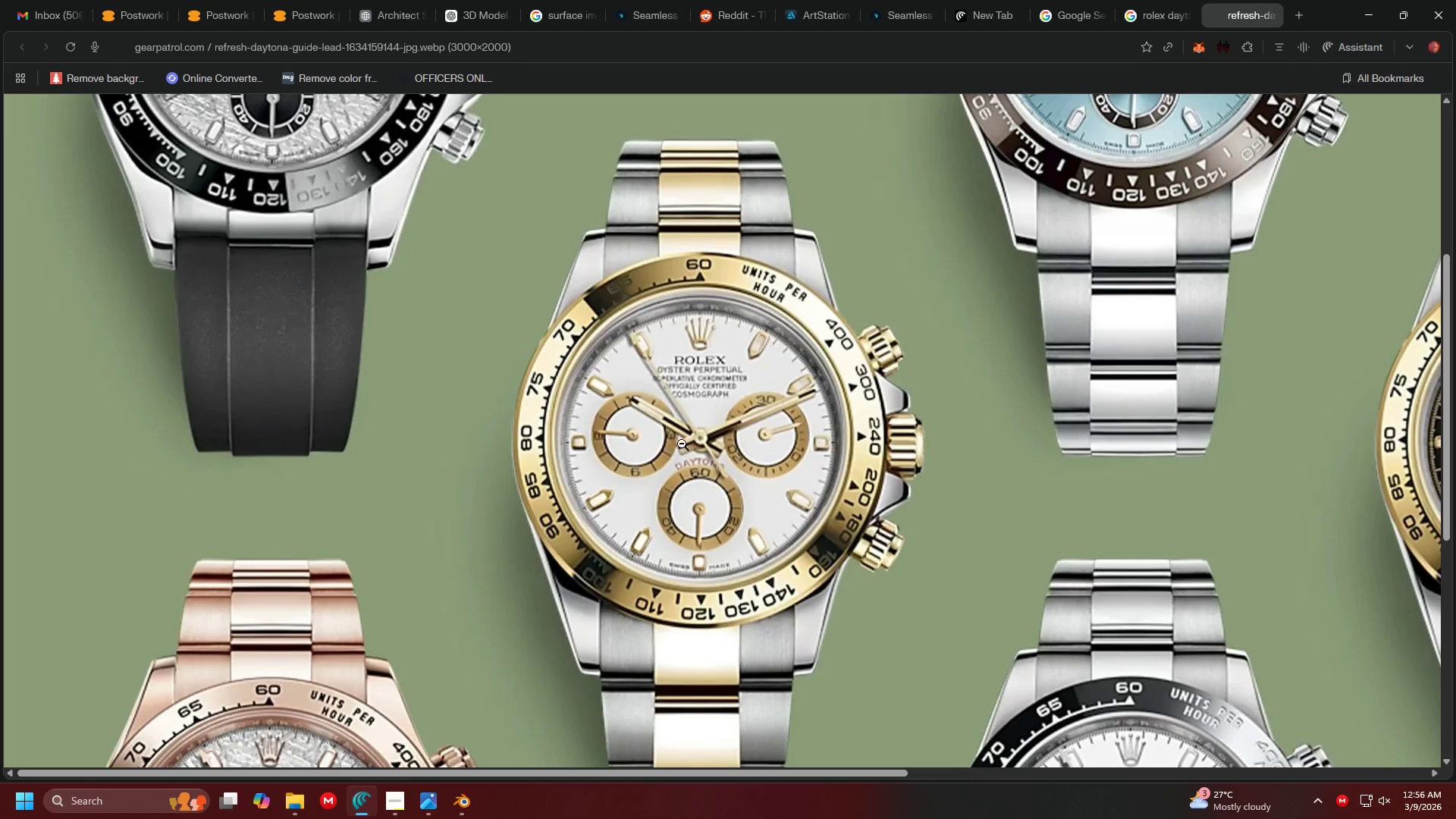 
key(Alt+AltLeft)
 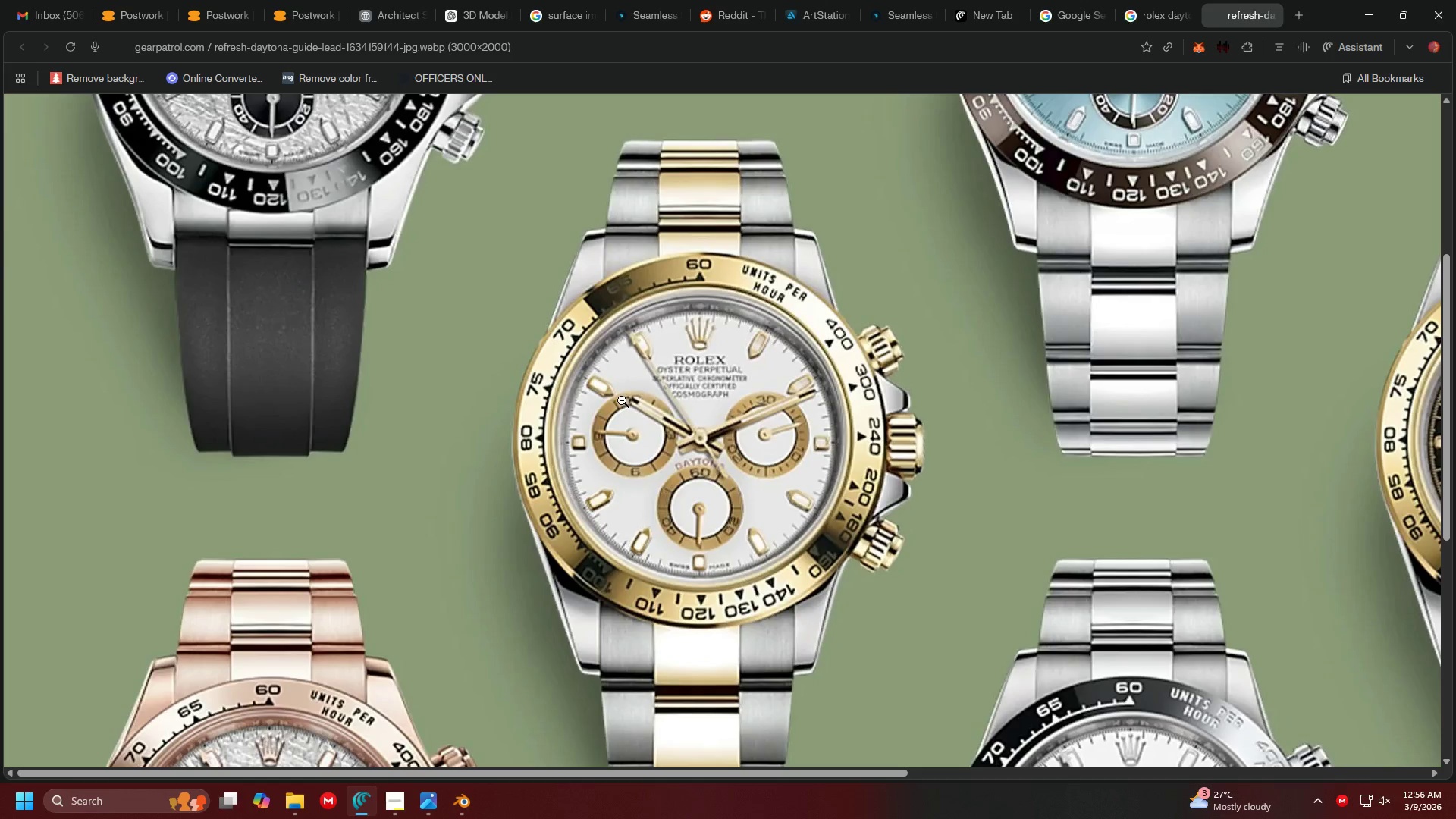 
key(Alt+Tab)
 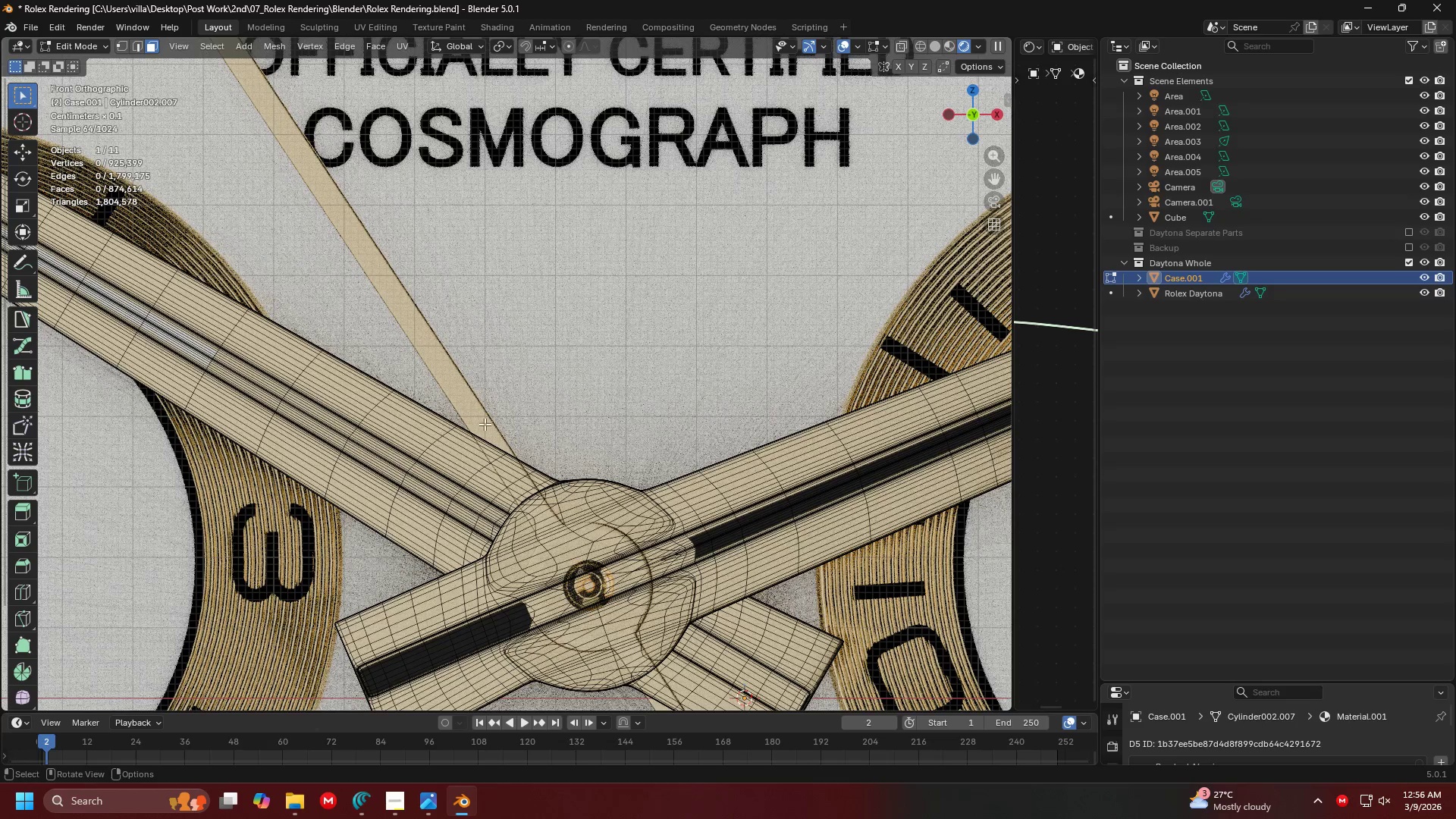 
hold_key(key=ShiftLeft, duration=0.44)
 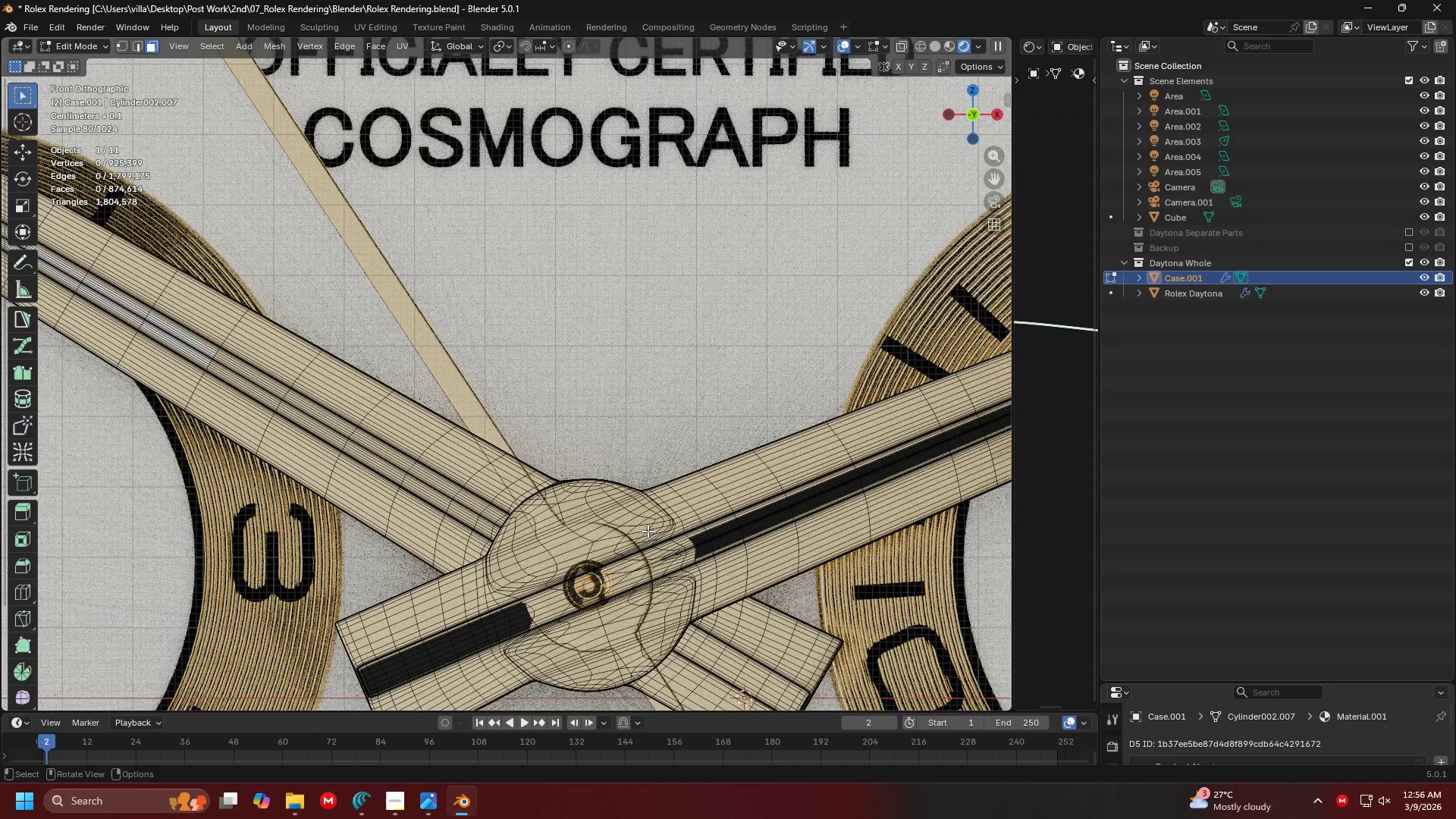 
key(Alt+AltLeft)
 